 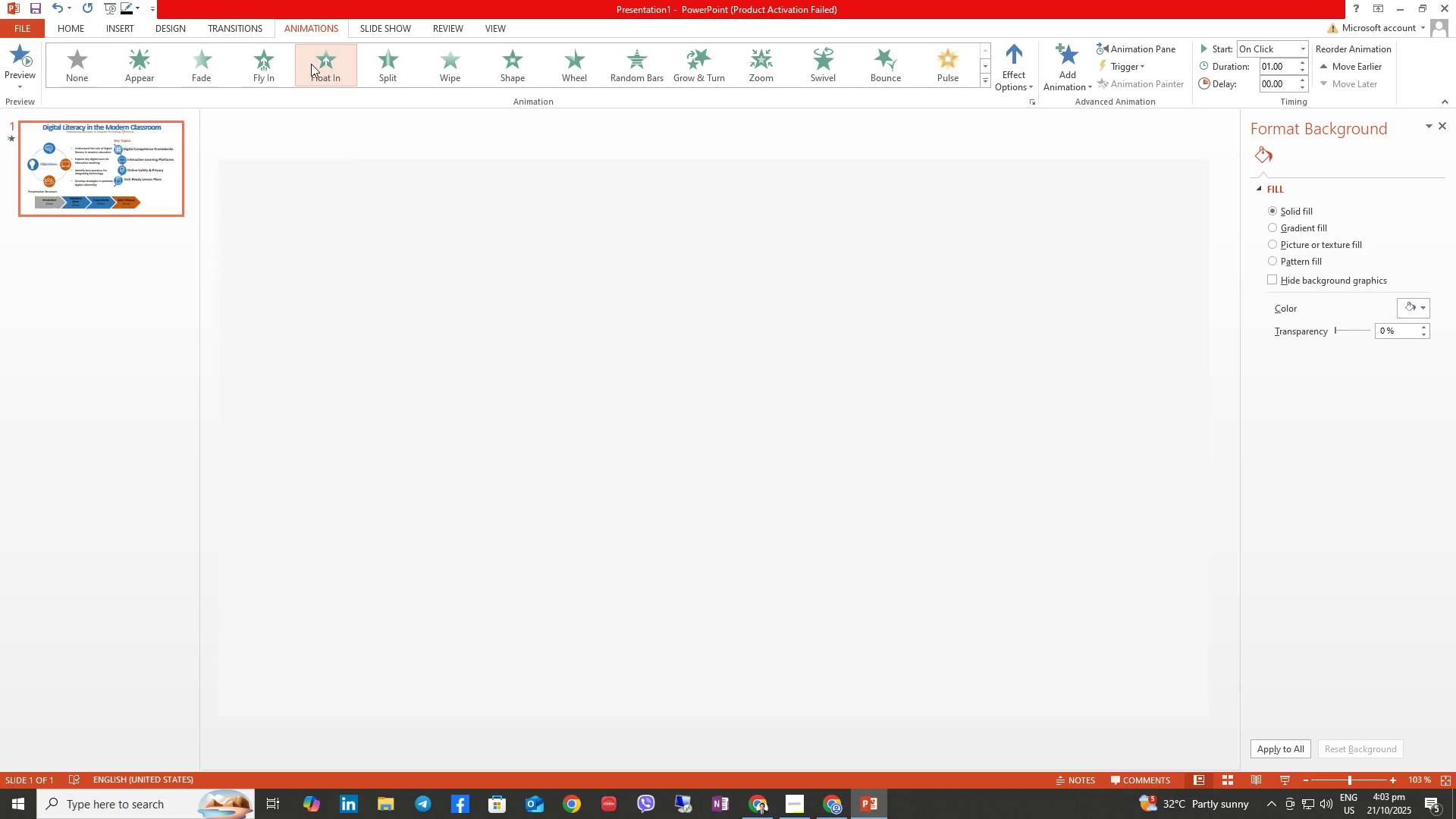 
left_click([1021, 71])
 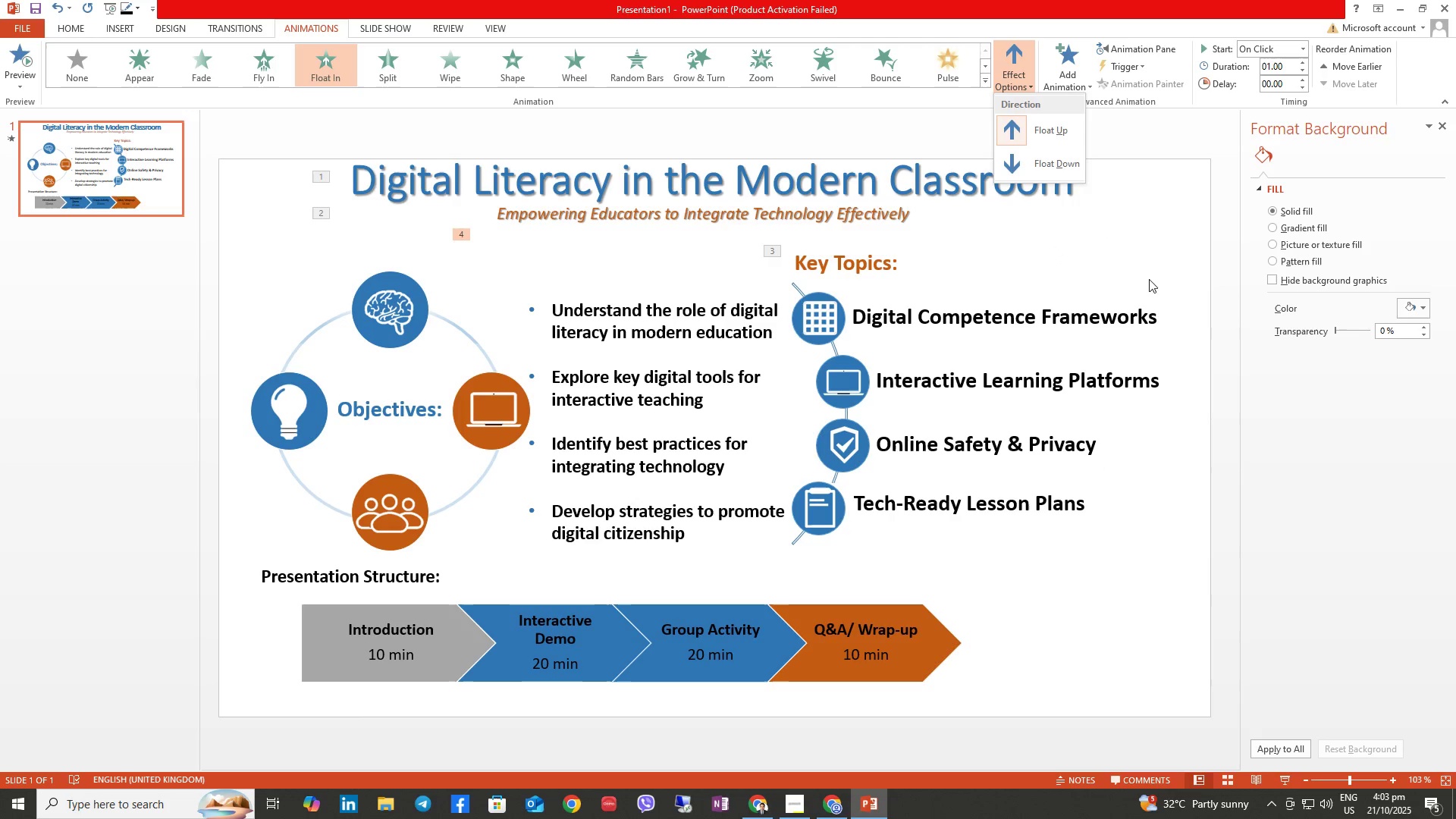 
left_click([1167, 275])
 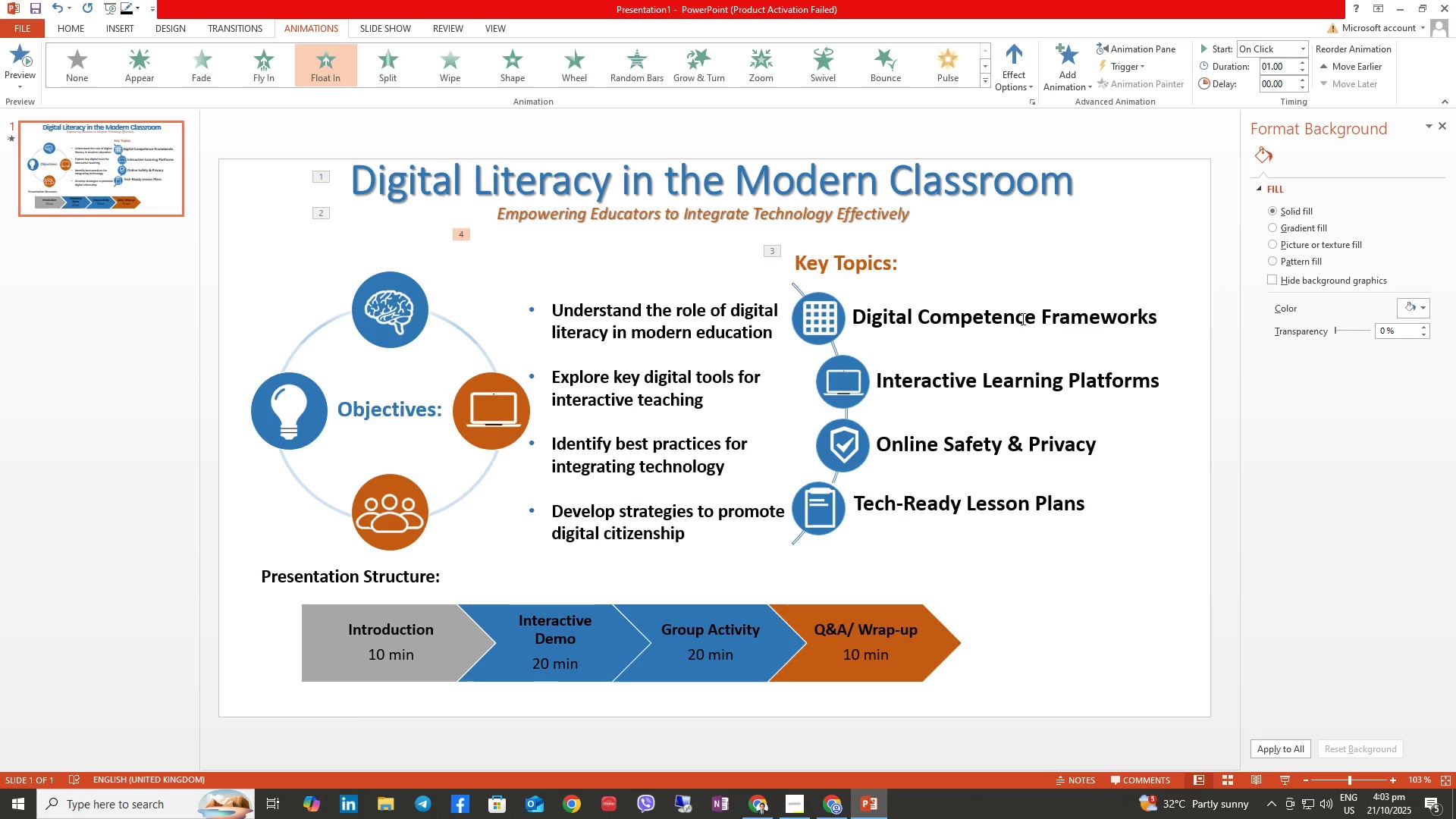 
left_click([1021, 318])
 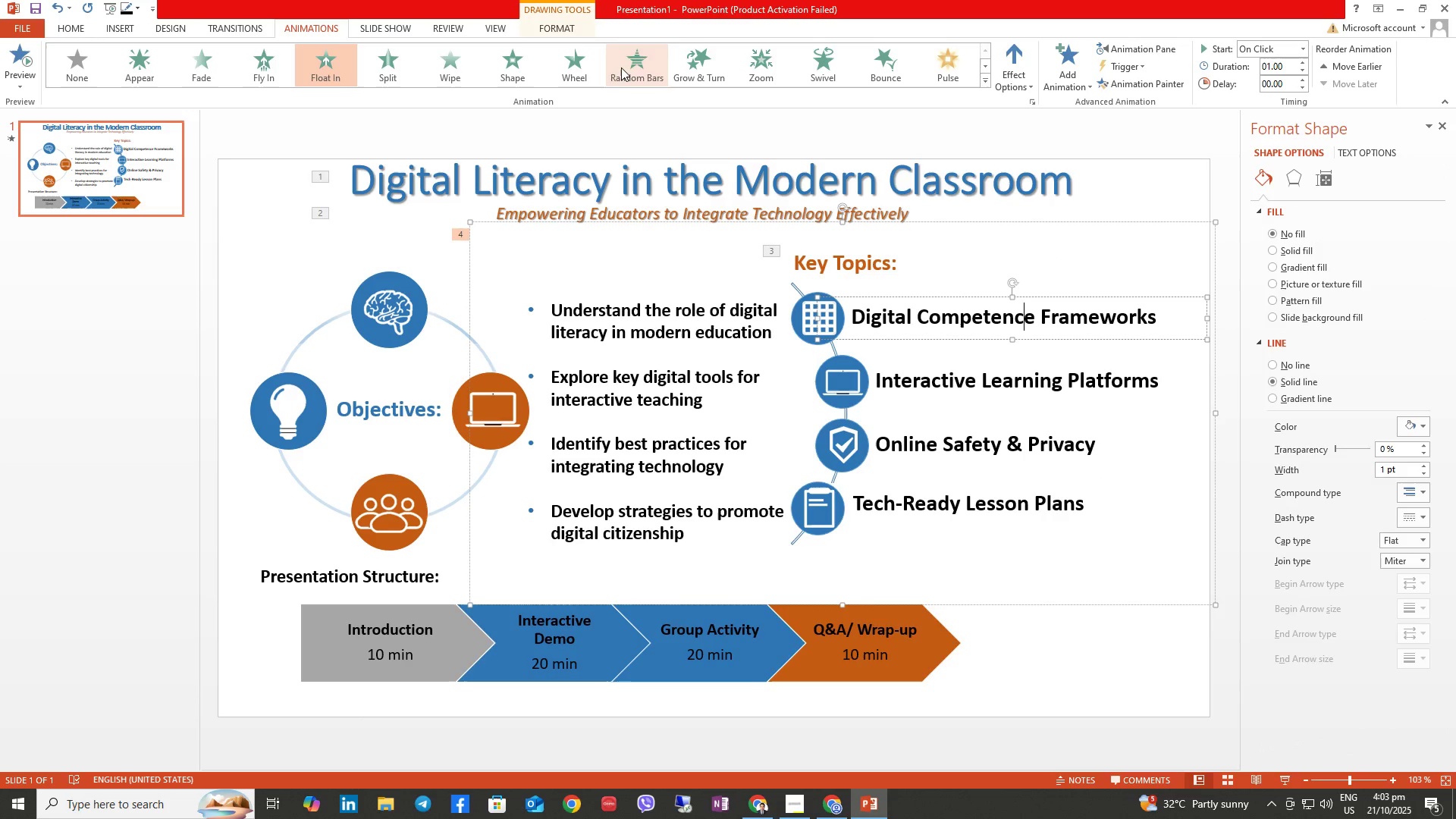 
left_click([378, 67])
 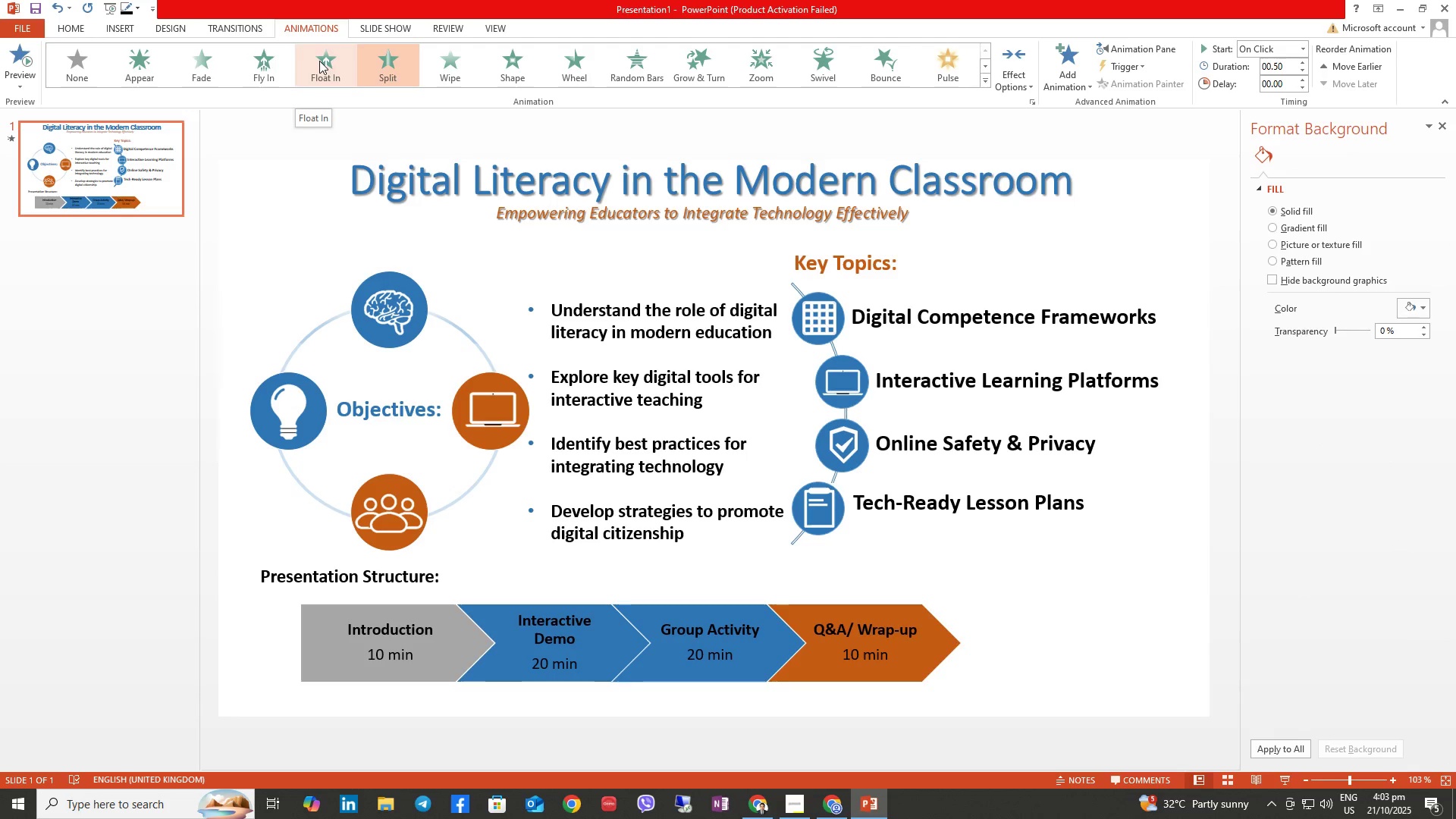 
left_click([320, 59])
 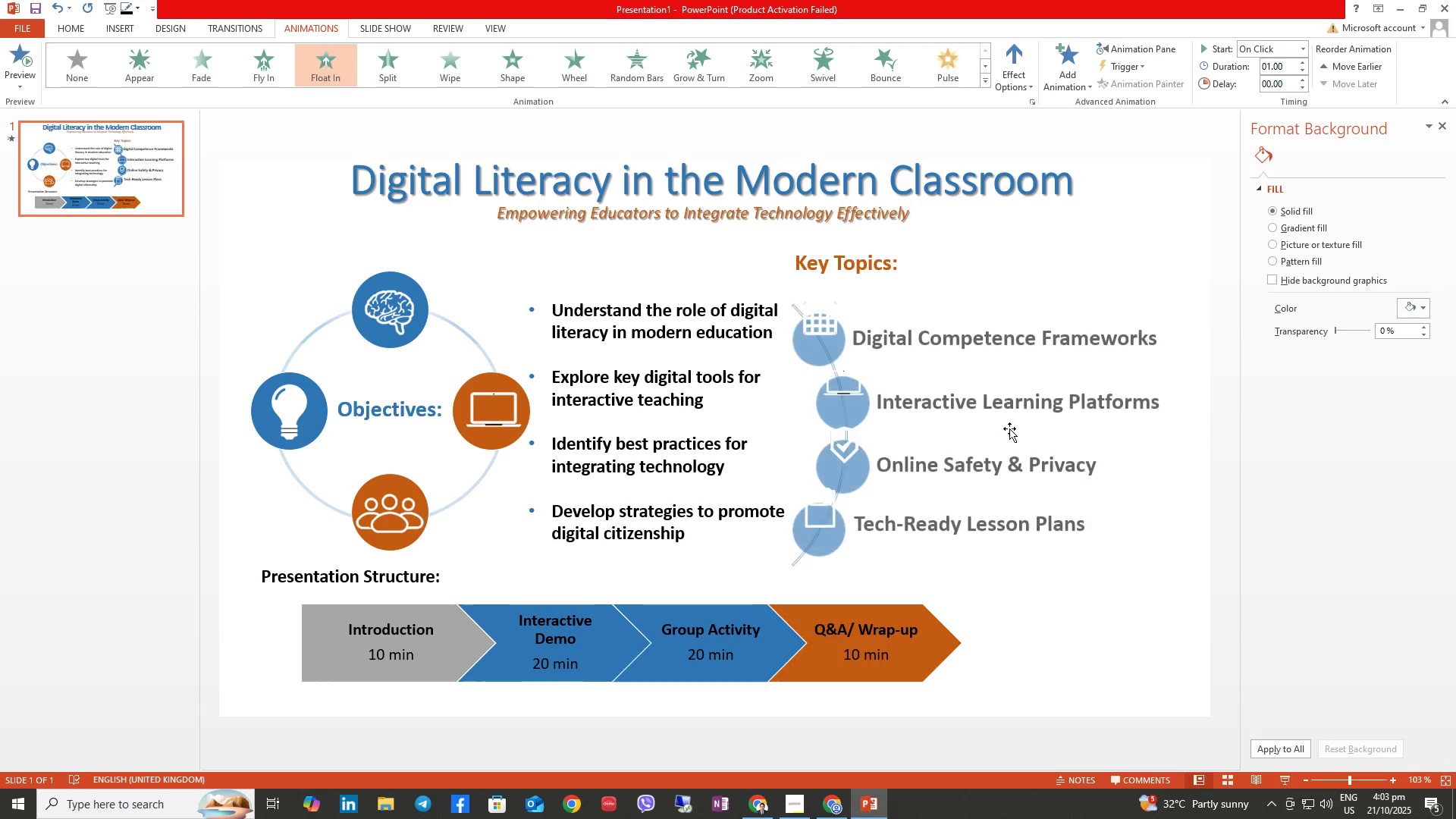 
left_click([991, 372])
 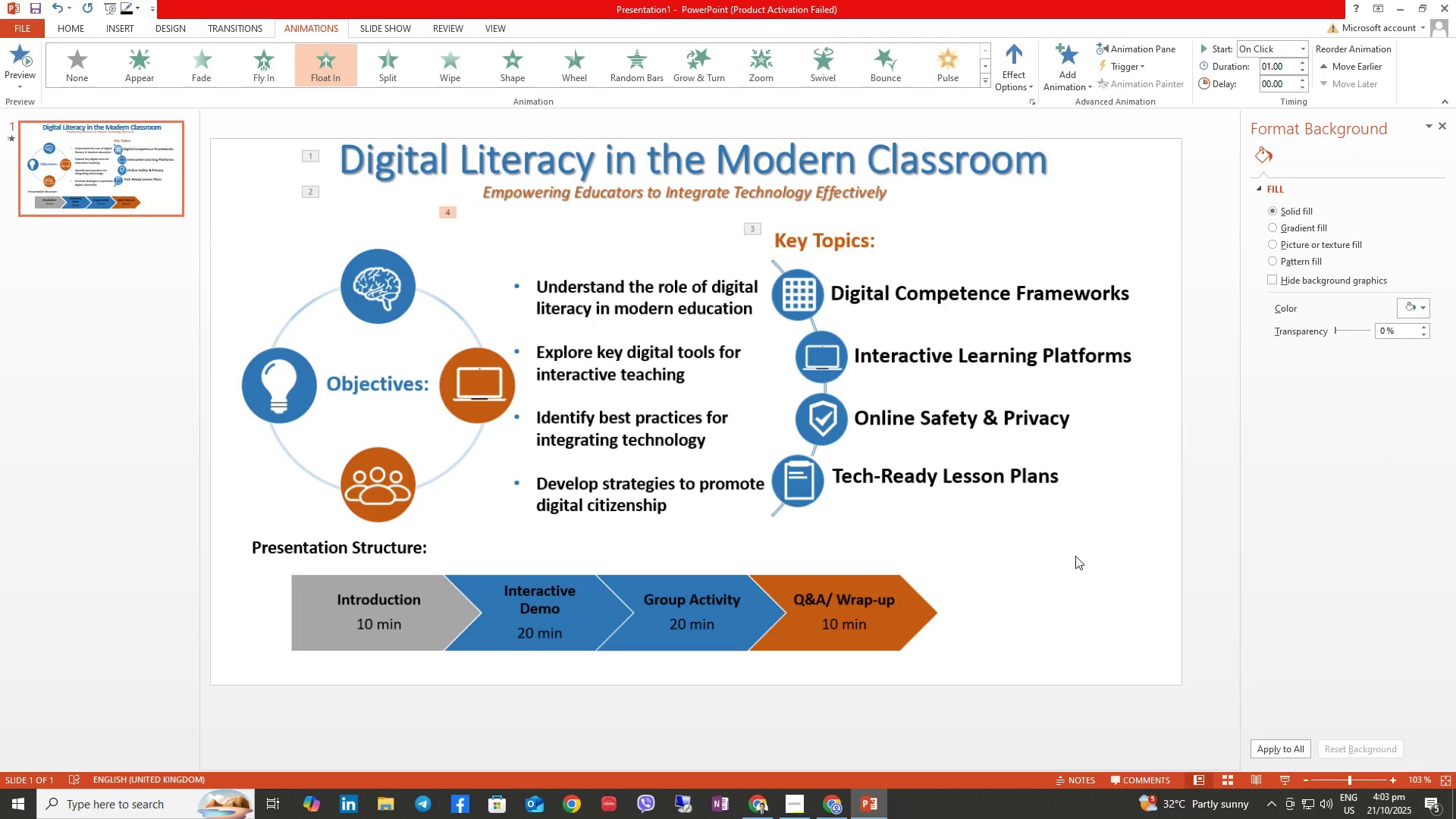 
left_click([1075, 556])
 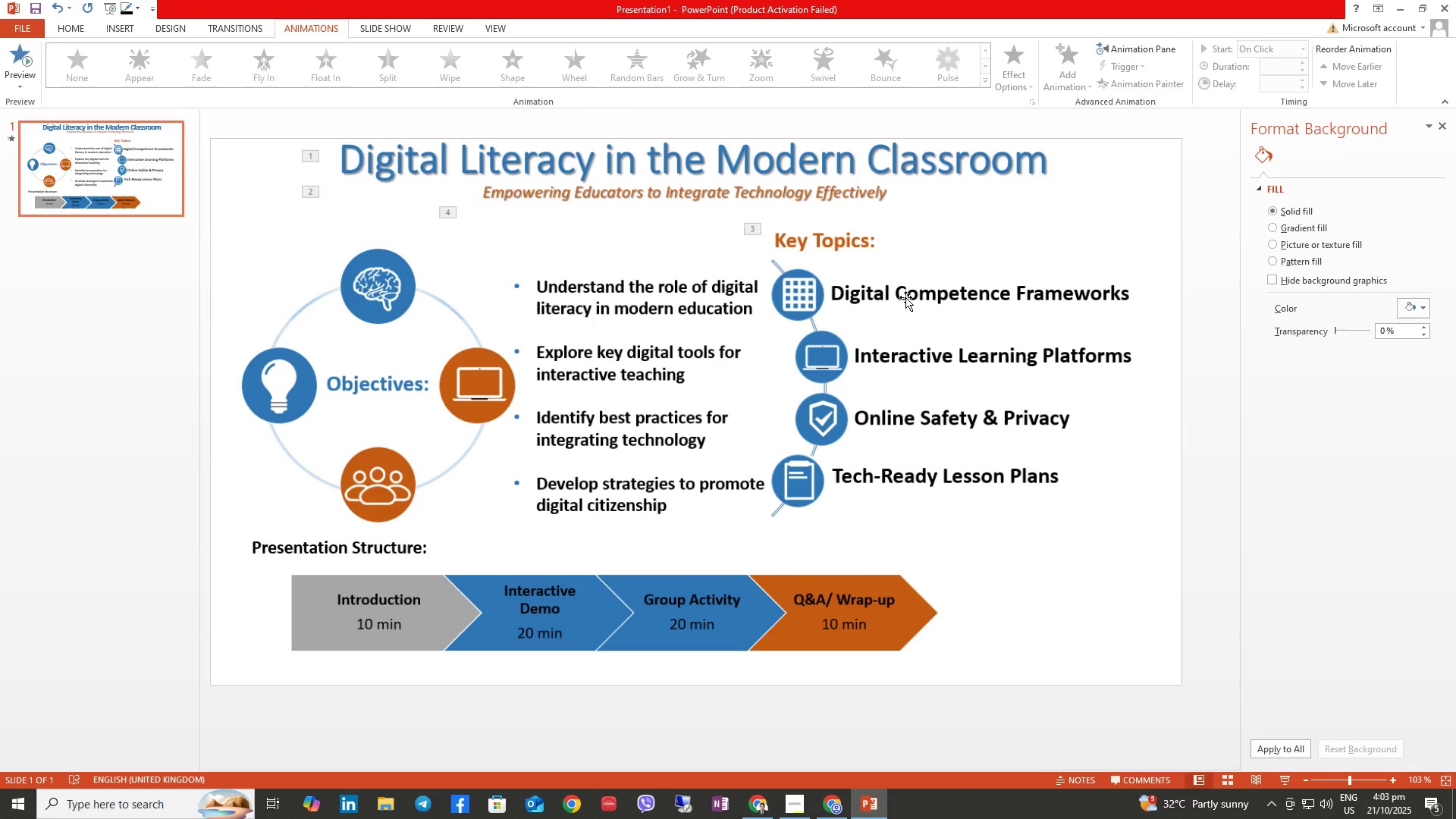 
left_click([902, 286])
 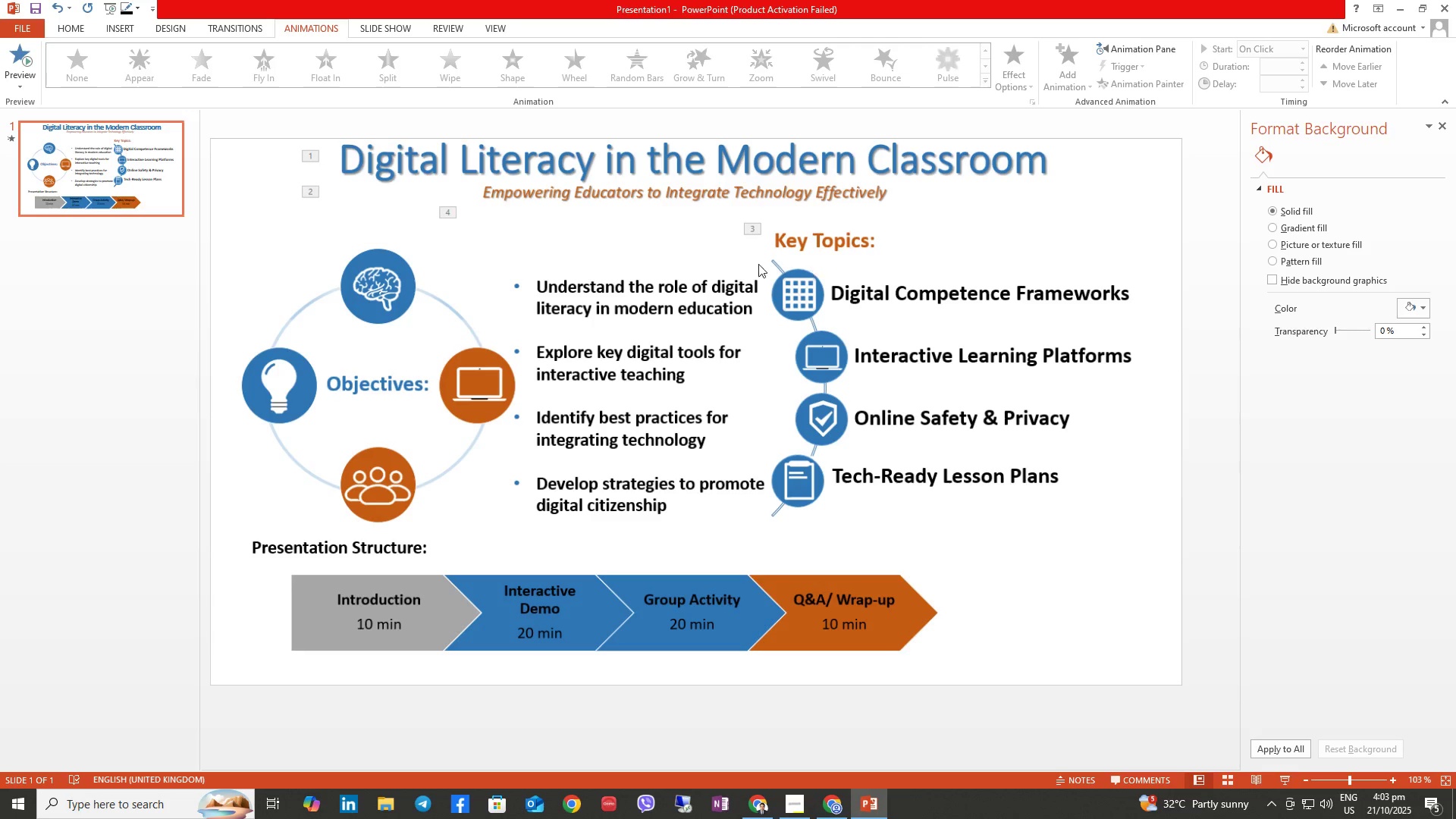 
left_click([735, 262])
 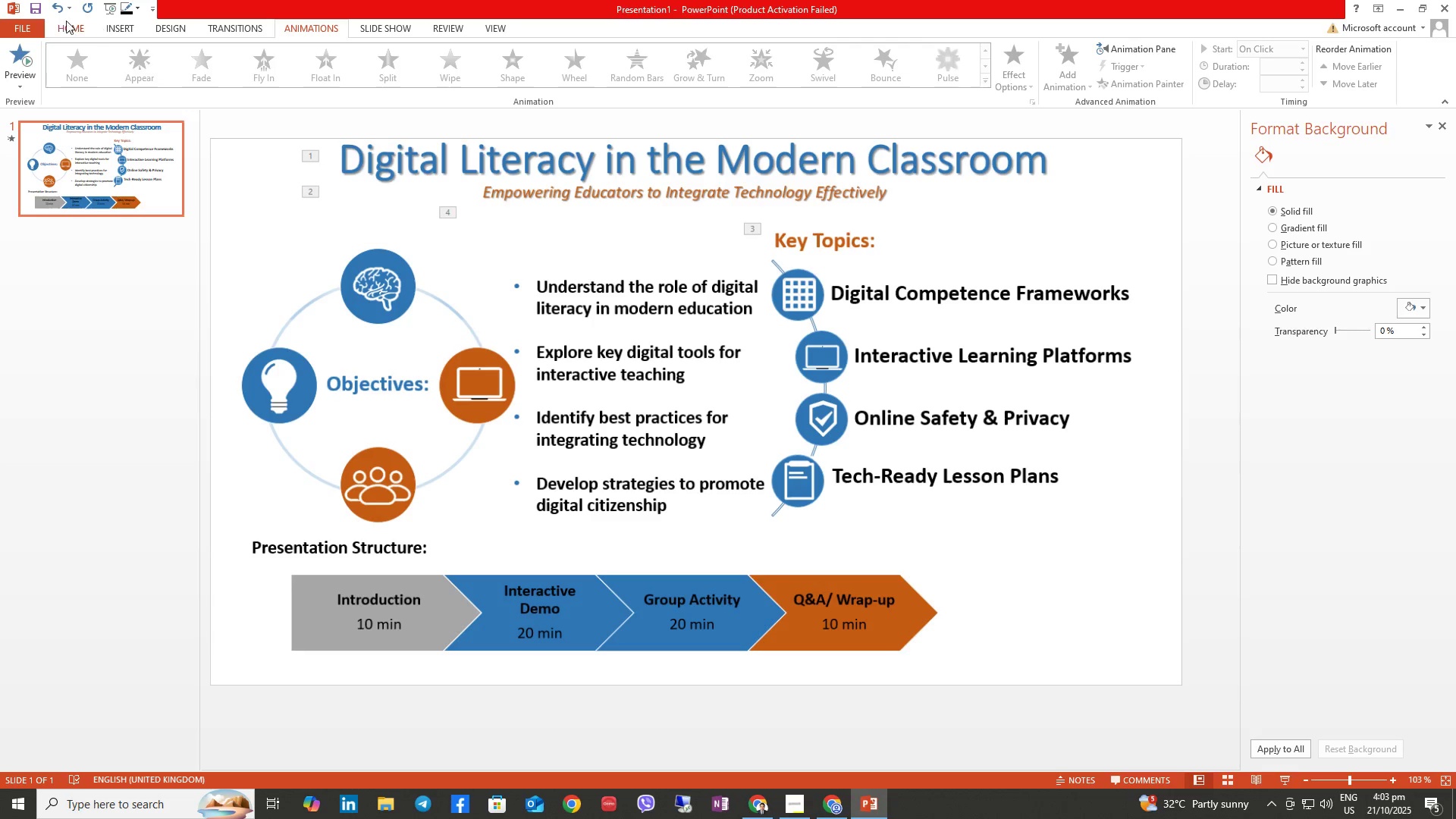 
left_click([64, 20])
 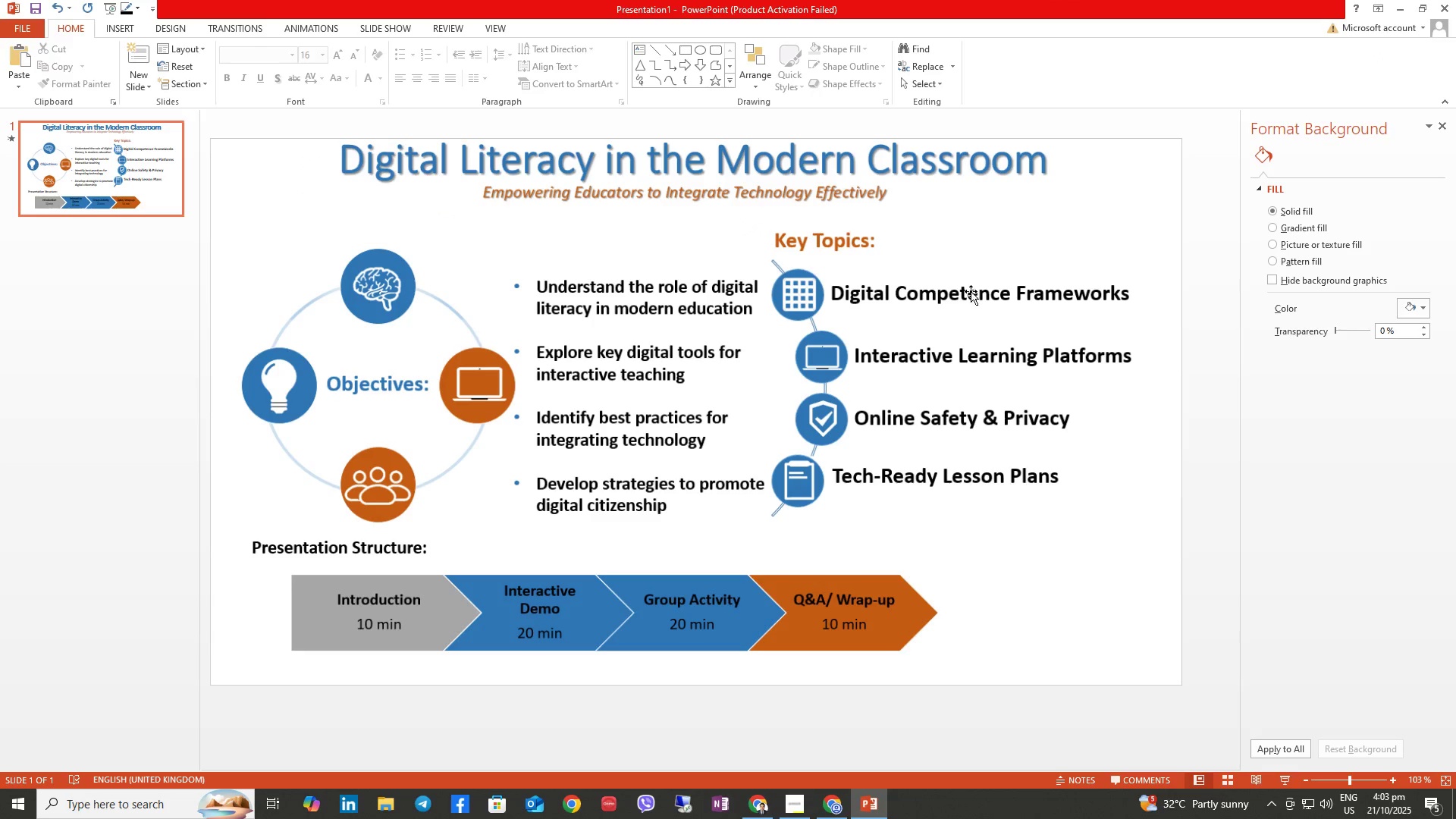 
left_click([973, 292])
 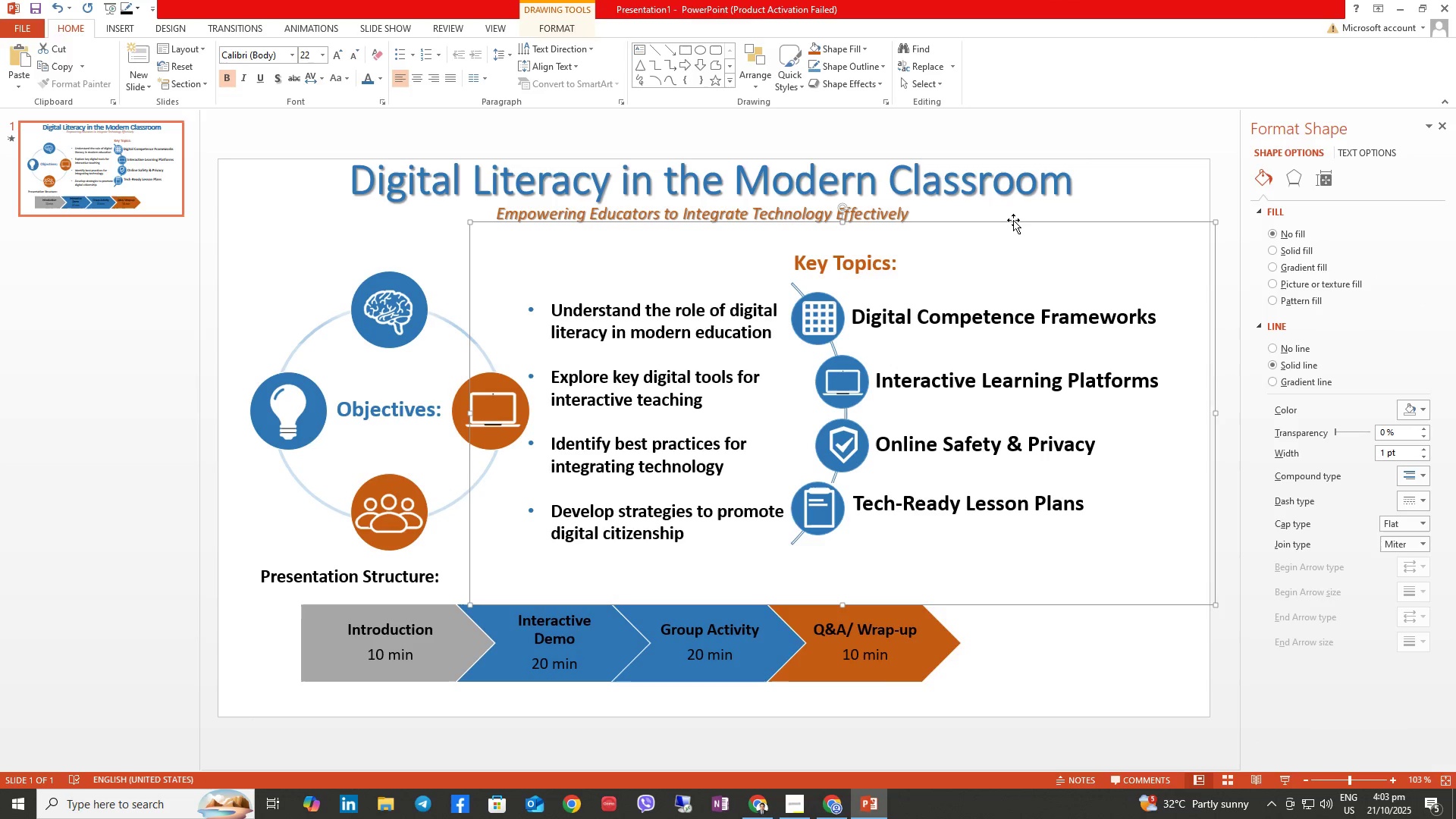 
right_click([1013, 224])
 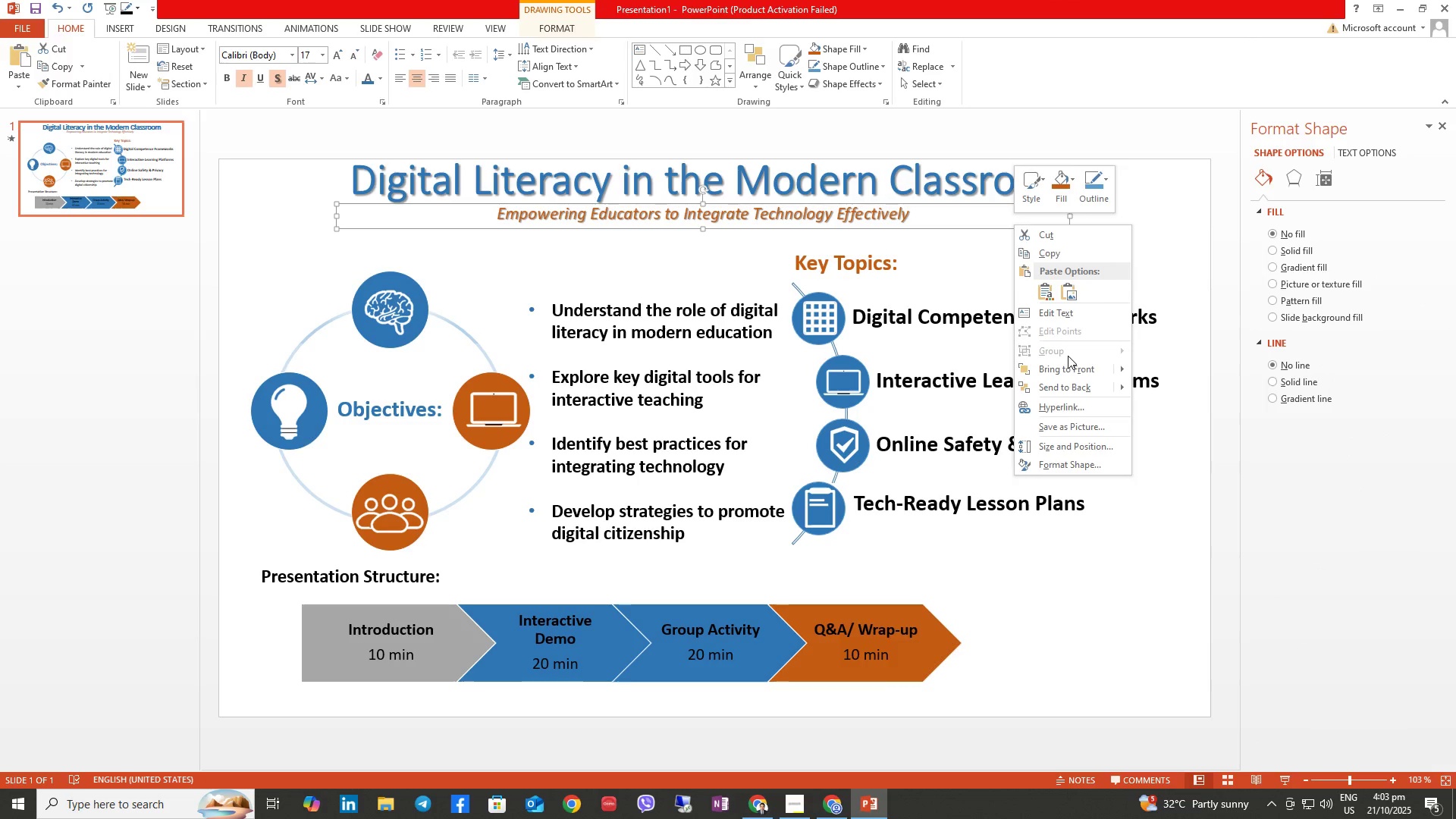 
left_click([1017, 446])
 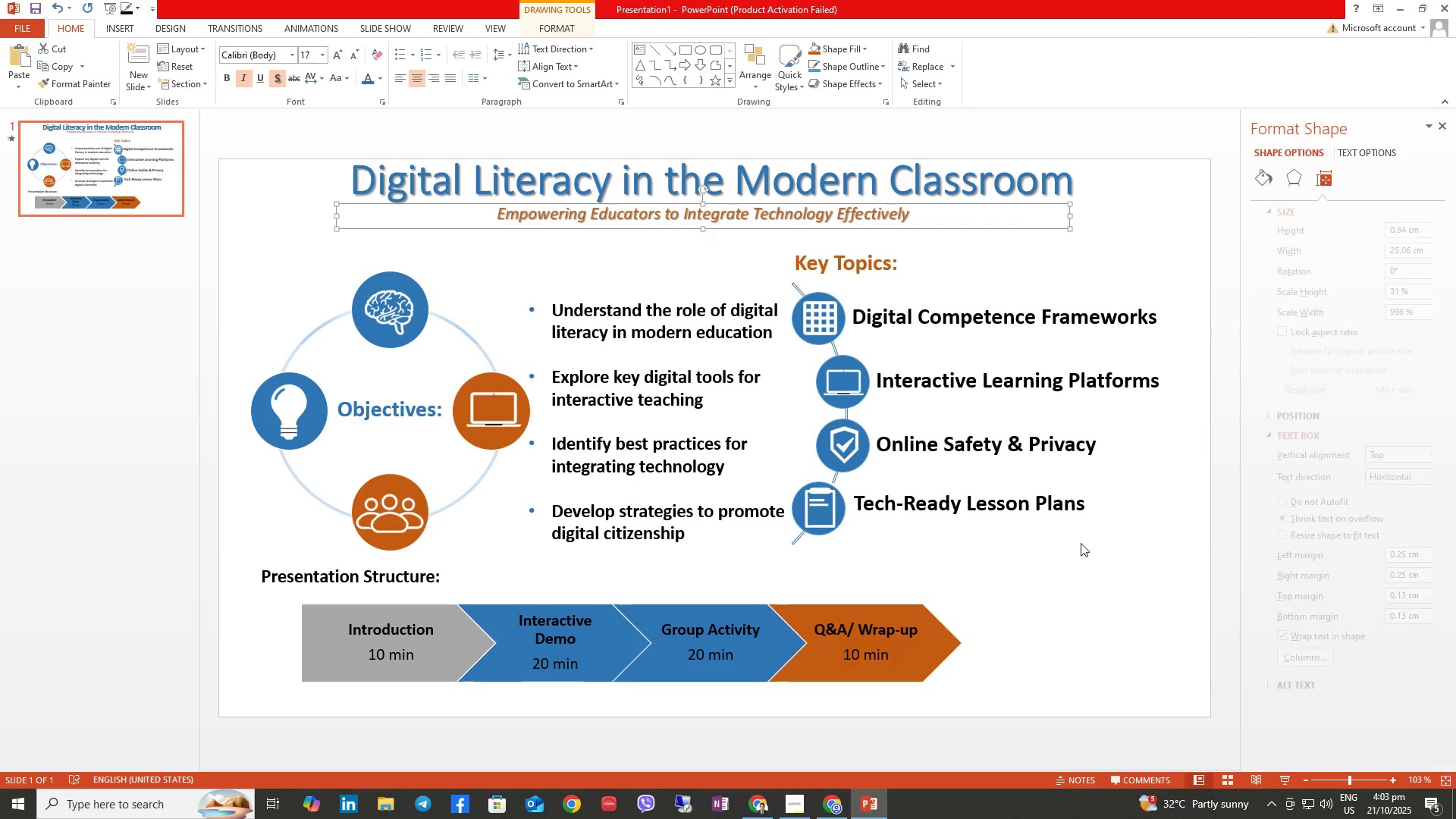 
left_click_drag(start_coordinate=[1087, 541], to_coordinate=[887, 353])
 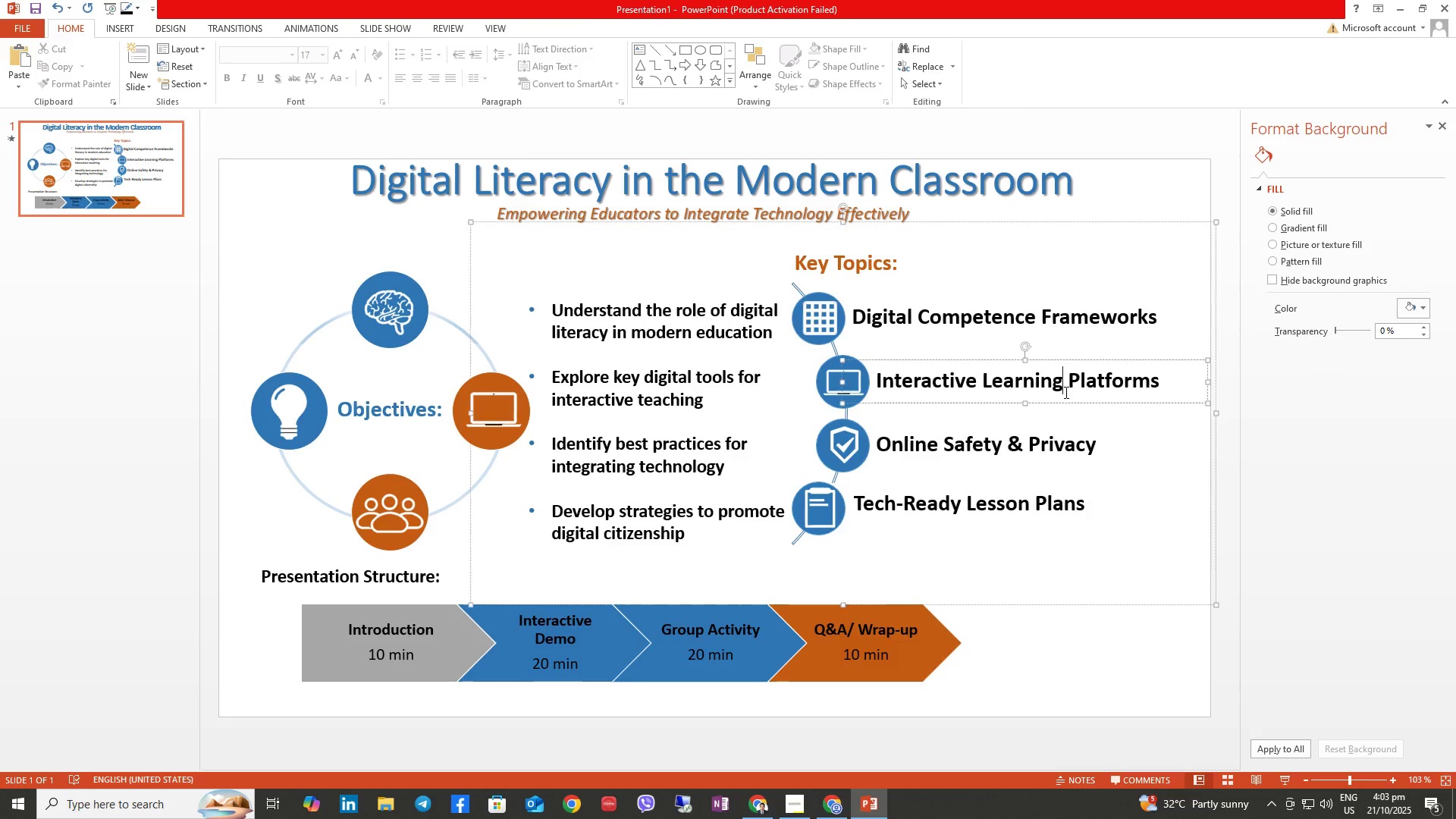 
double_click([1065, 392])
 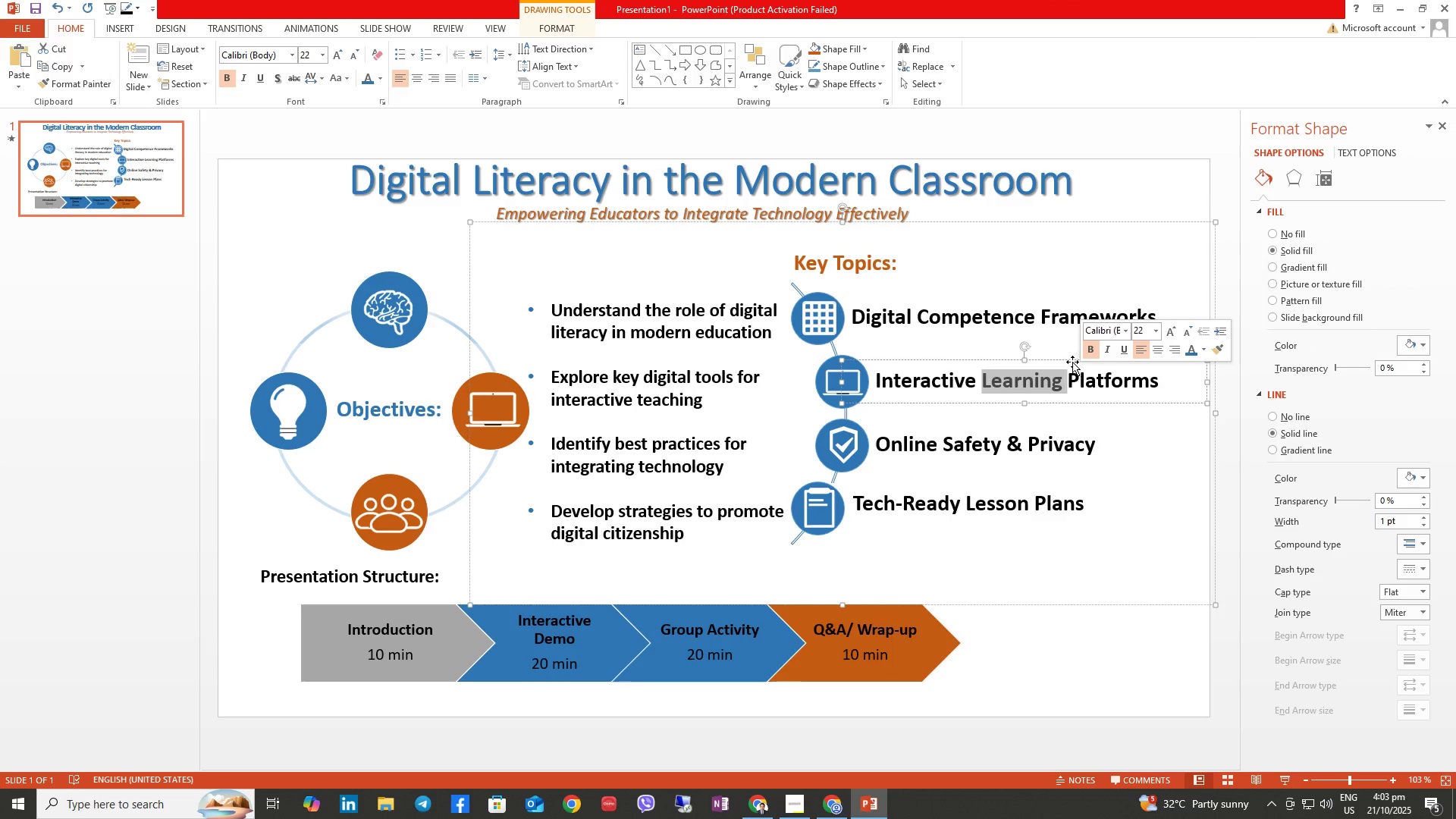 
left_click([1068, 360])
 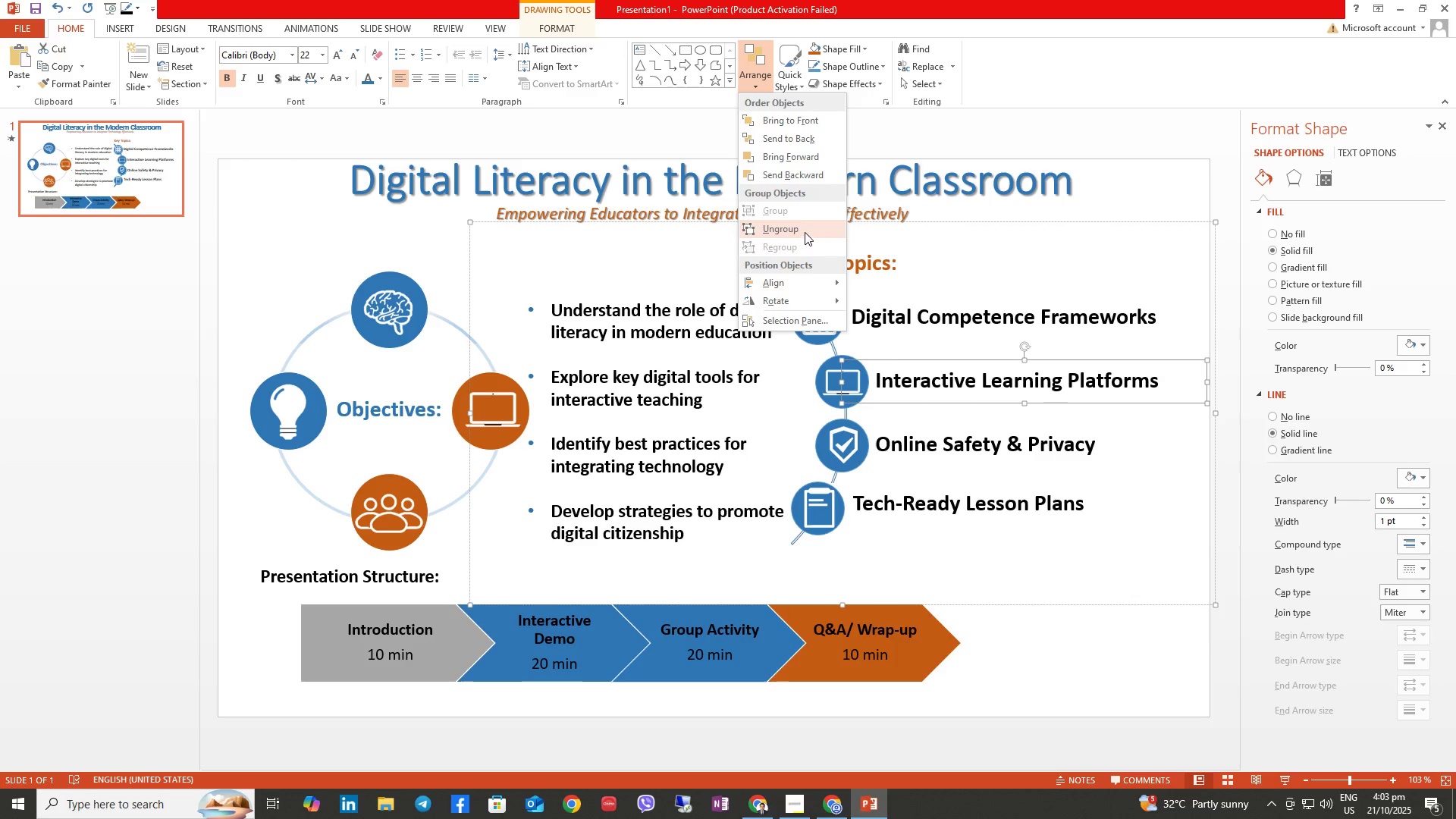 
left_click([802, 222])
 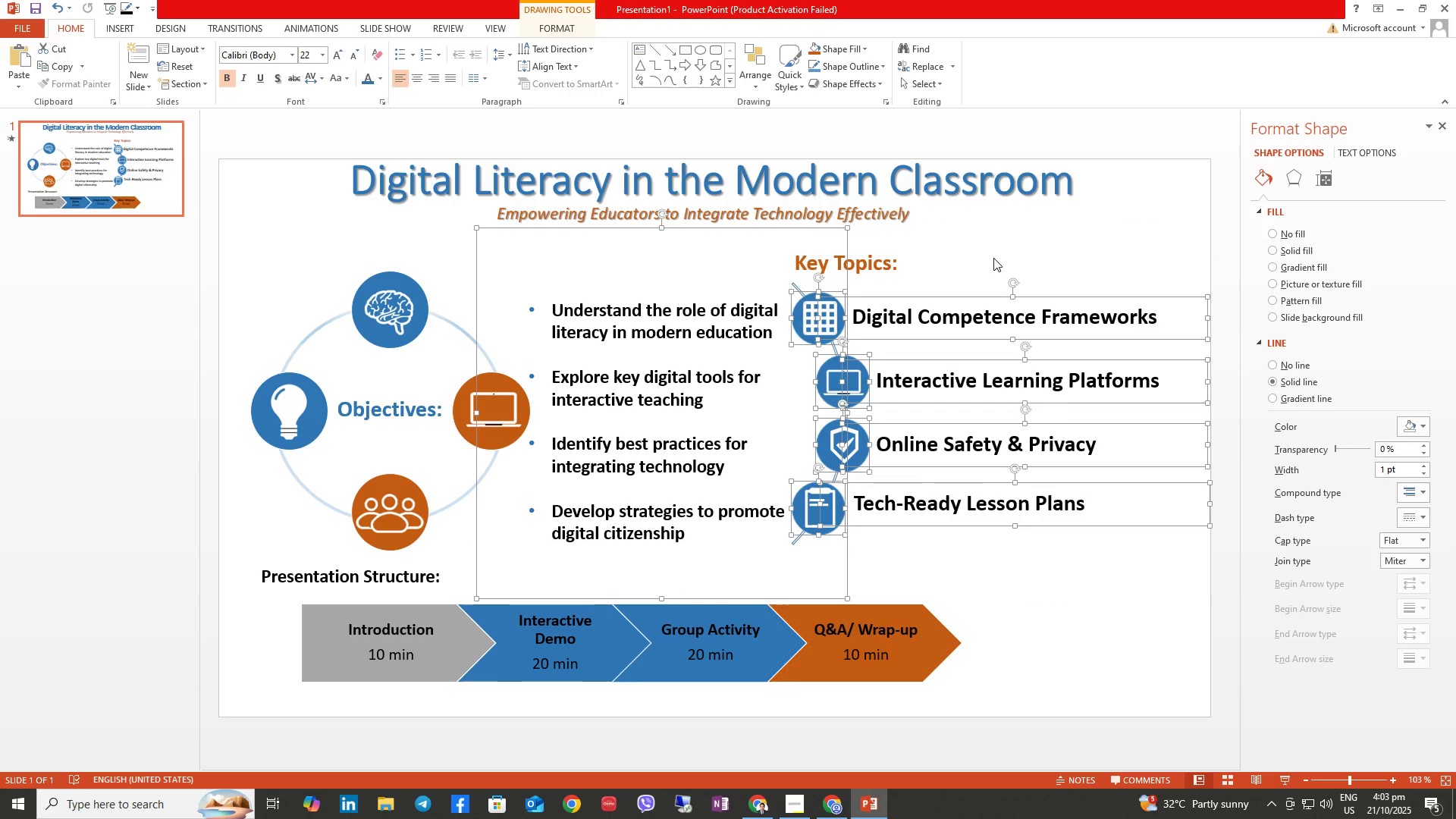 
left_click([1025, 237])
 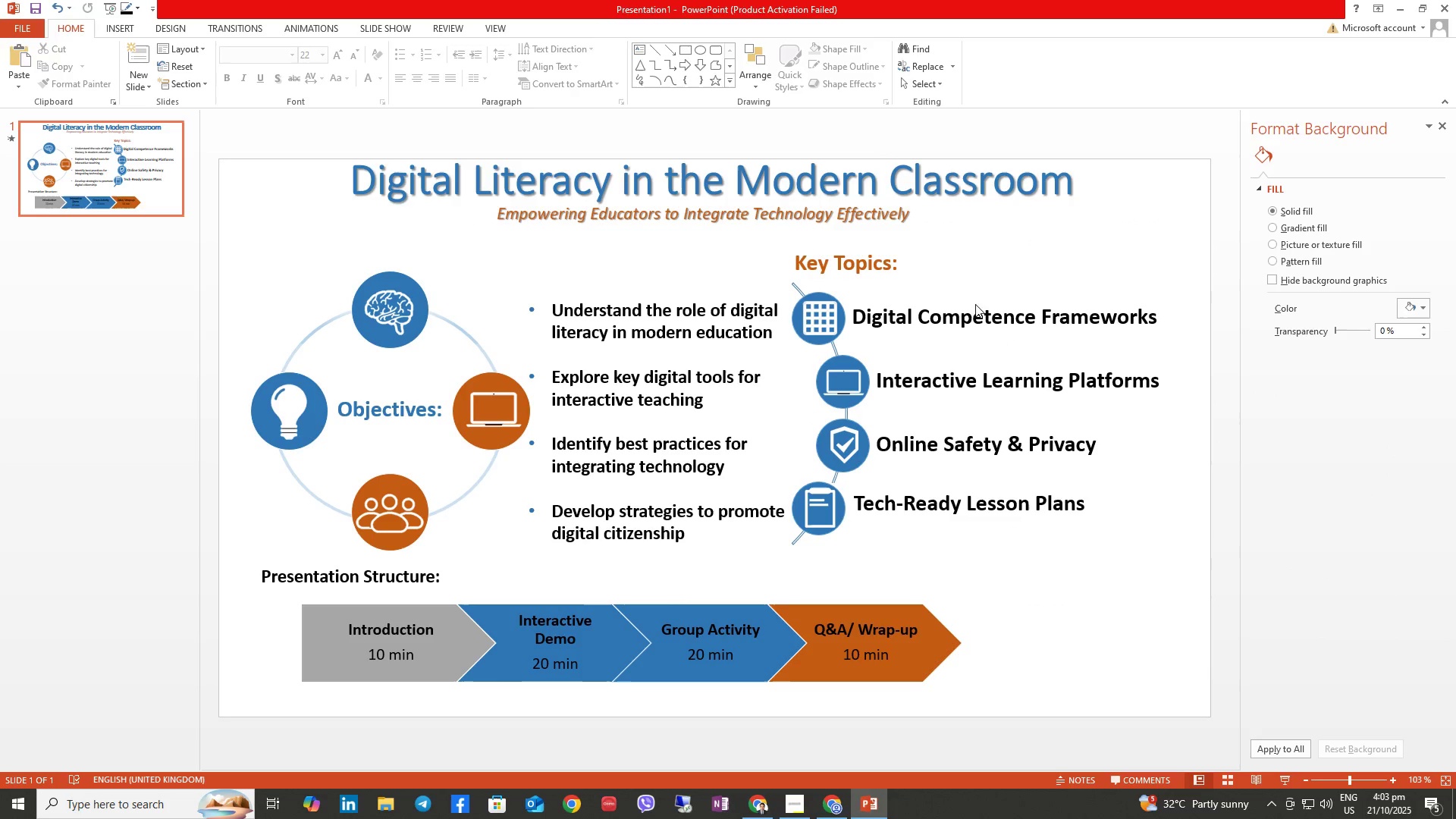 
left_click([977, 315])
 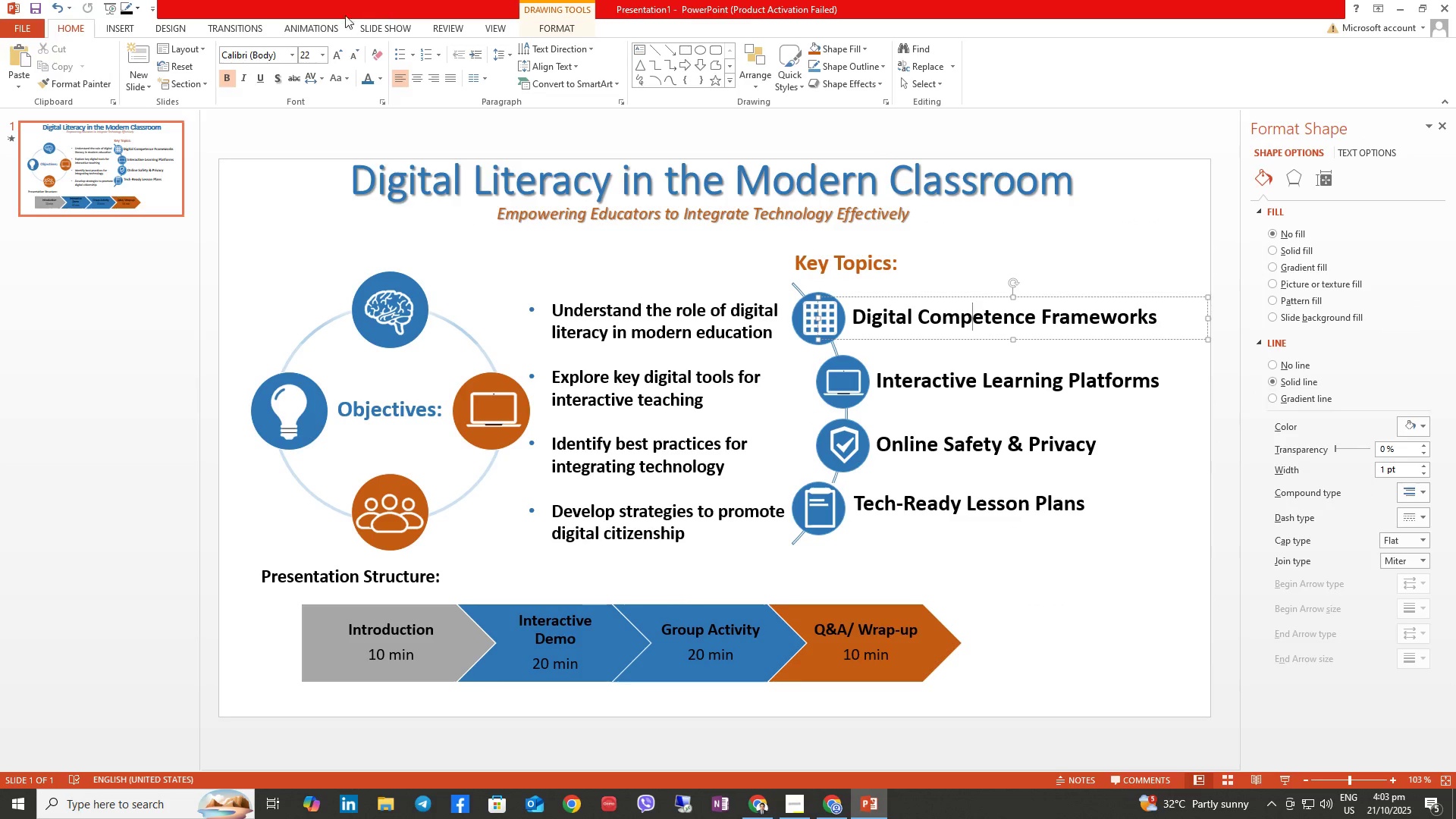 
left_click([332, 21])
 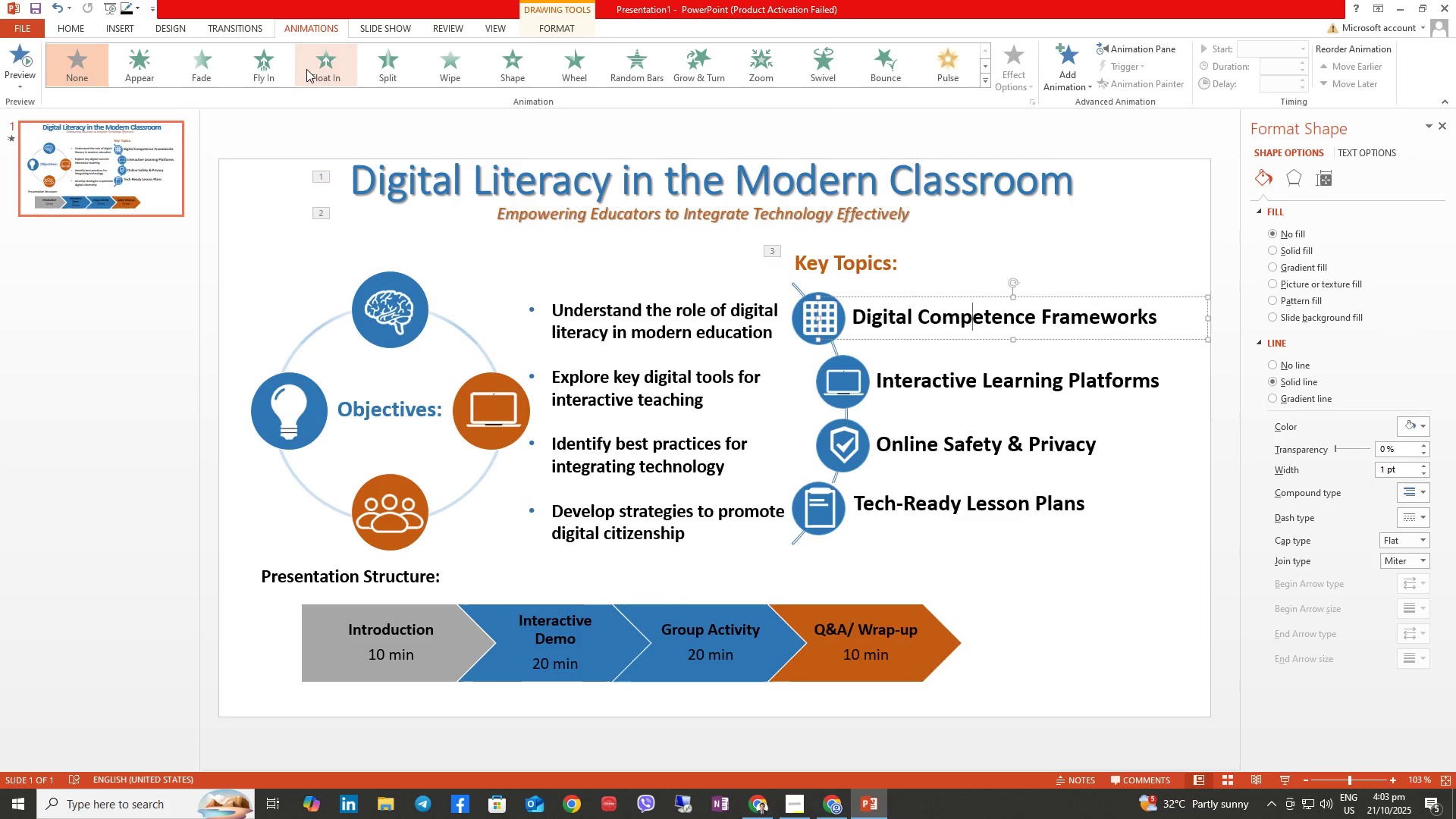 
left_click([316, 66])
 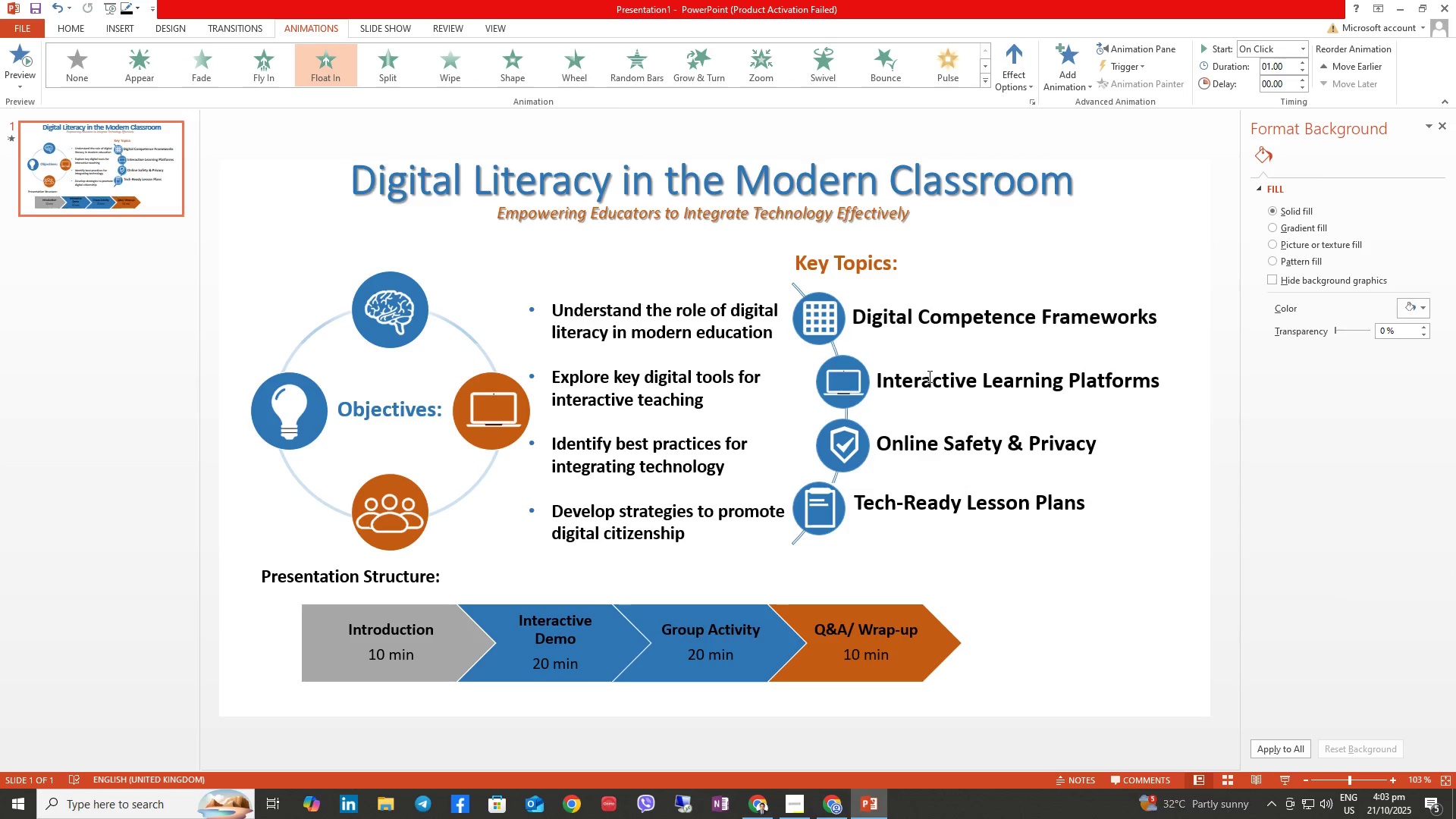 
left_click([832, 331])
 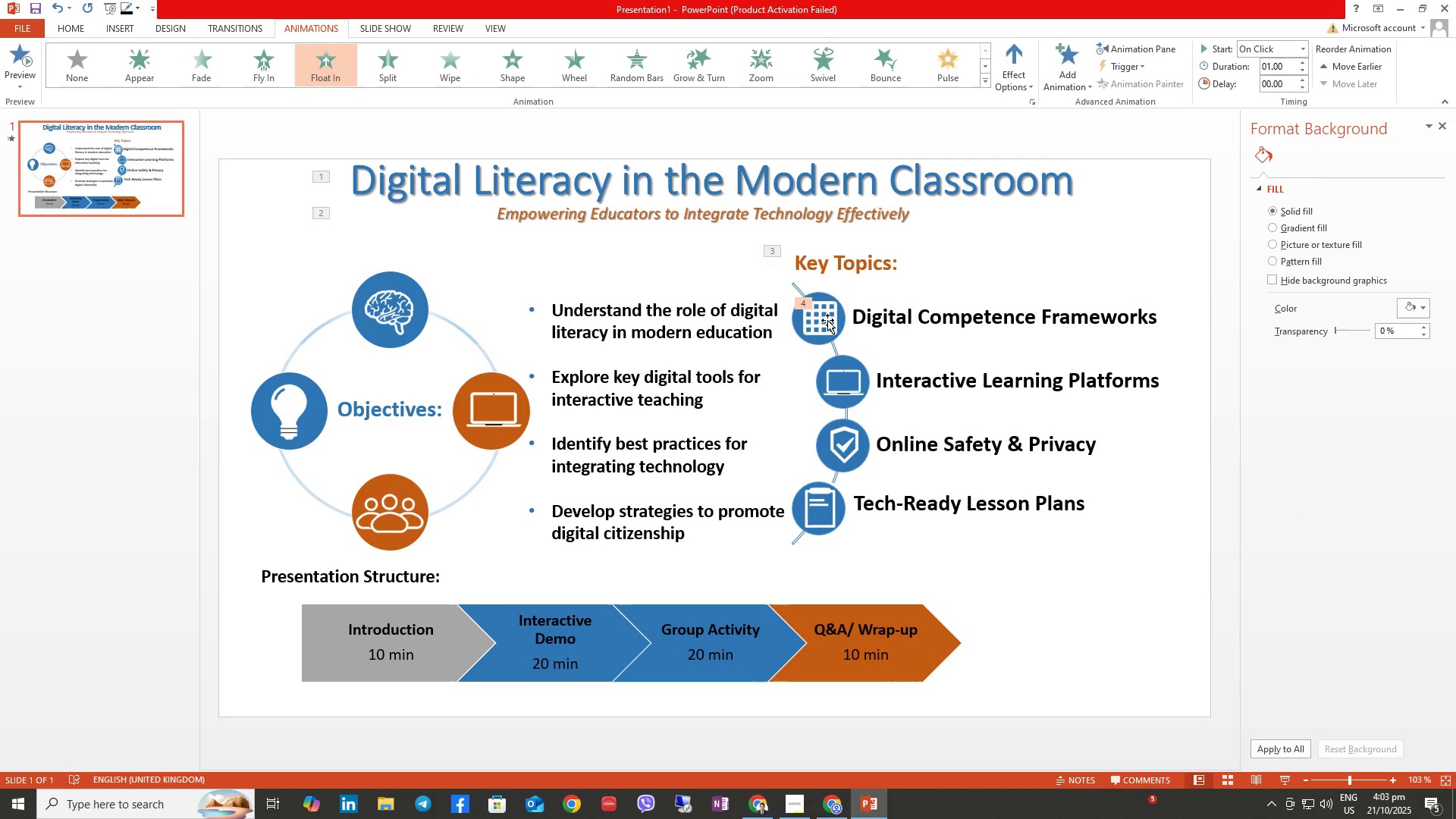 
left_click([826, 319])
 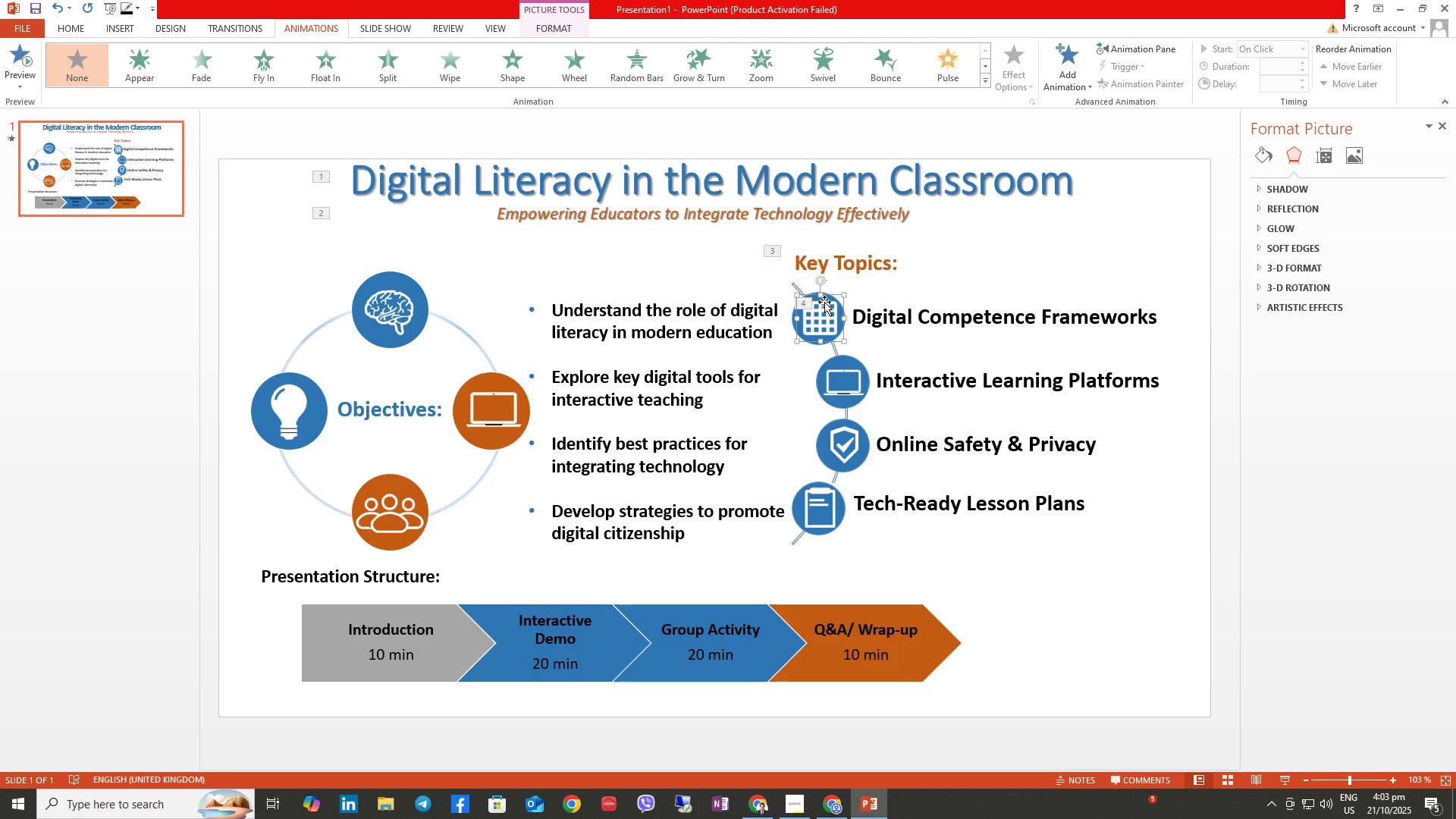 
left_click_drag(start_coordinate=[830, 297], to_coordinate=[984, 242])
 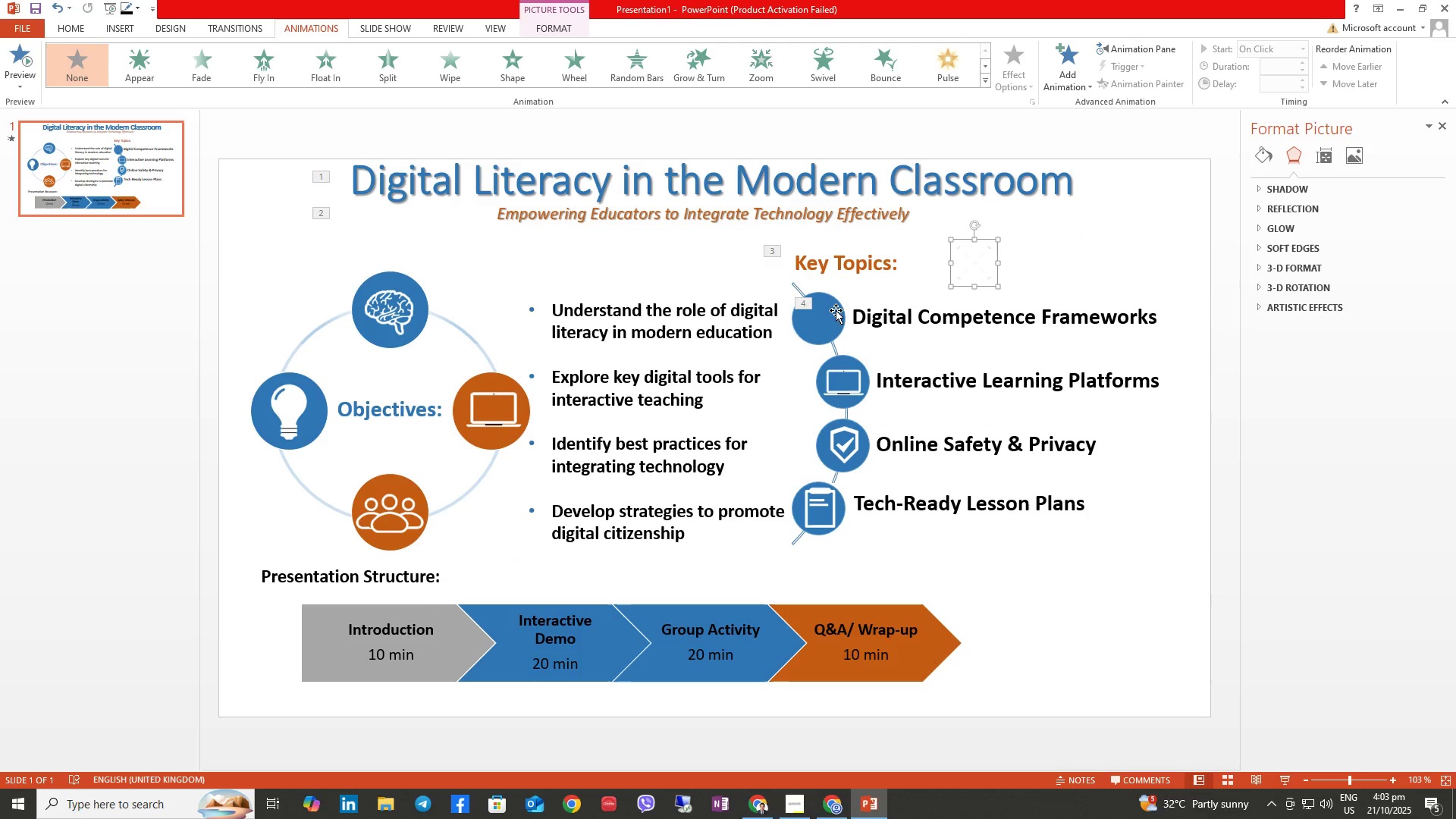 
left_click([831, 311])
 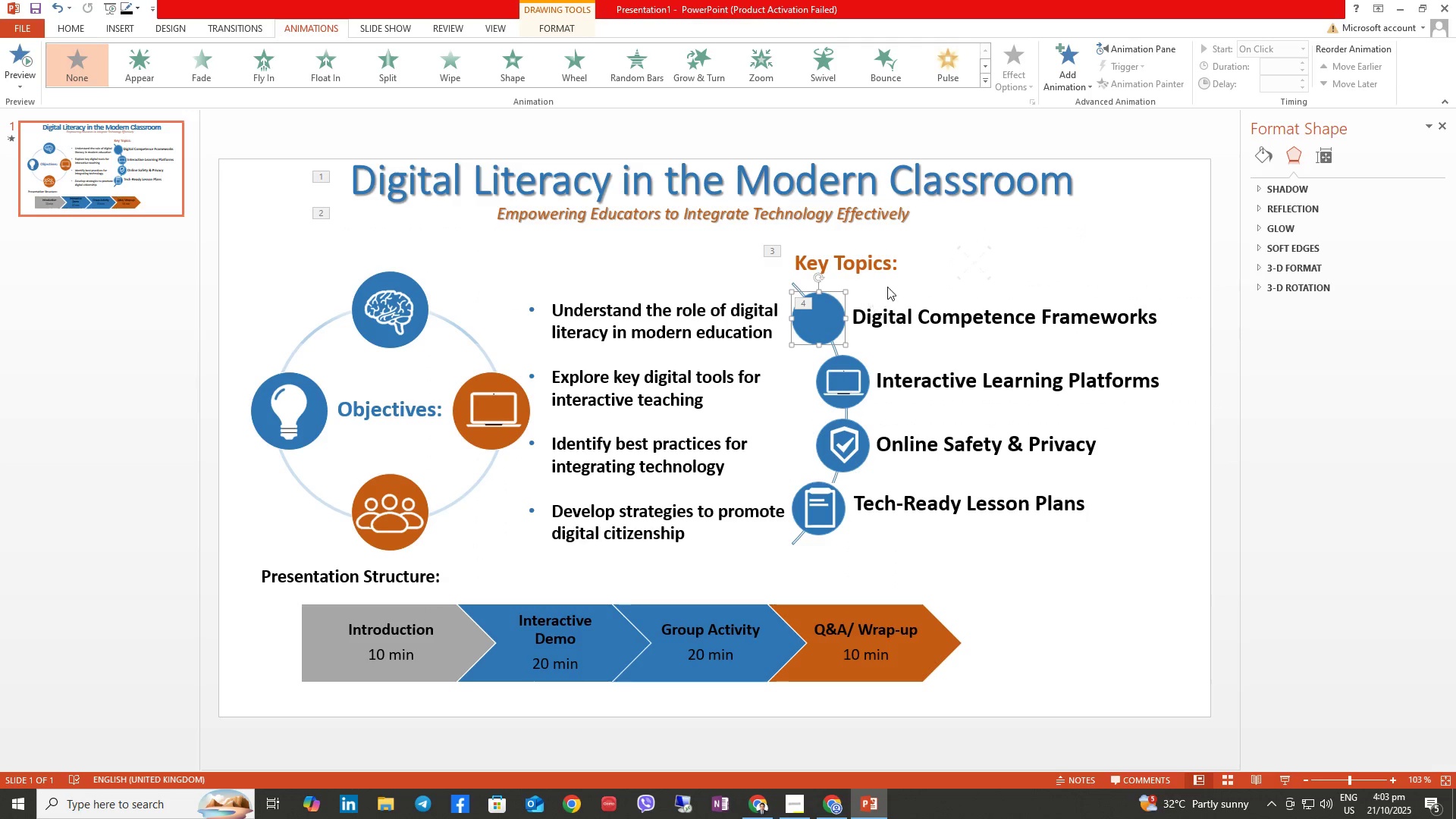 
left_click([986, 256])
 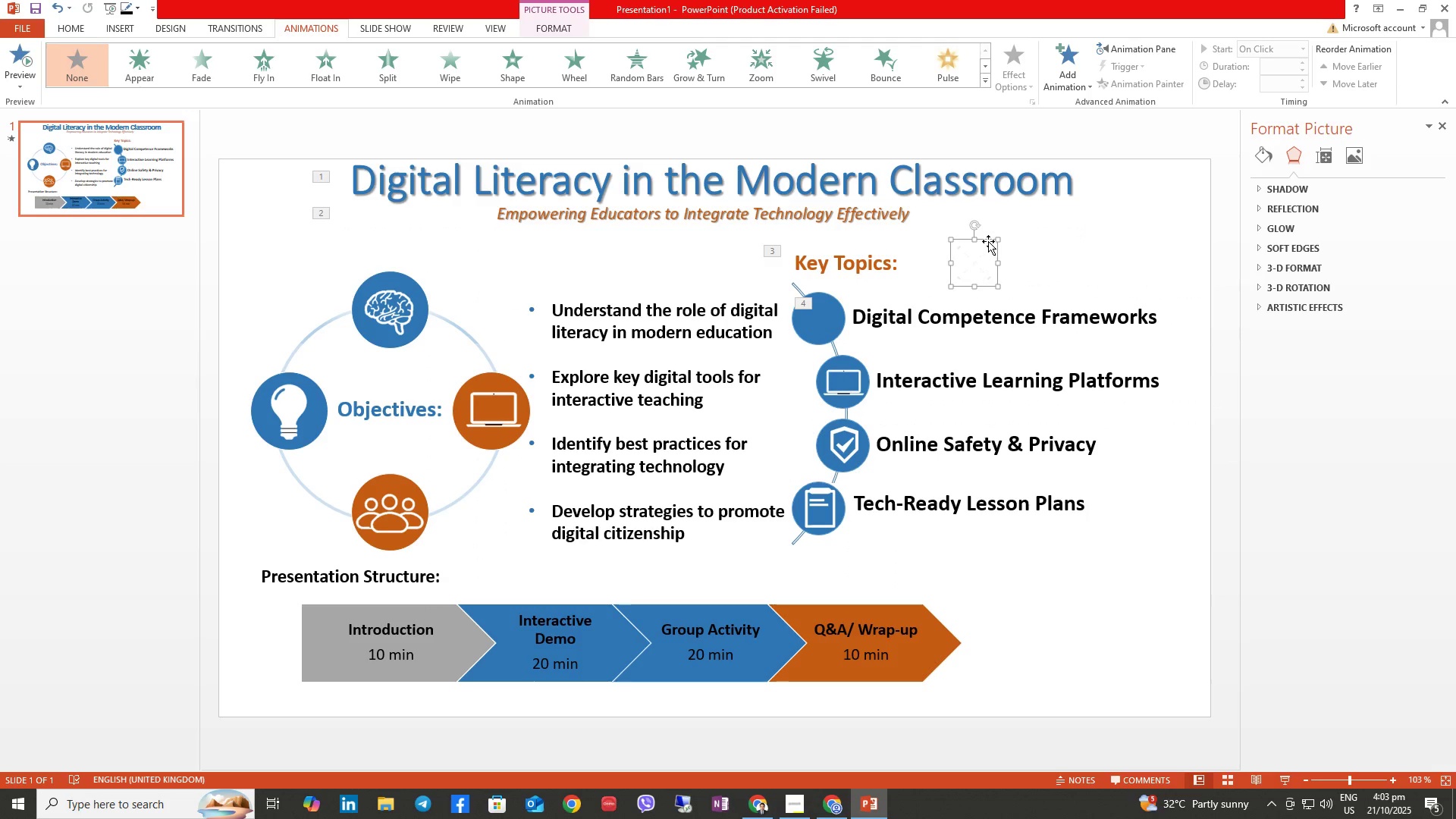 
left_click_drag(start_coordinate=[988, 239], to_coordinate=[834, 294])
 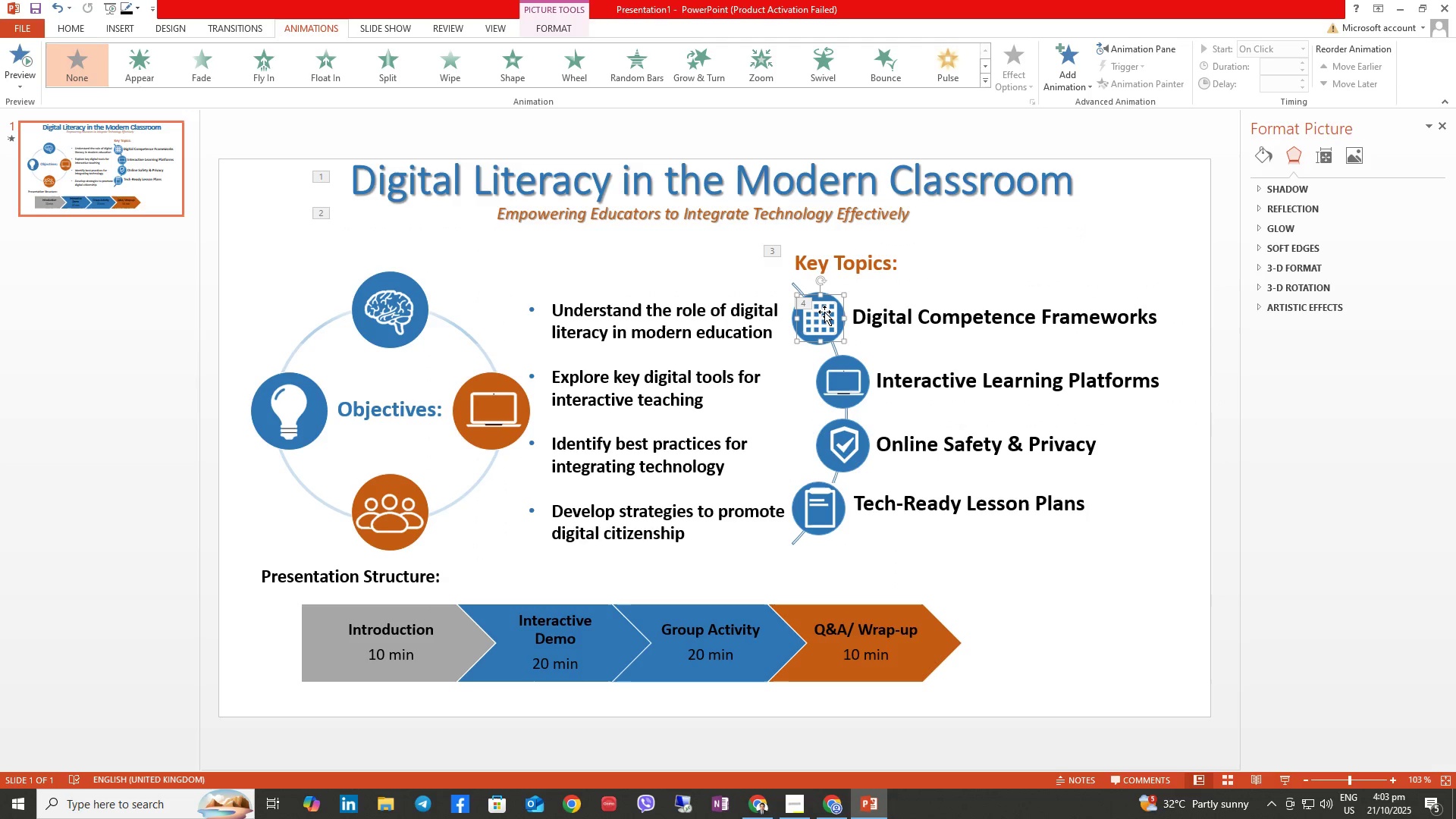 
right_click([824, 312])
 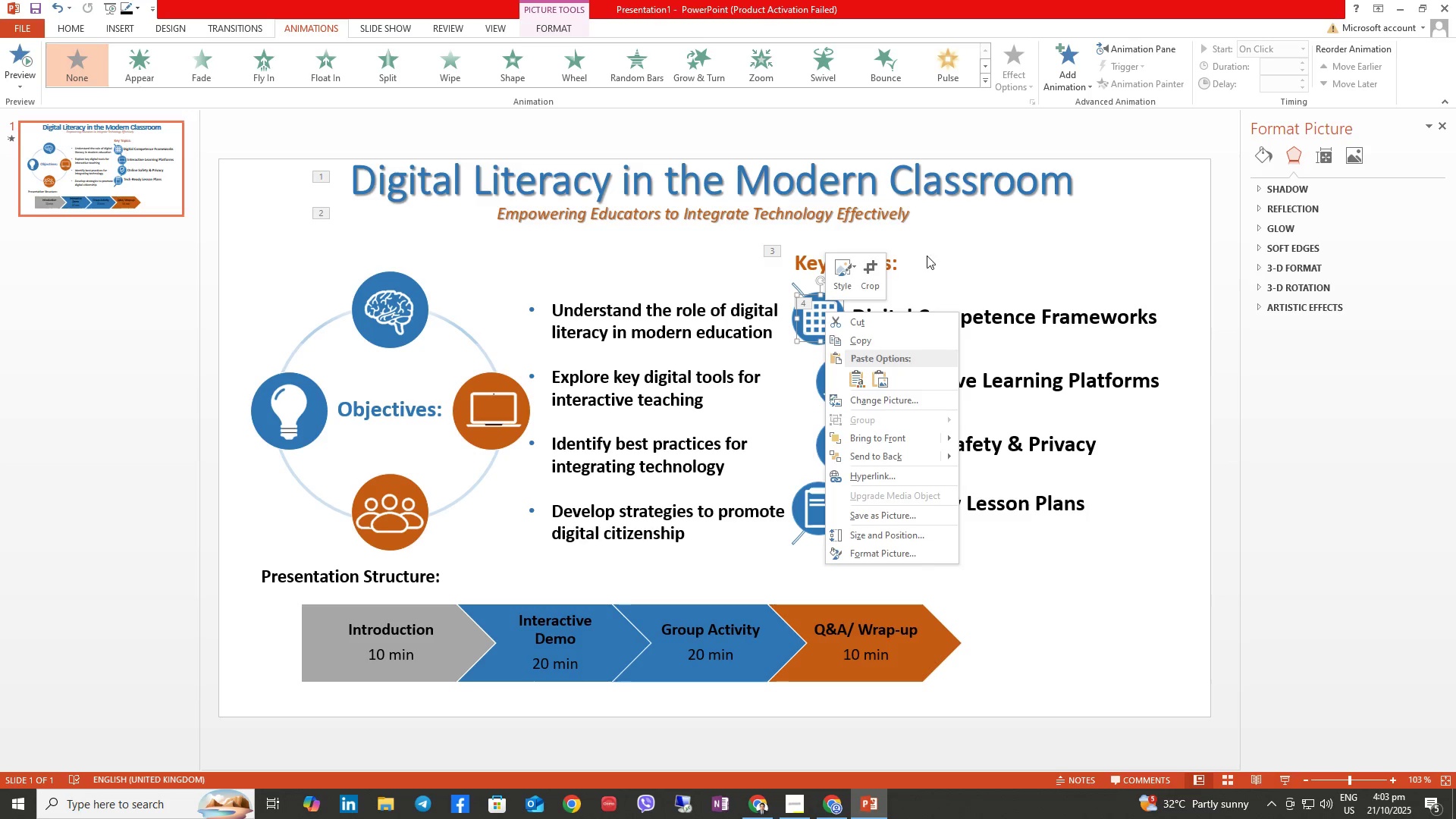 
left_click([962, 247])
 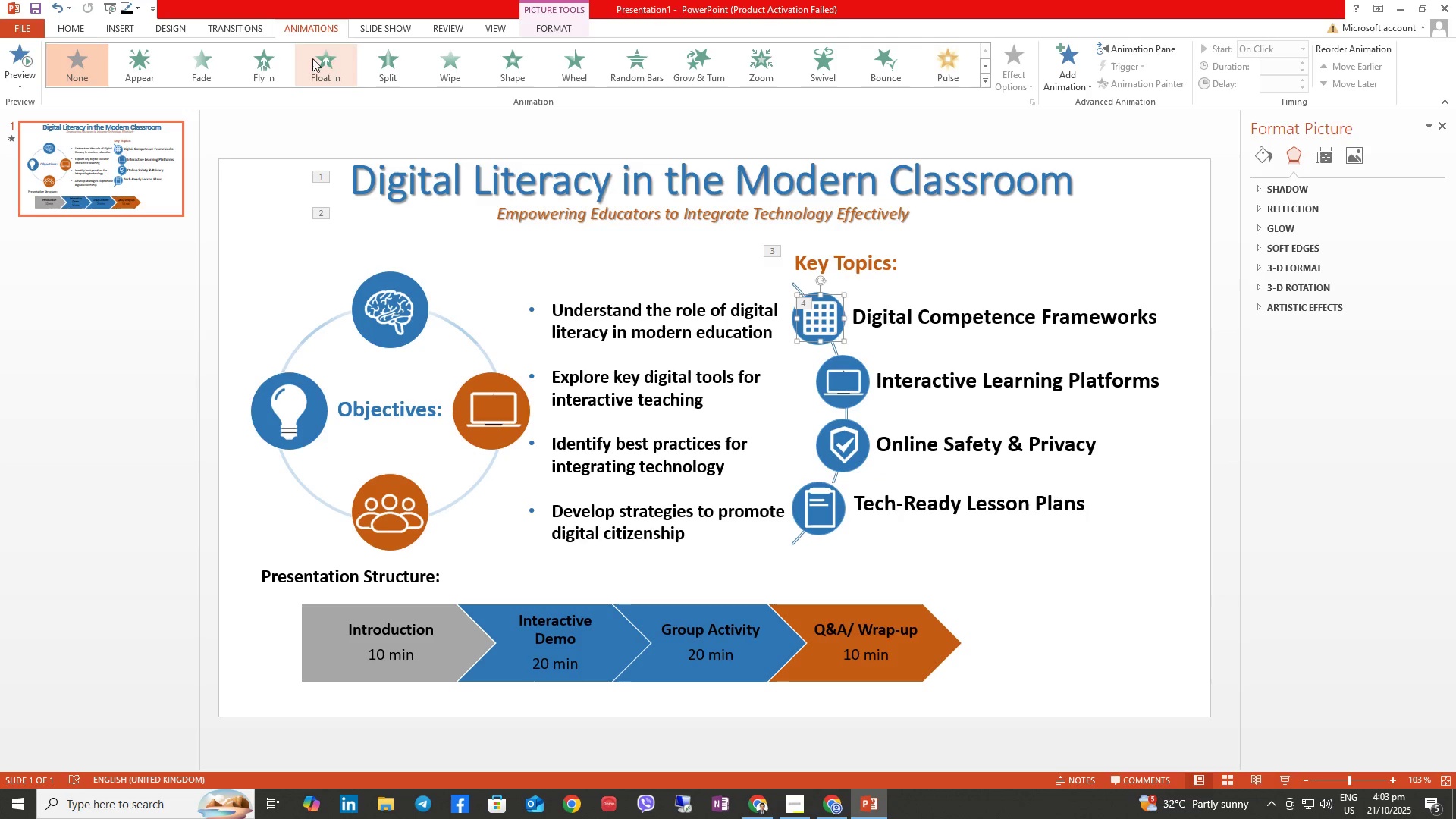 
left_click([277, 58])
 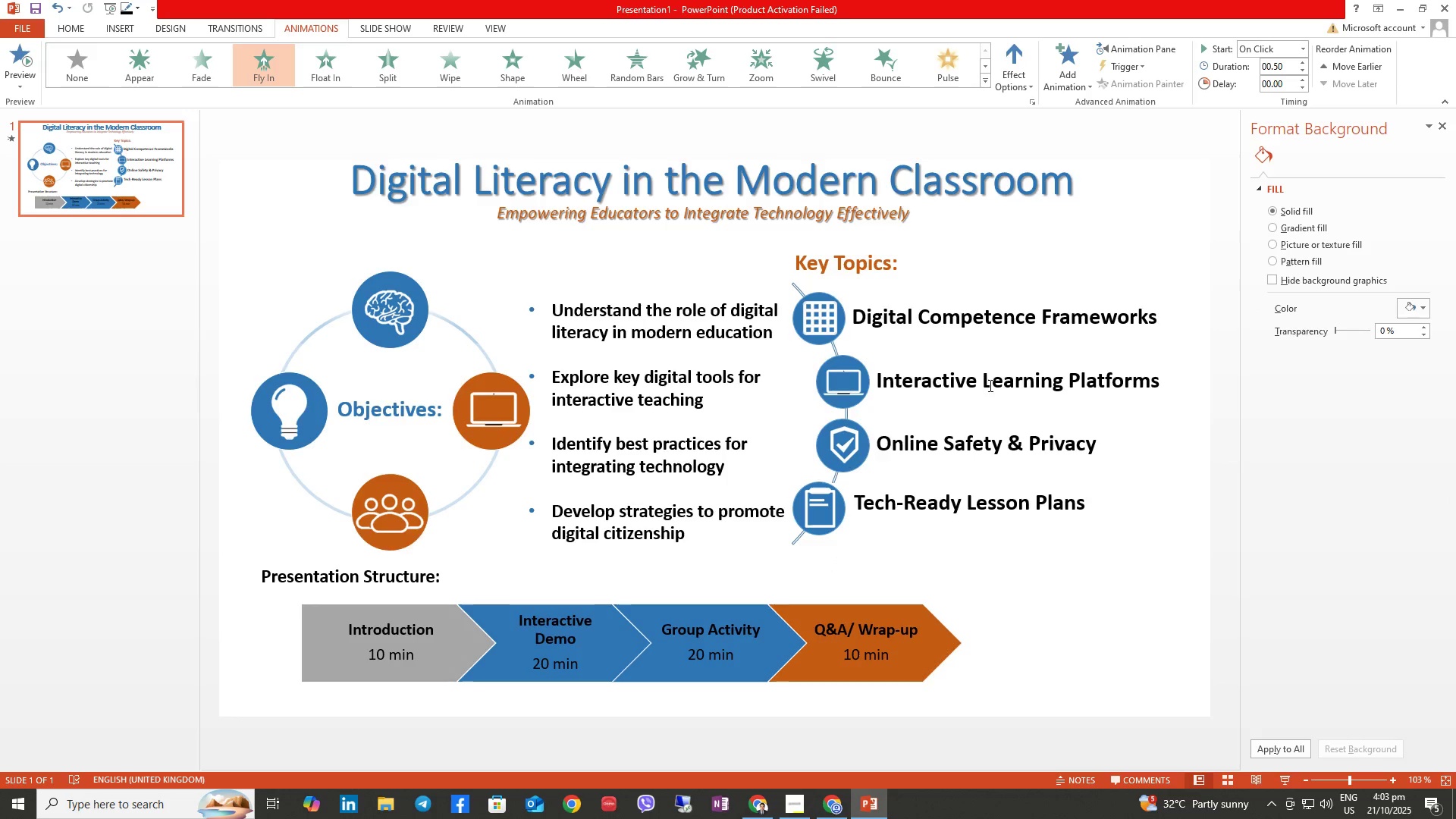 
double_click([970, 381])
 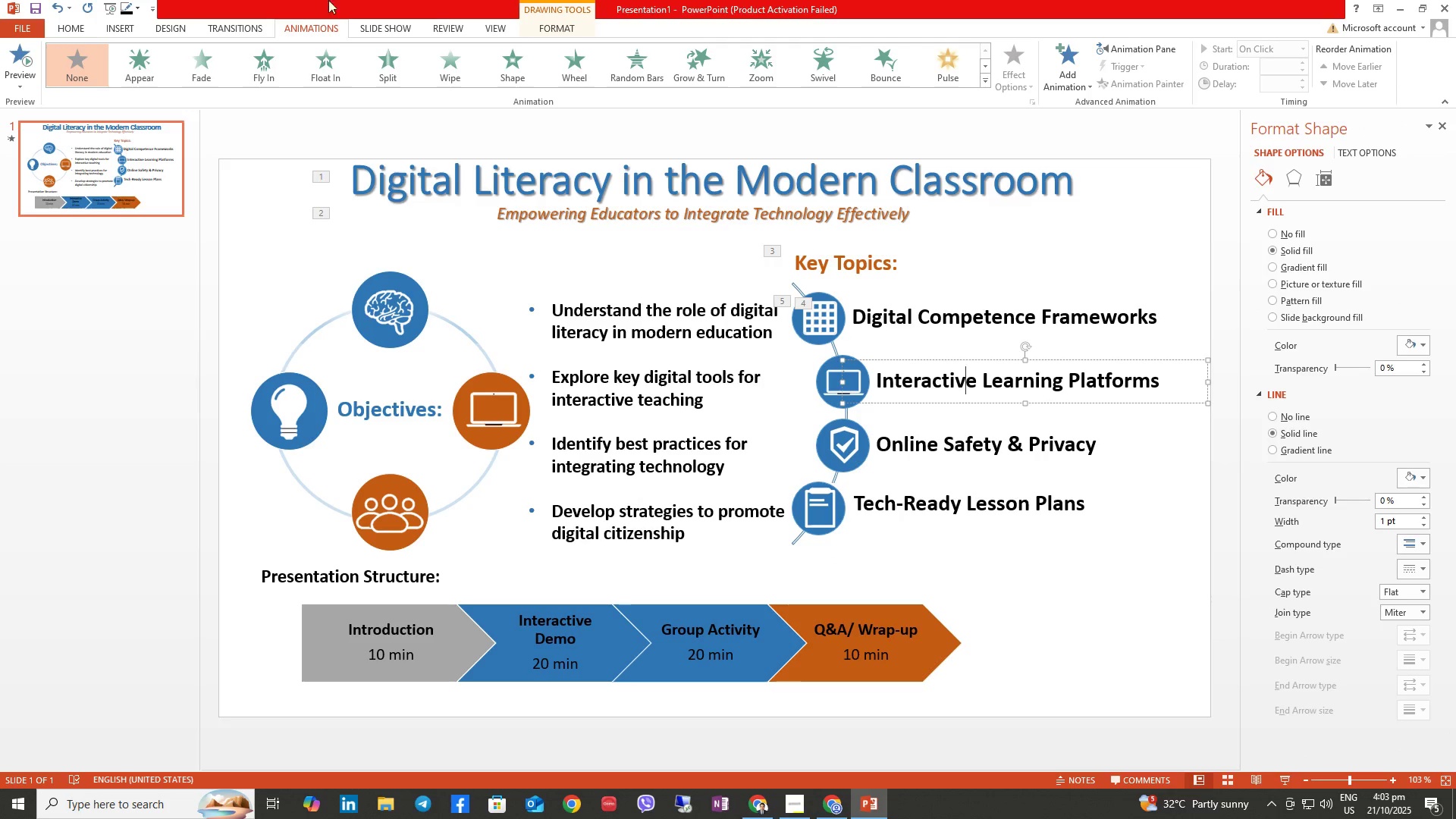 
left_click([341, 67])
 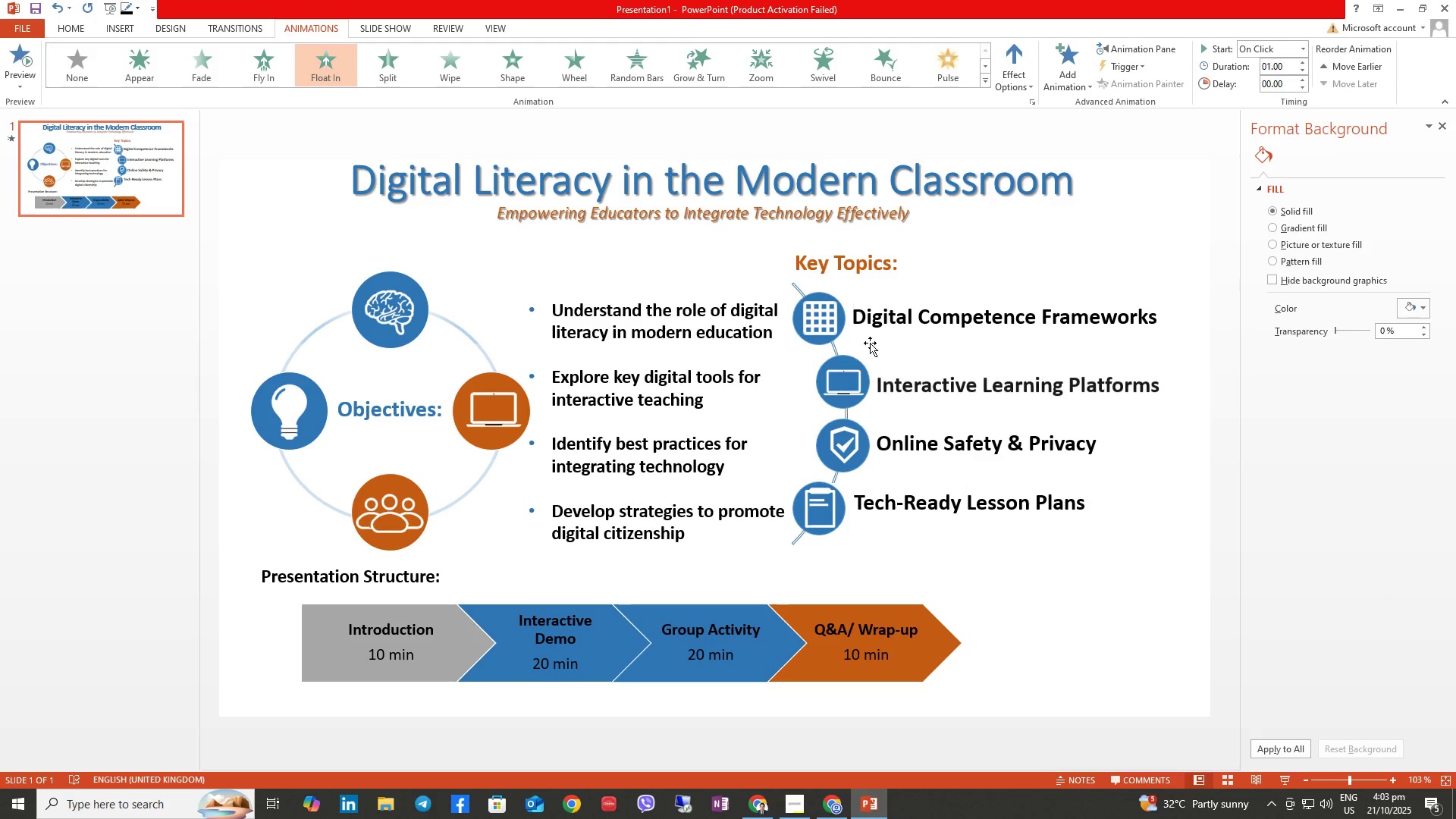 
left_click([846, 378])
 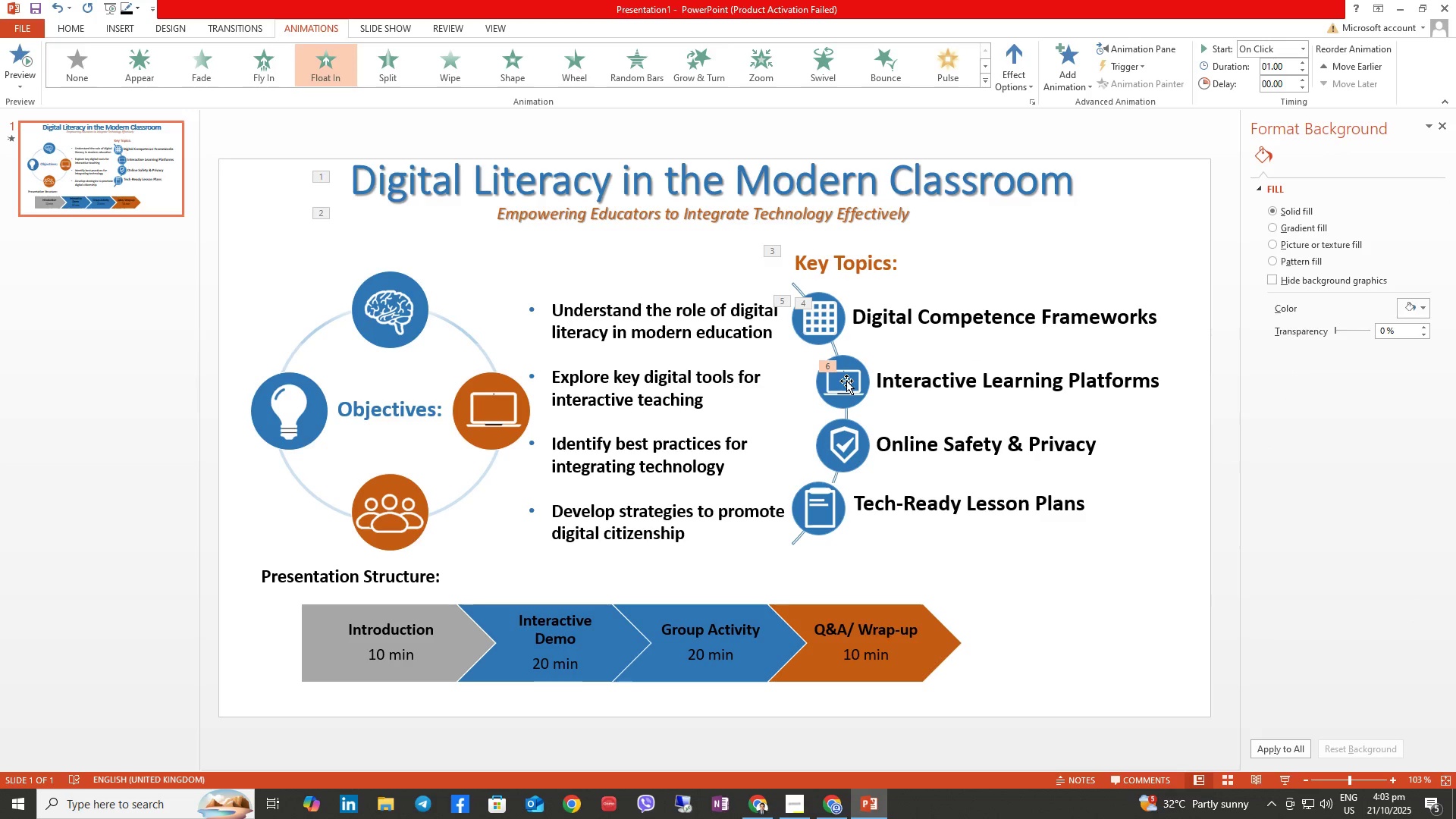 
left_click([846, 381])
 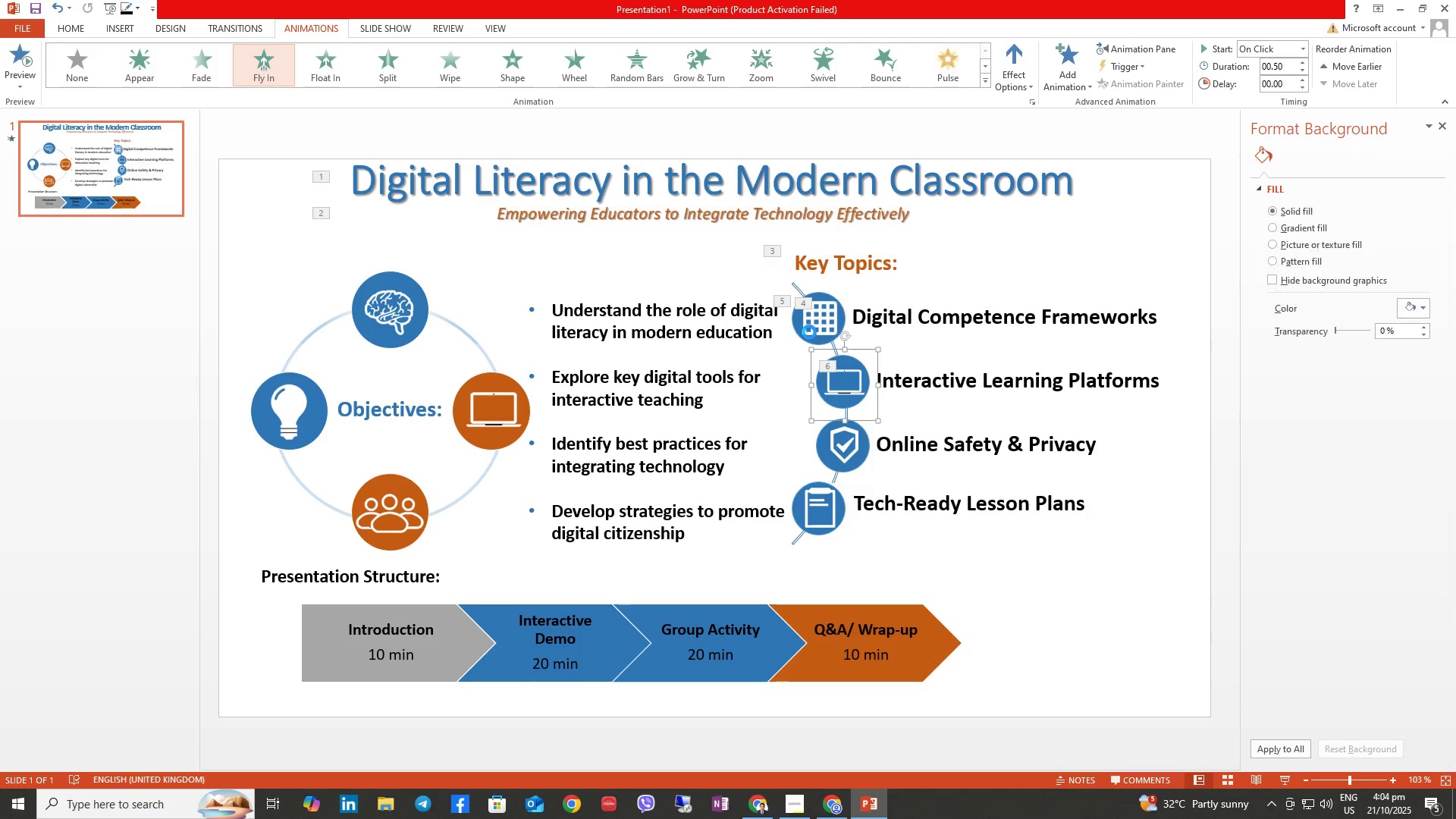 
wait(6.51)
 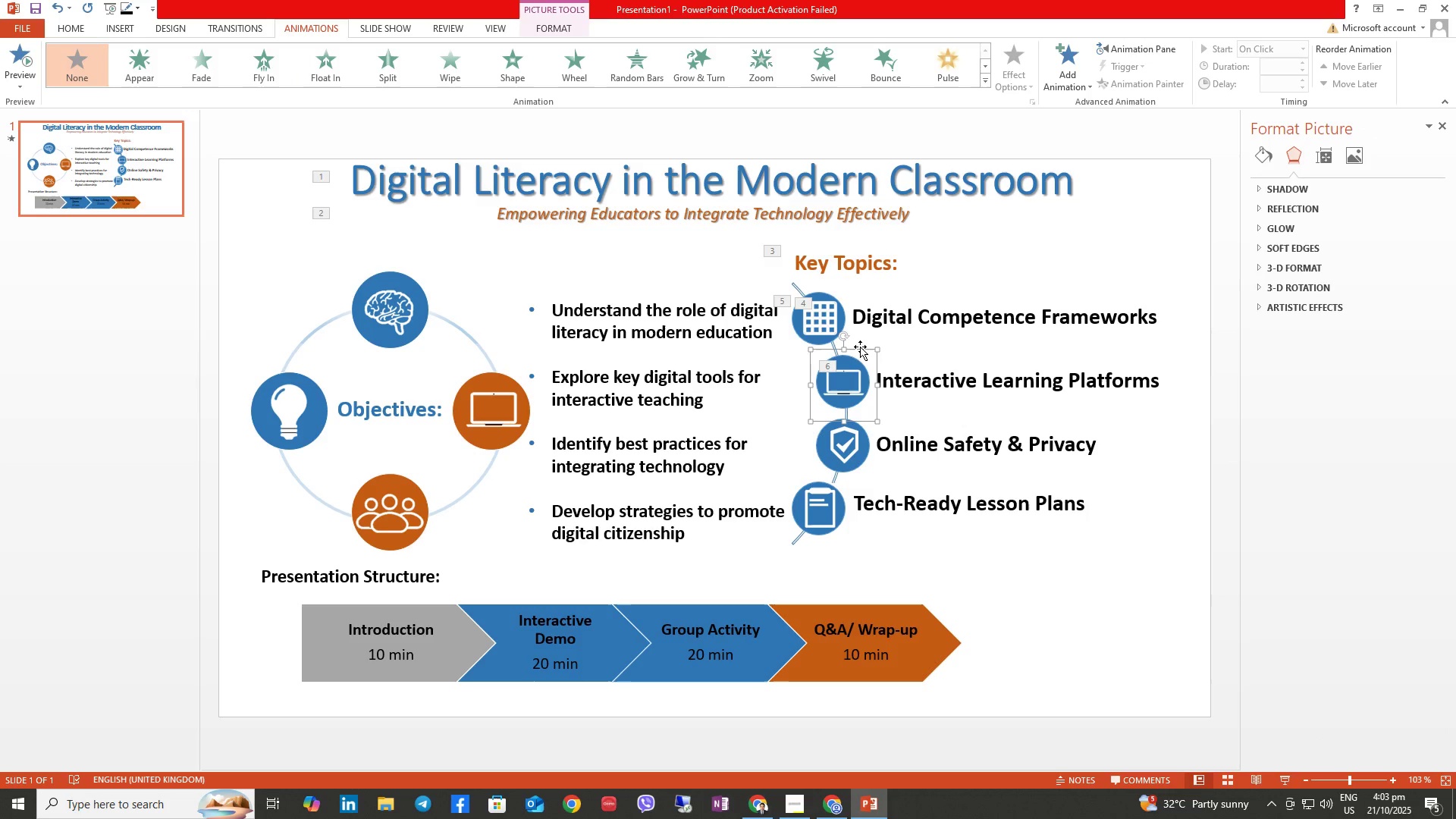 
double_click([986, 450])
 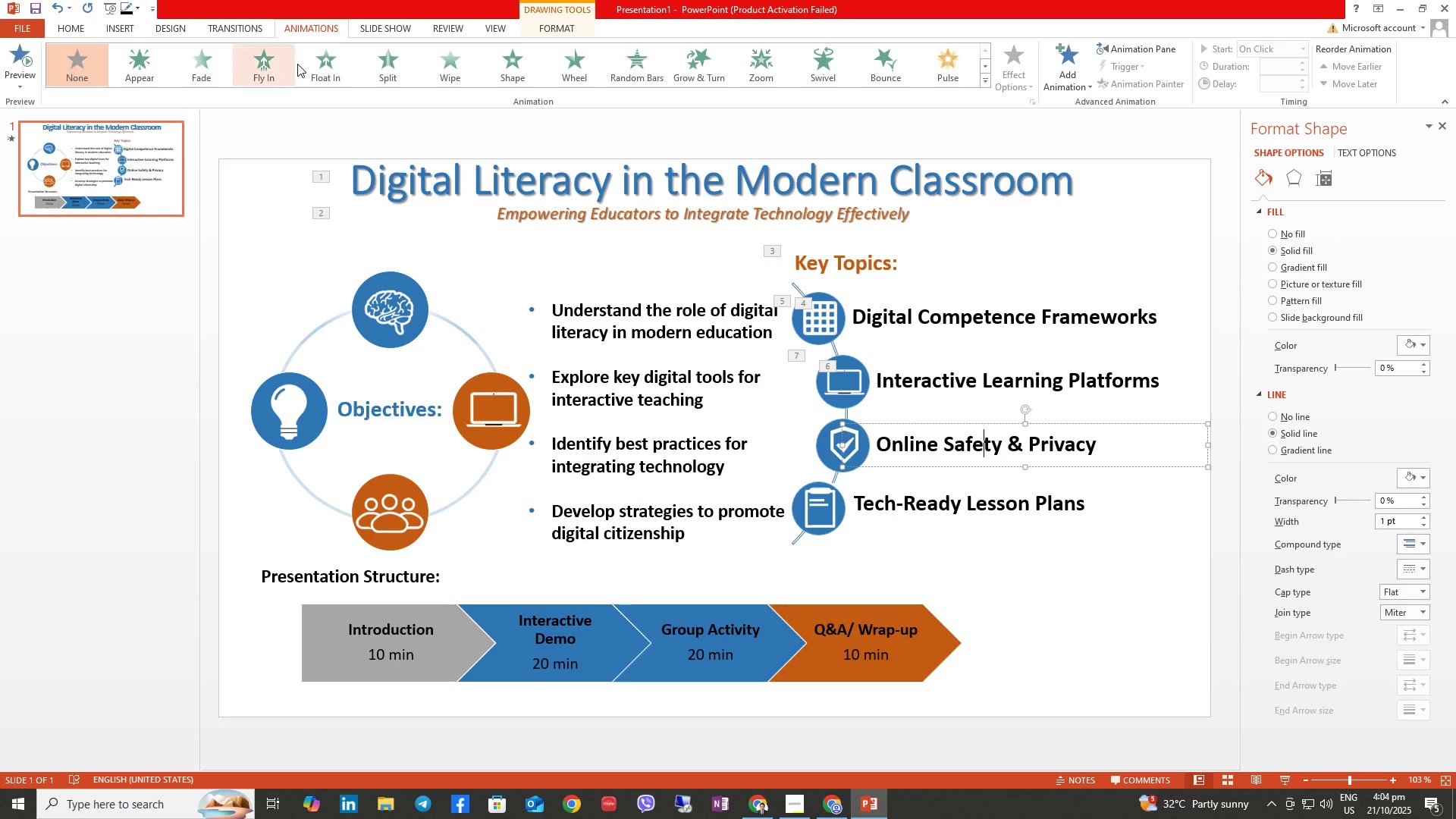 
left_click([313, 64])
 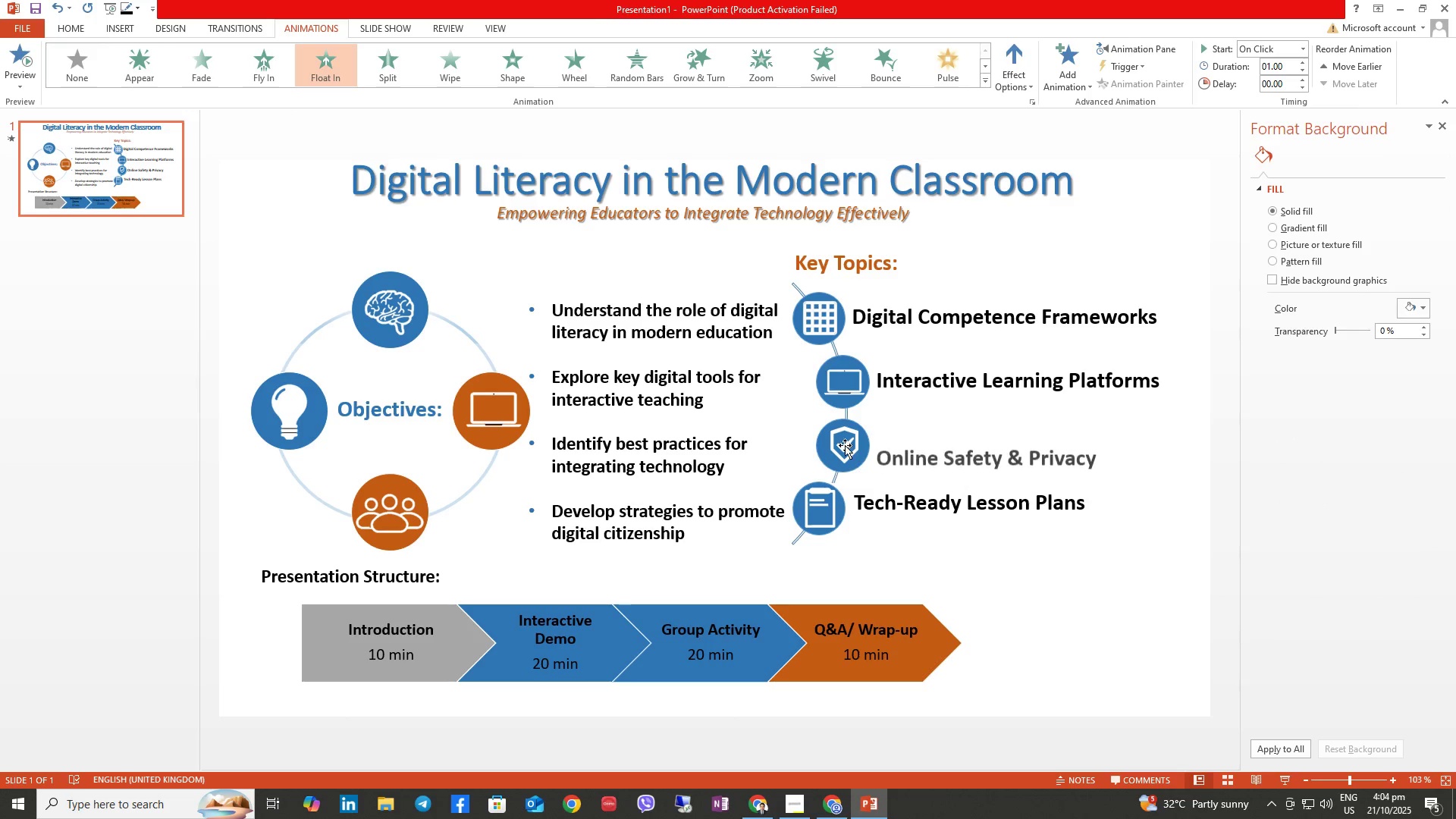 
double_click([845, 445])
 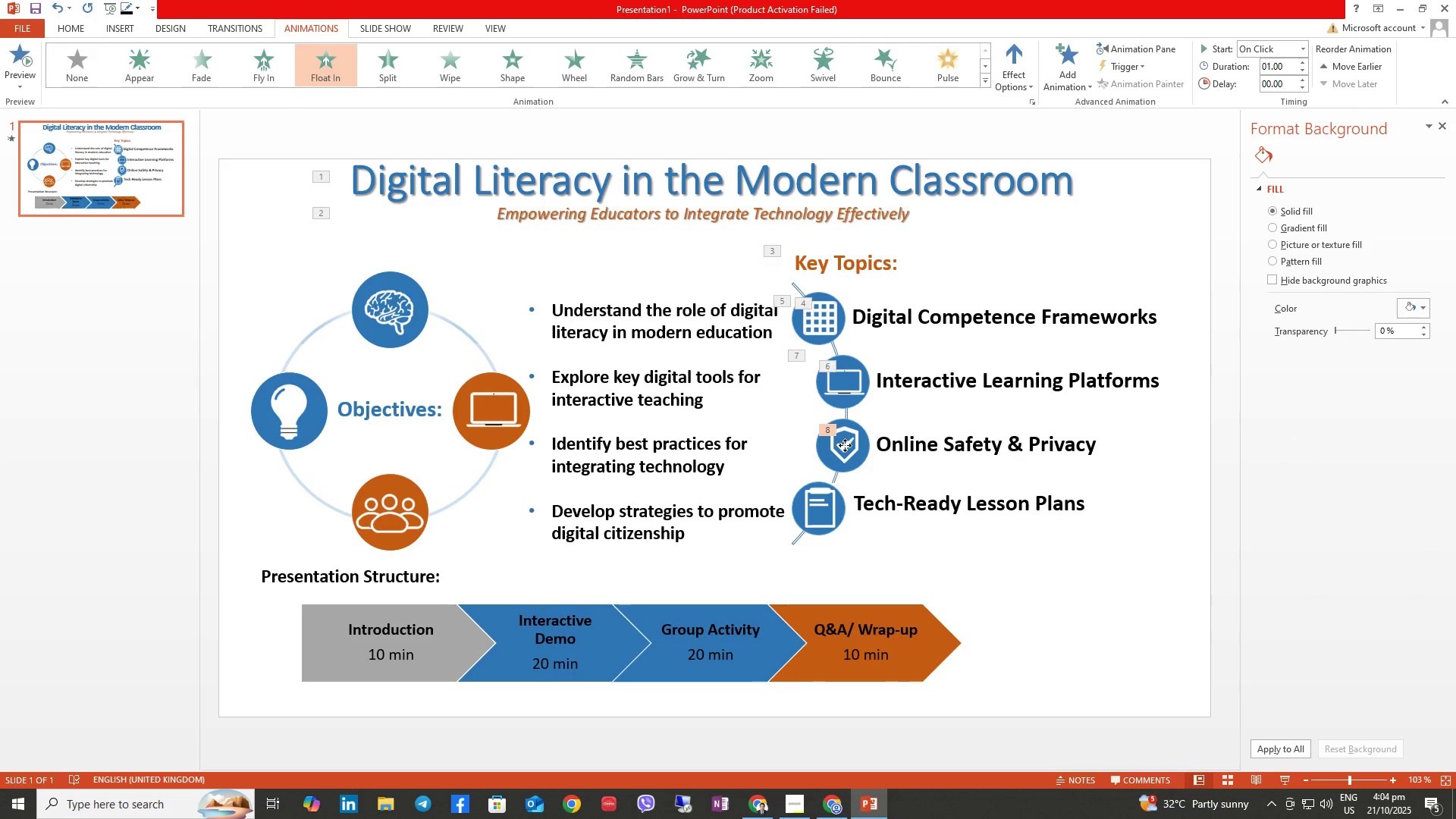 
triple_click([845, 445])
 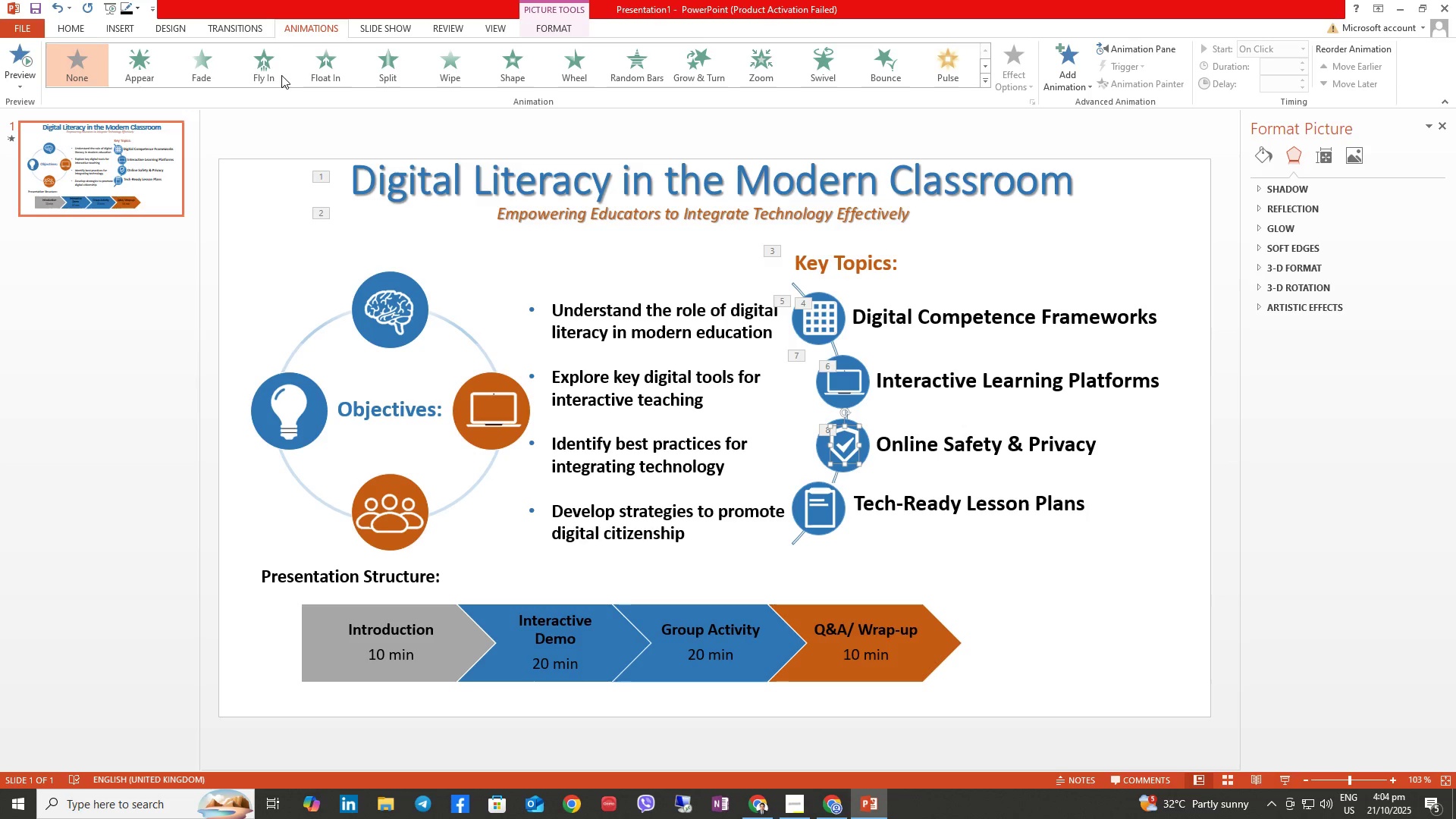 
left_click([284, 74])
 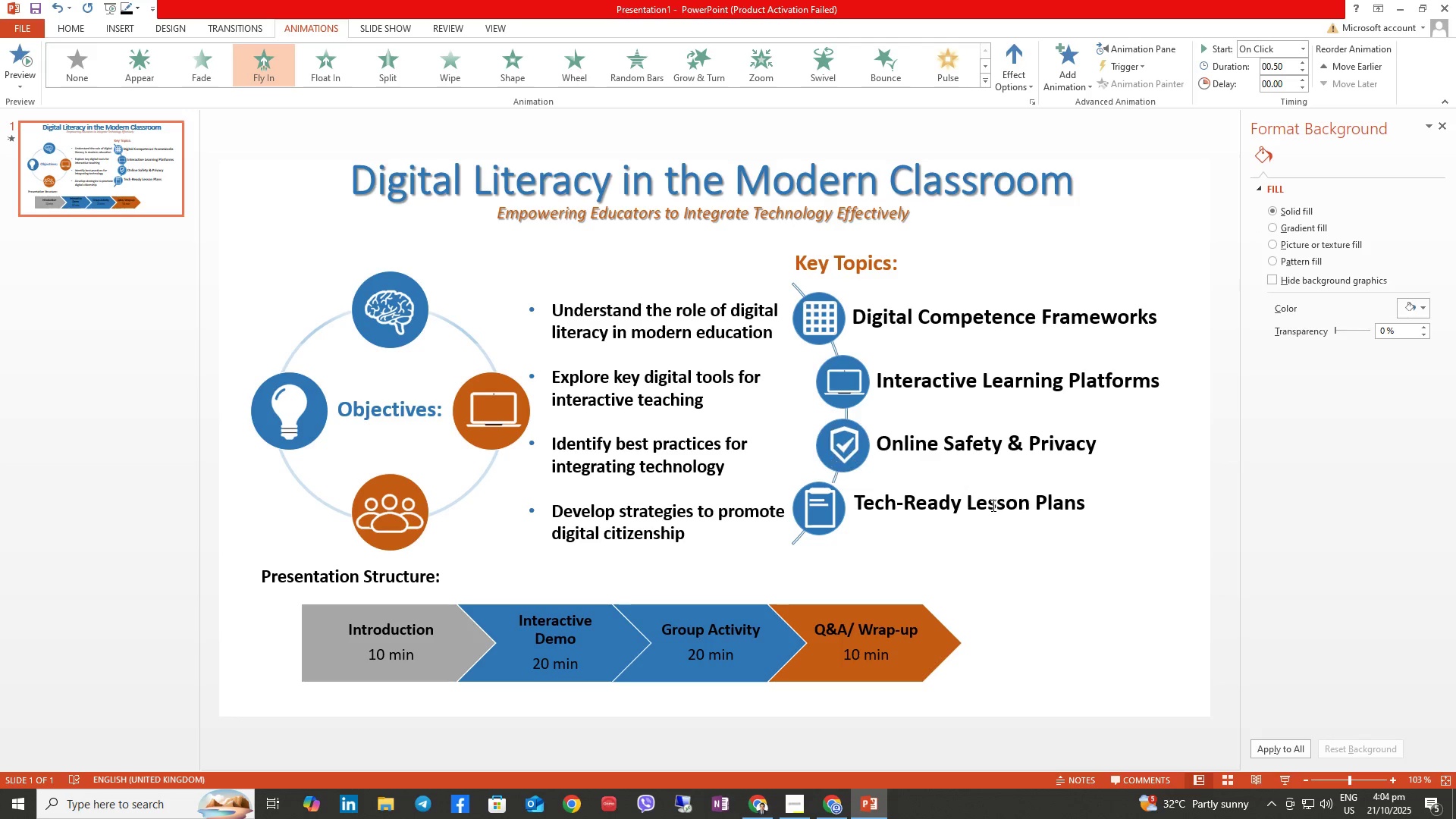 
double_click([987, 503])
 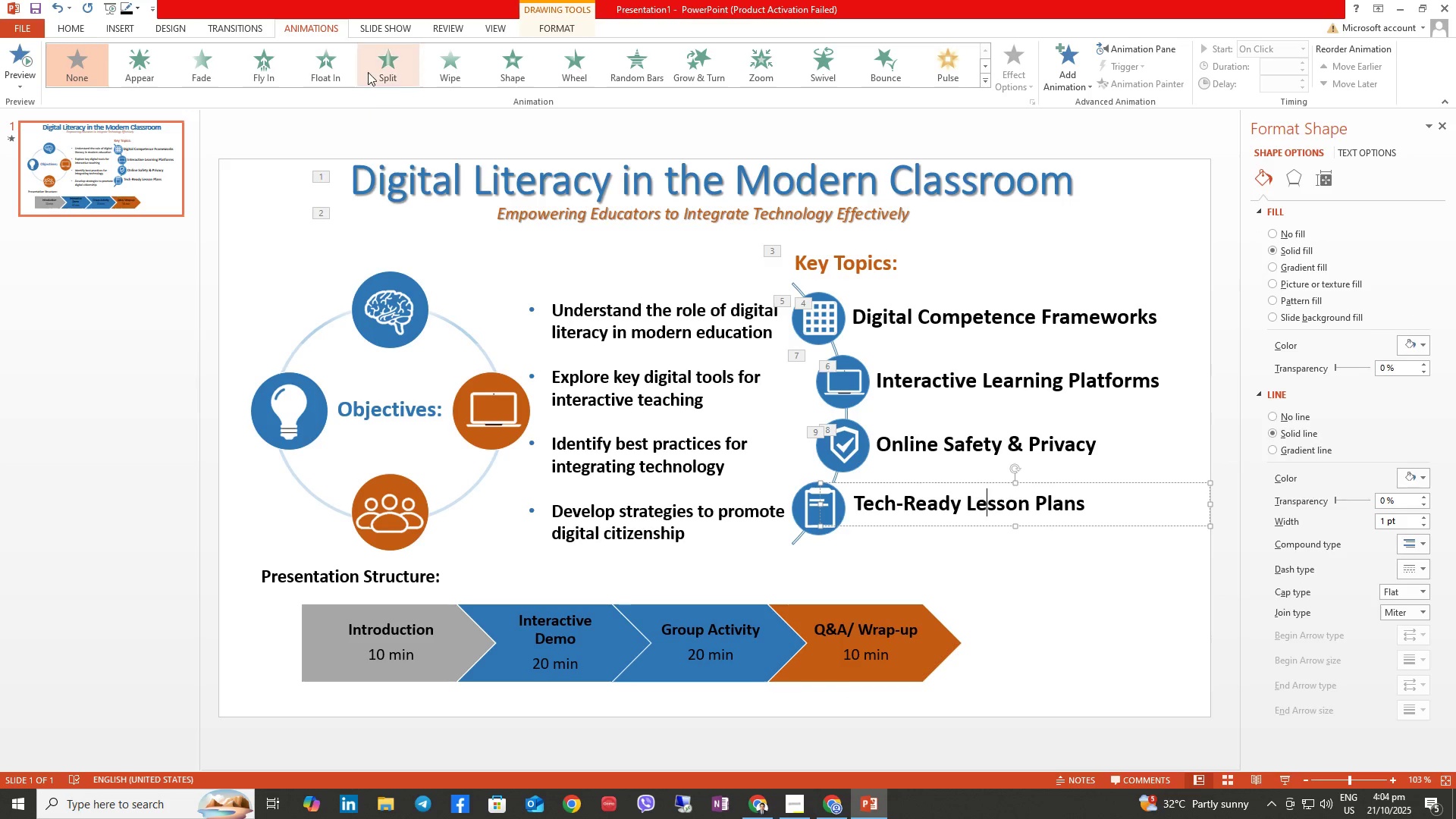 
left_click([325, 58])
 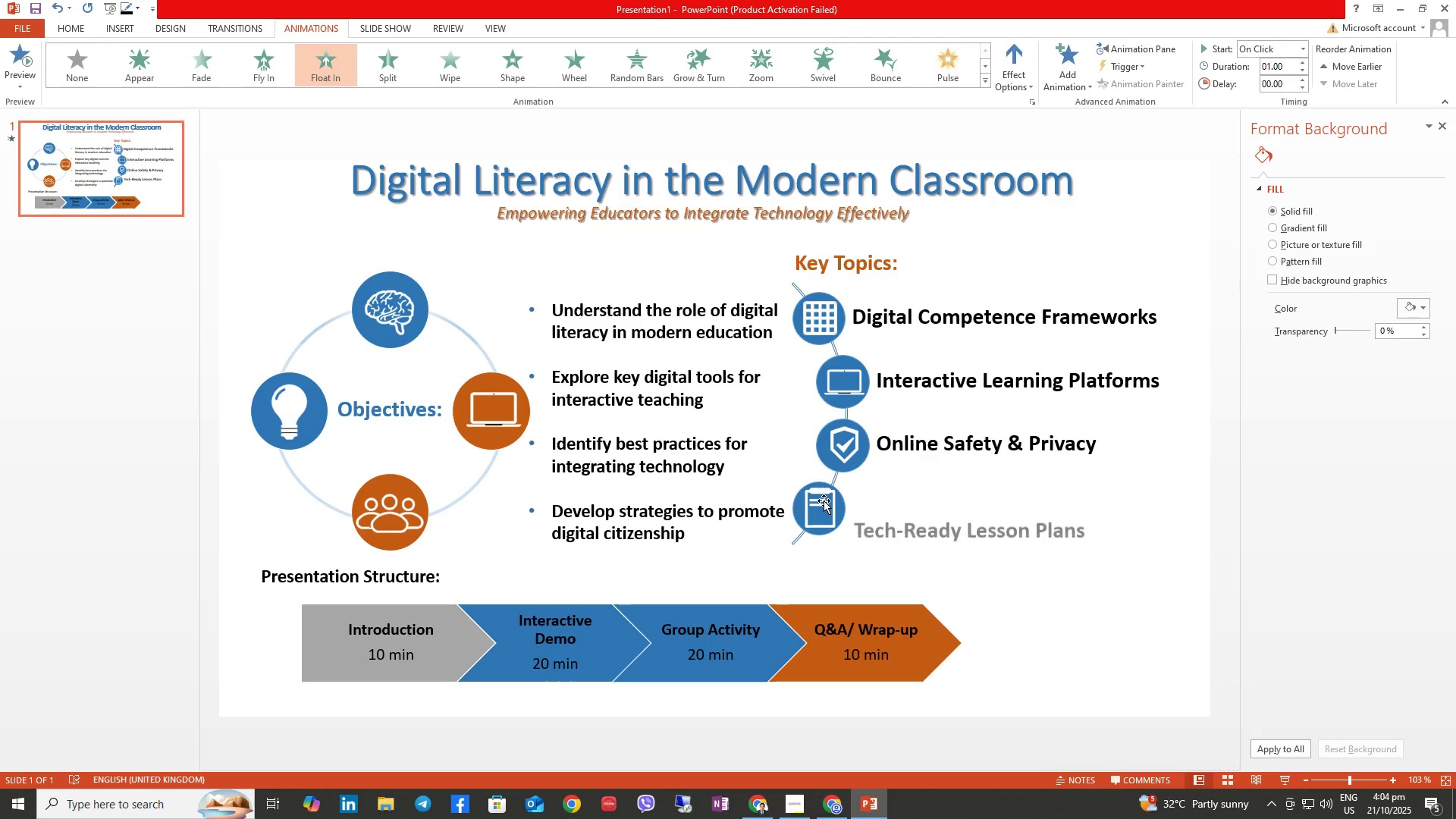 
double_click([821, 507])
 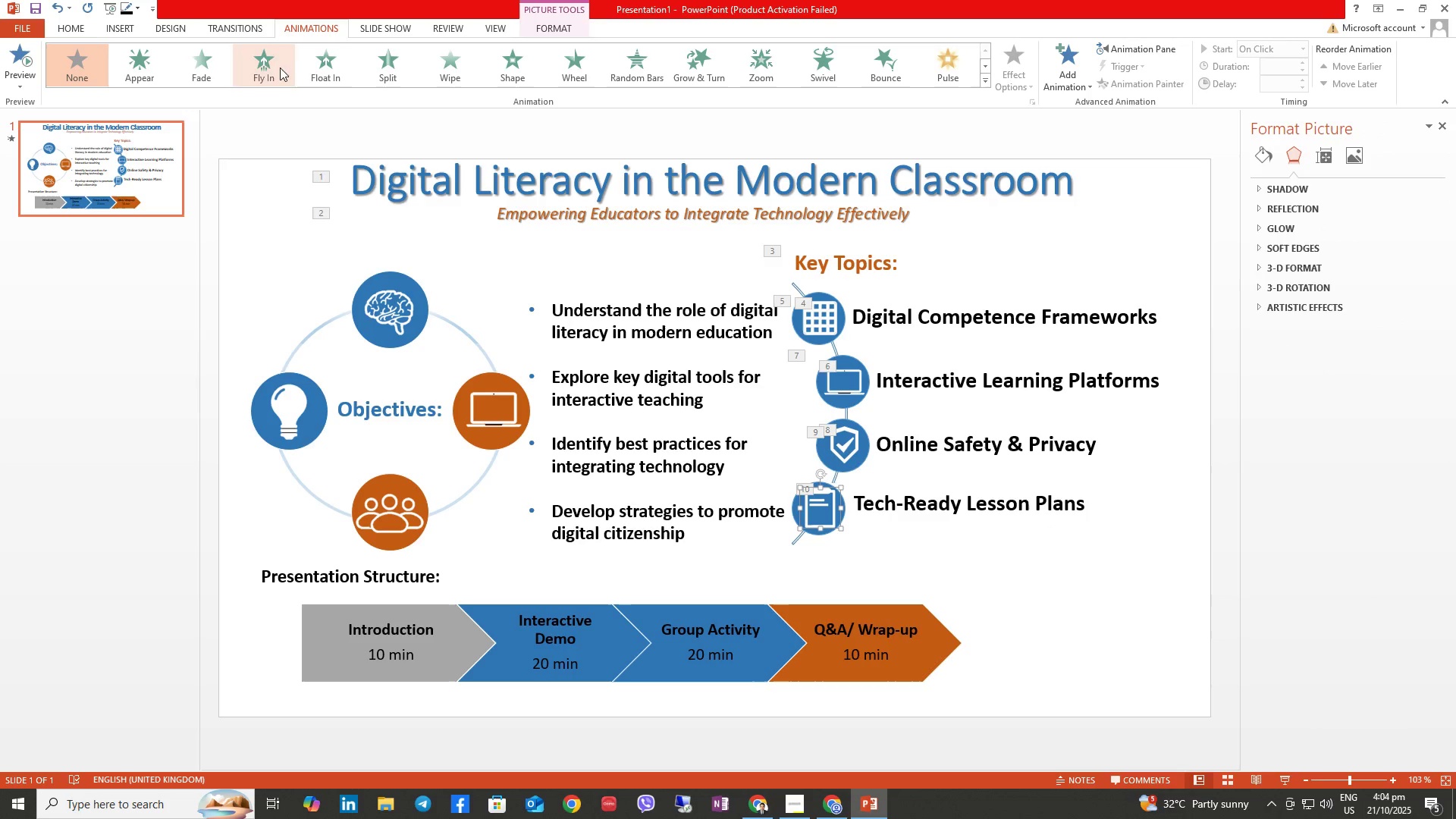 
left_click([267, 65])
 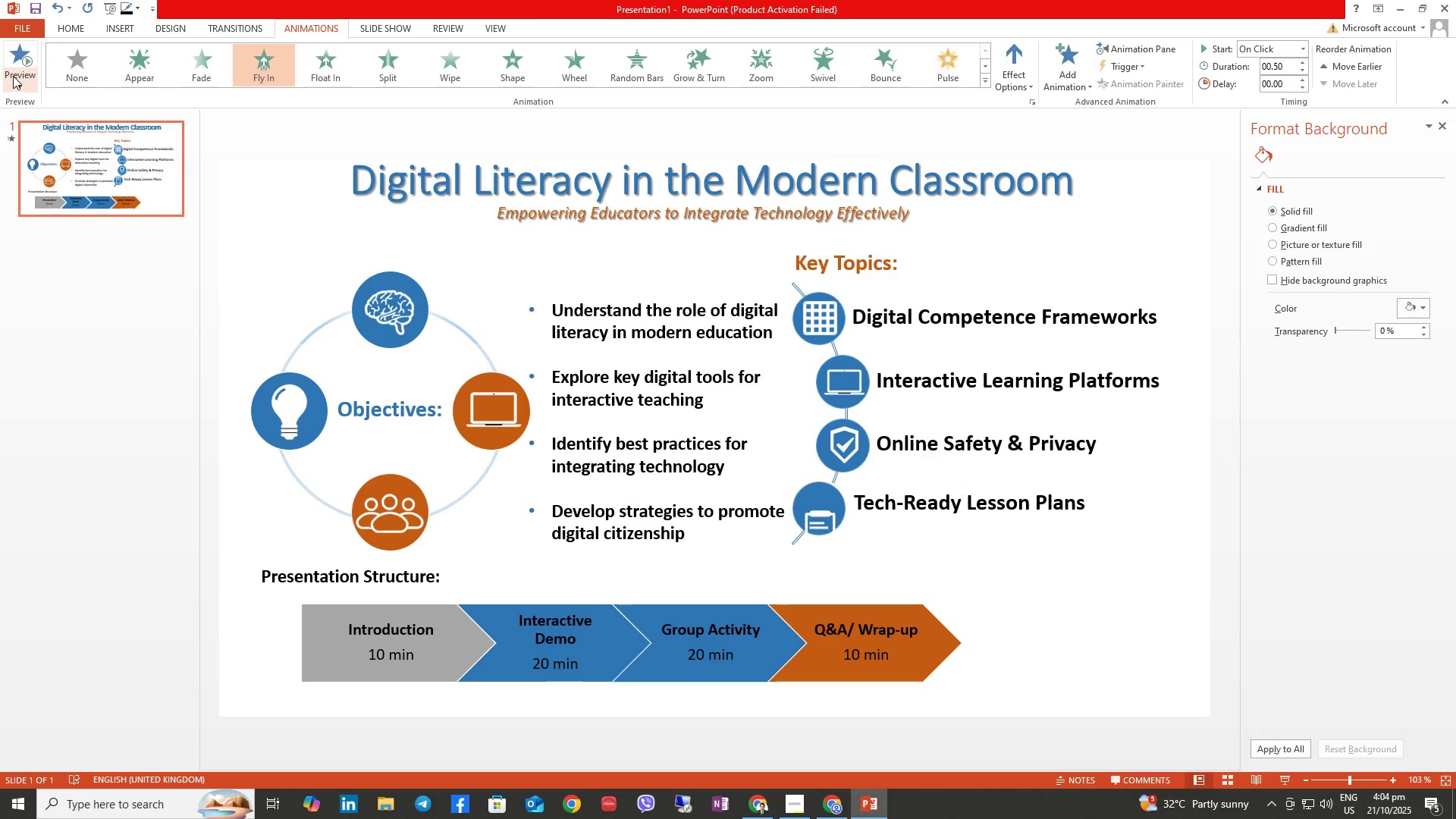 
left_click([14, 66])
 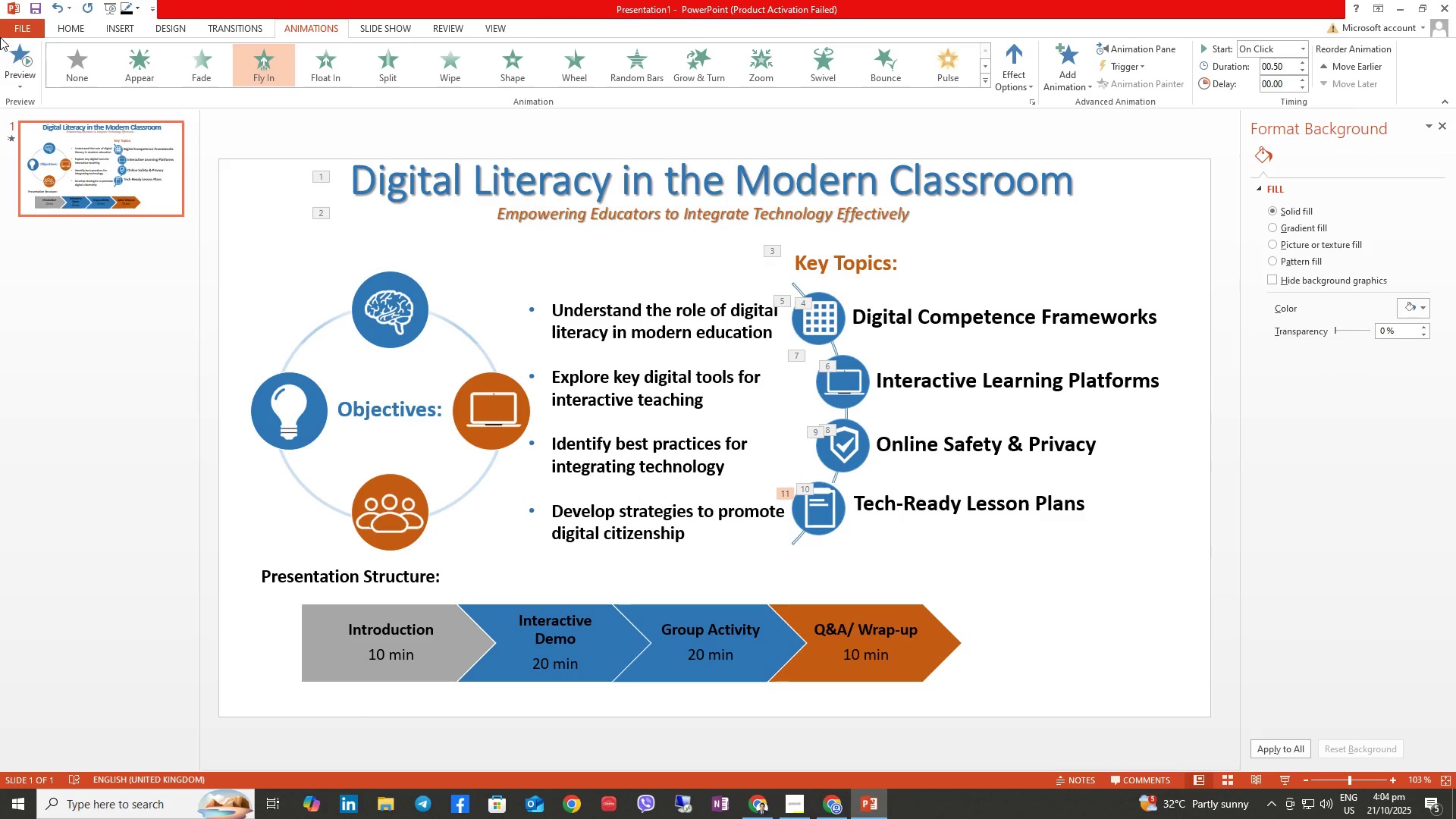 
left_click([18, 53])
 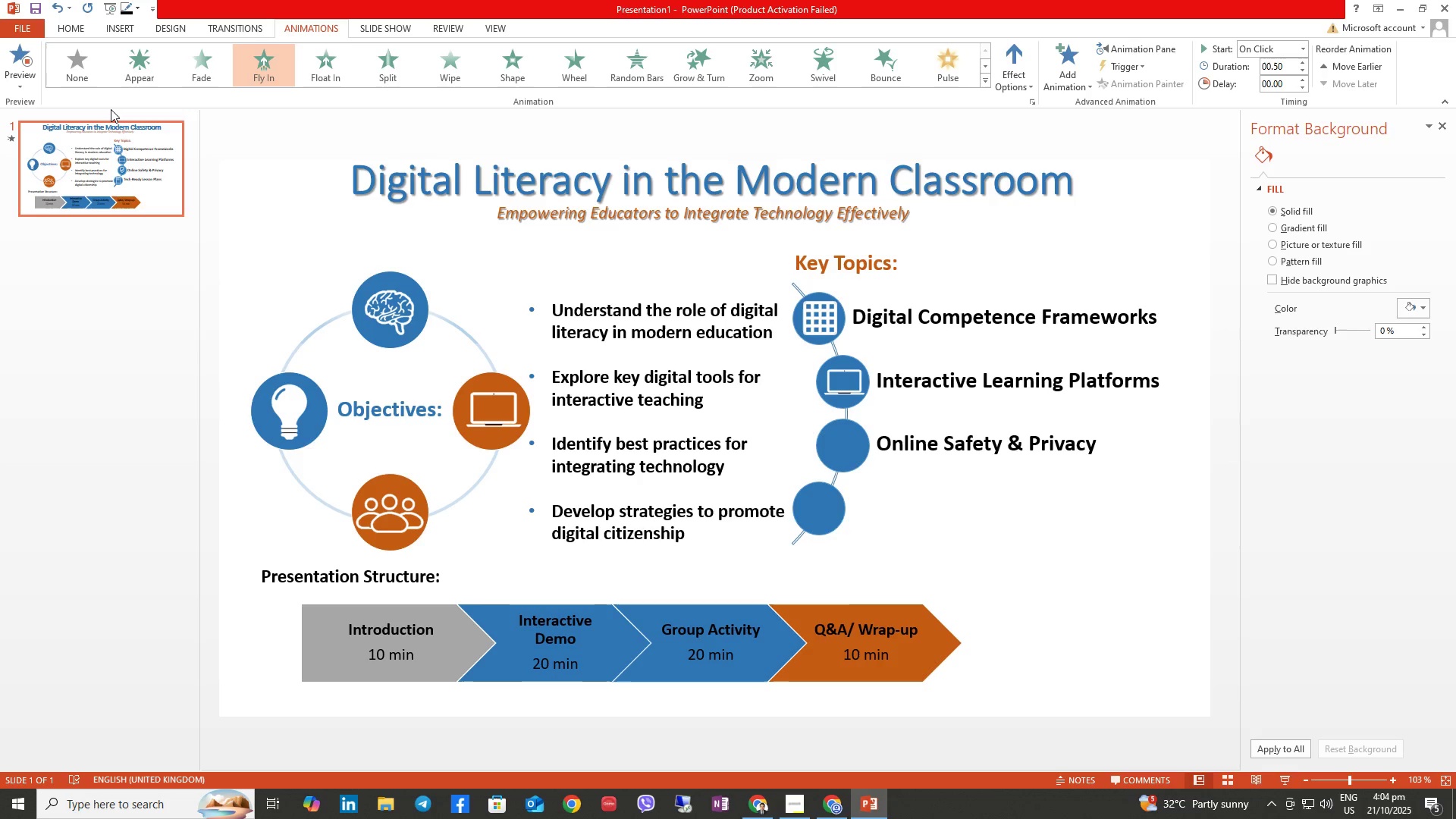 
wait(12.54)
 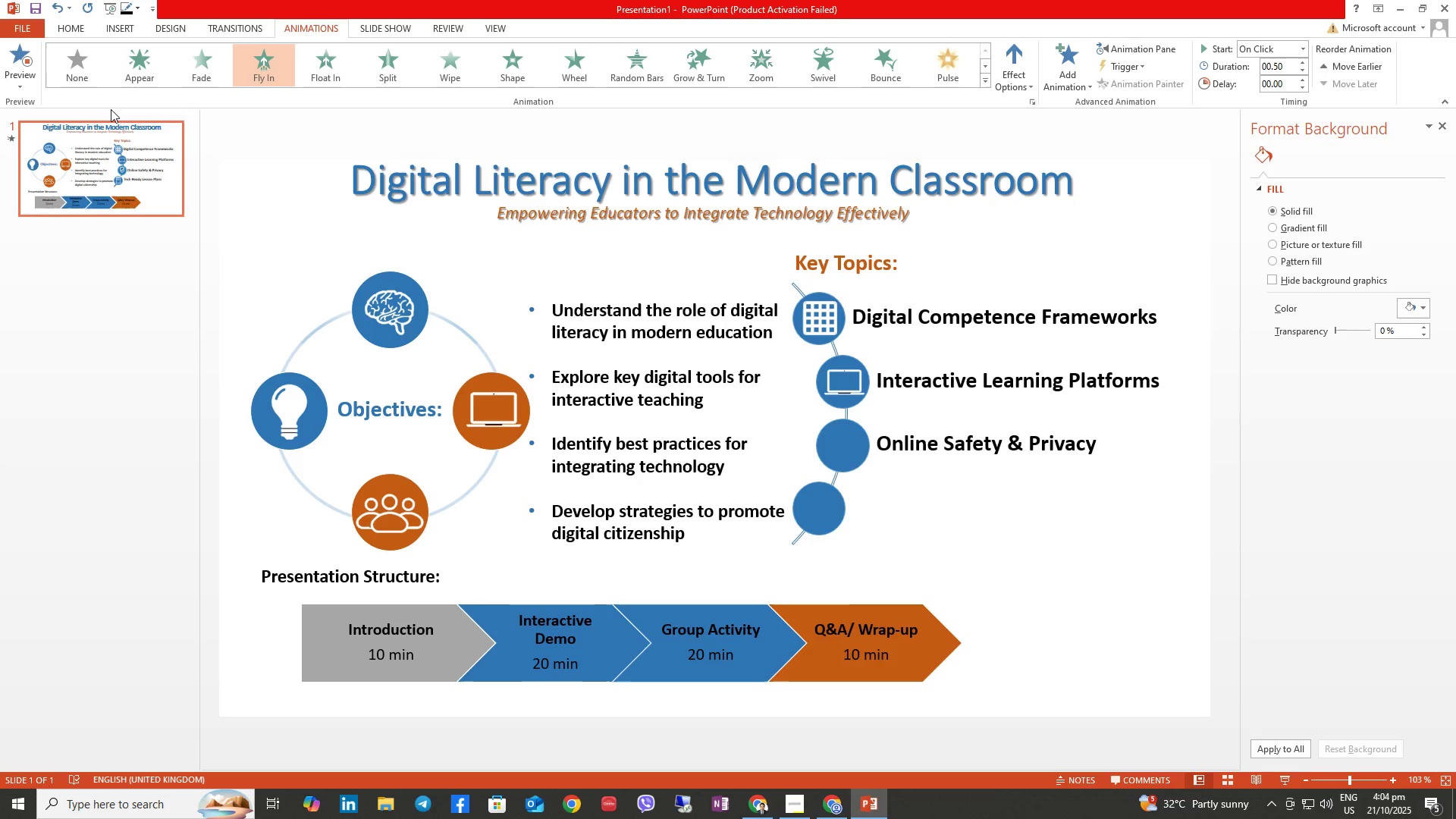 
left_click([420, 312])
 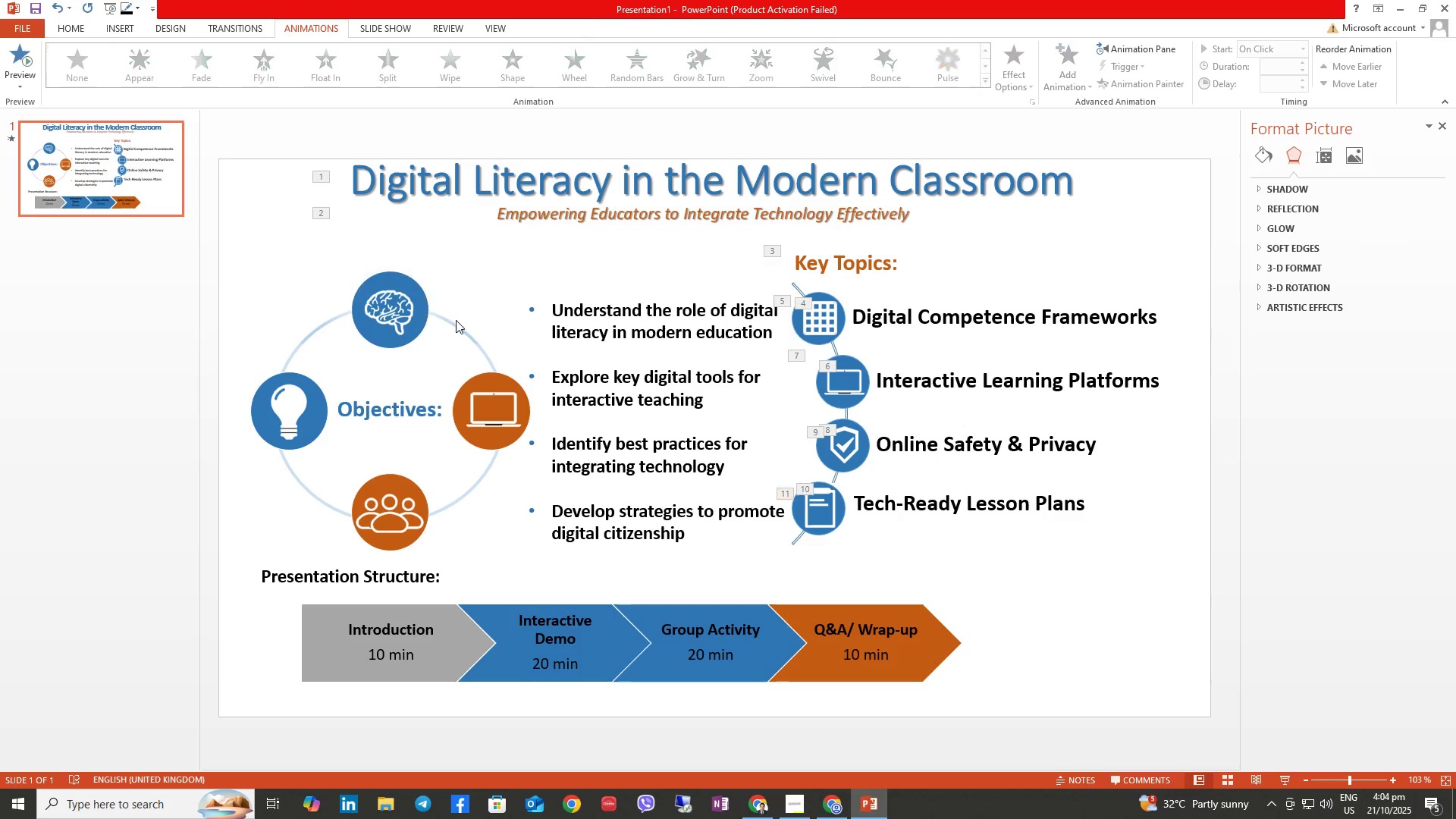 
double_click([452, 328])
 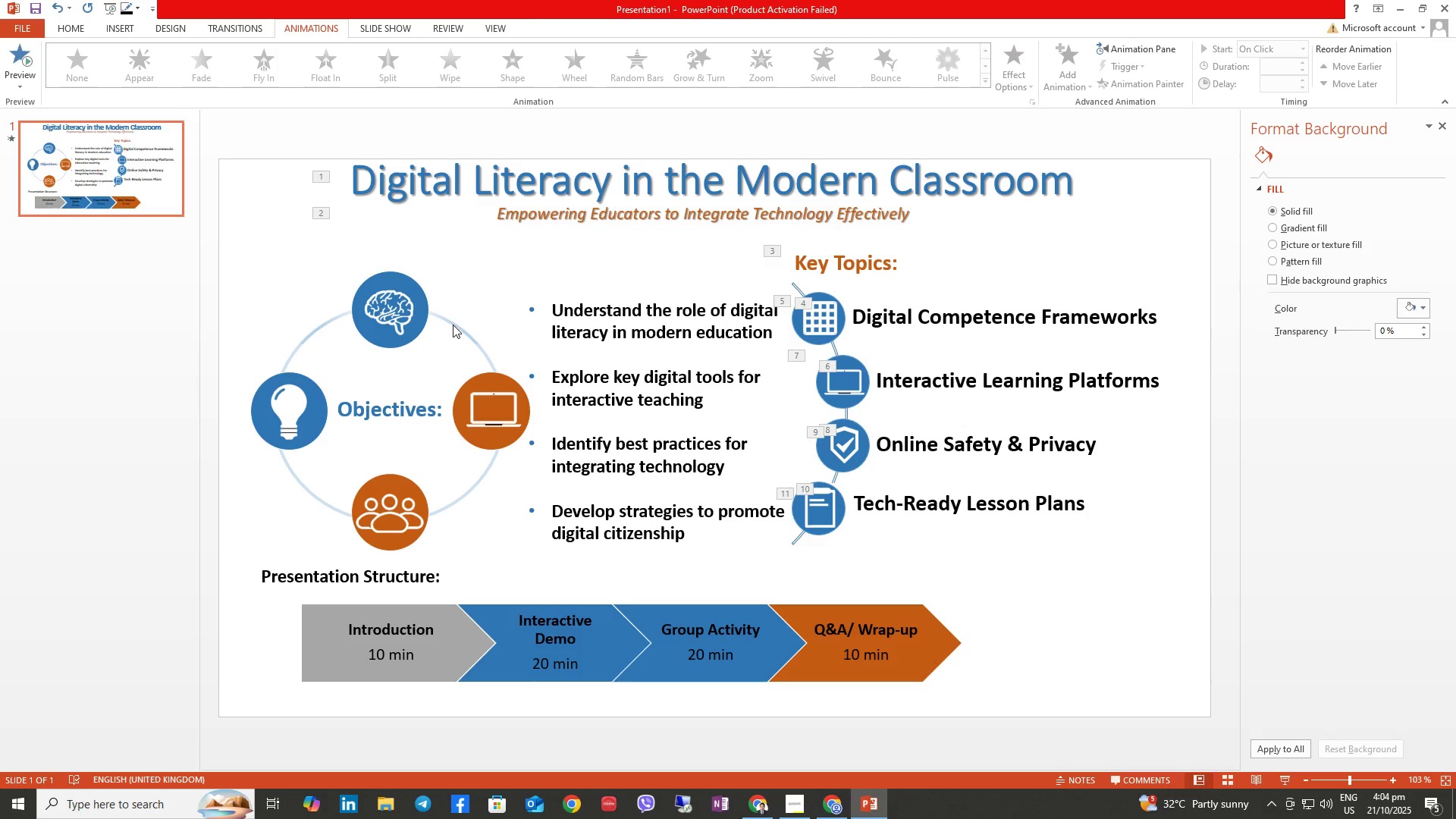 
triple_click([453, 325])
 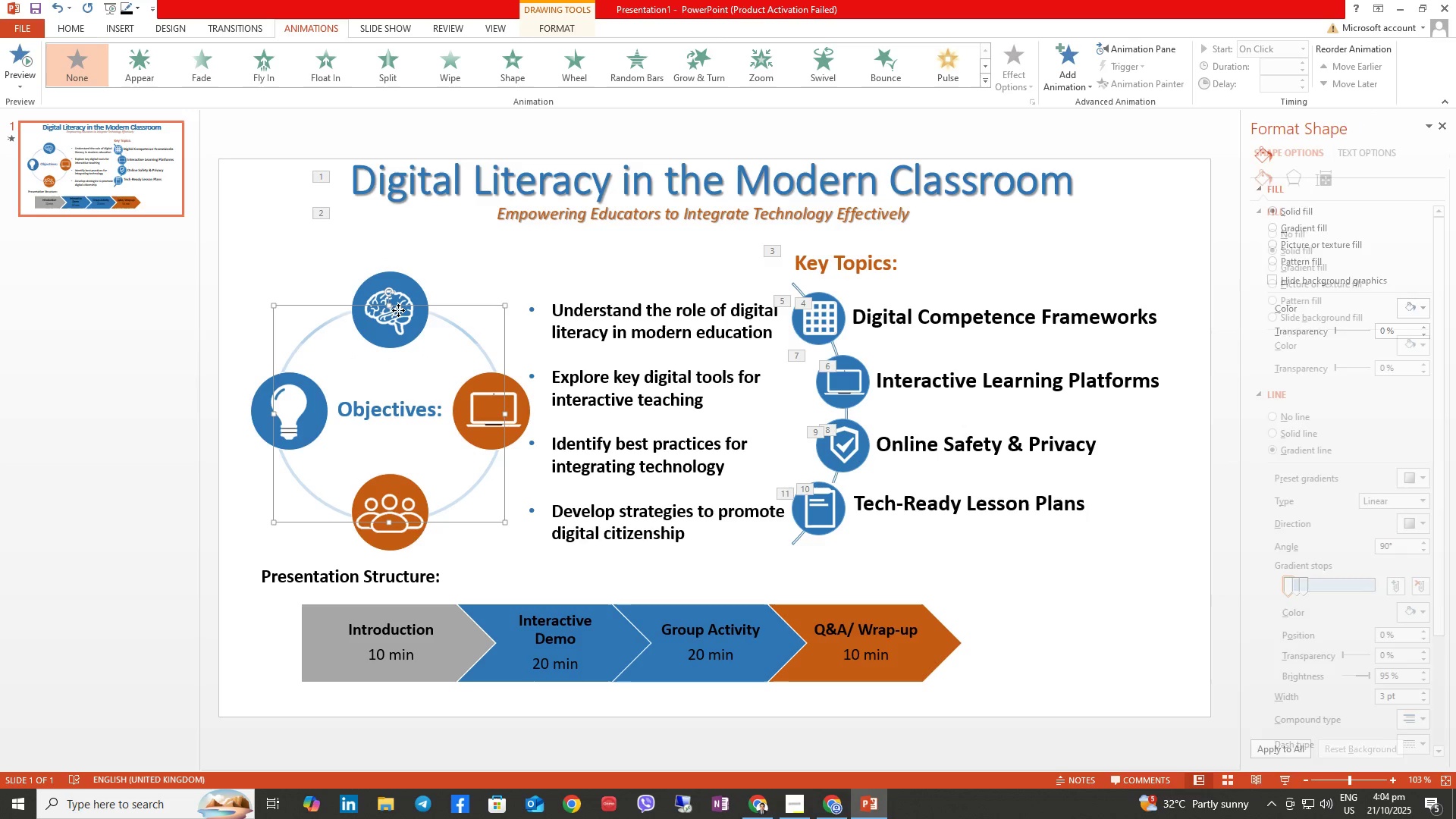 
left_click([397, 309])
 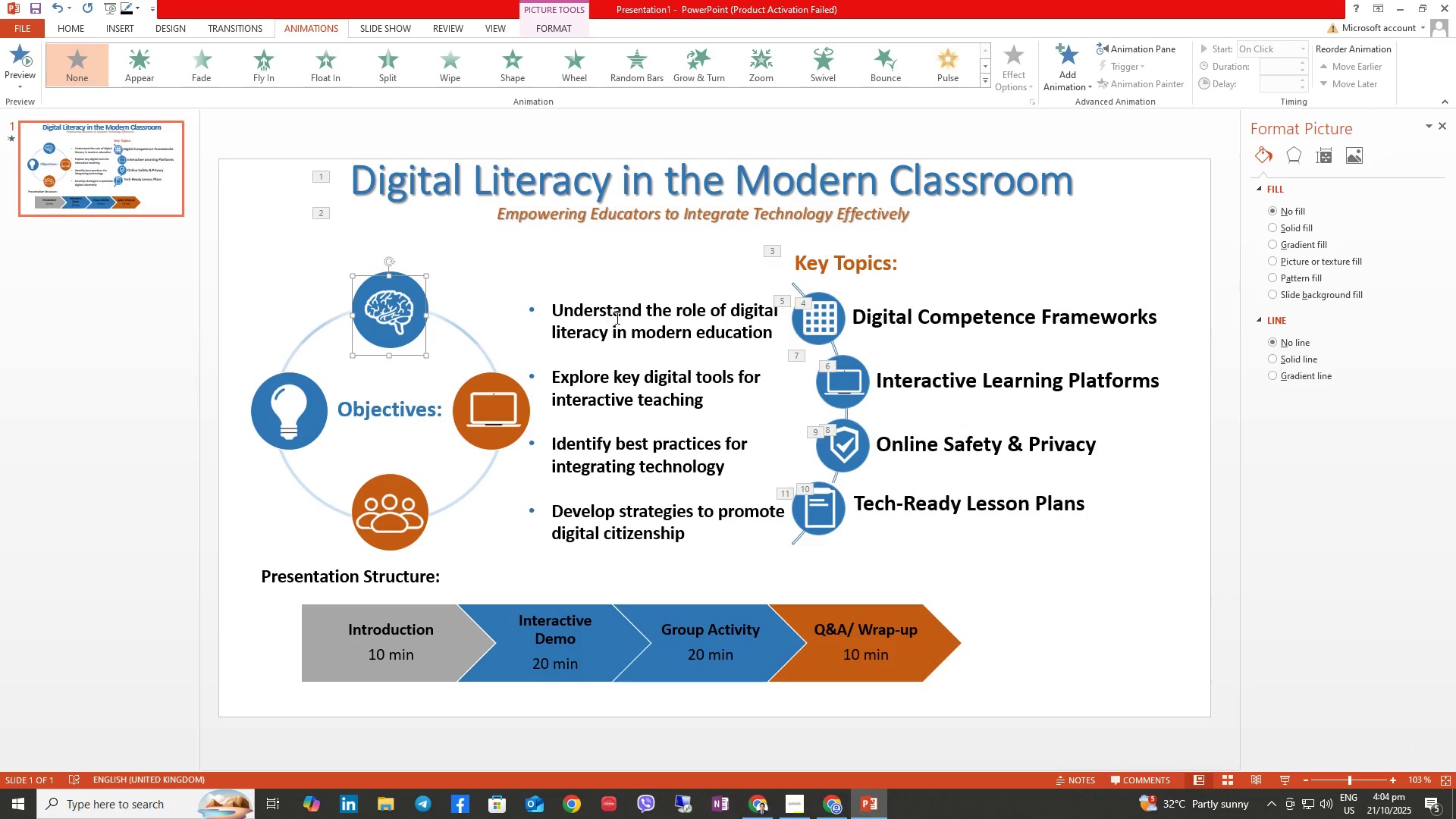 
left_click([613, 315])
 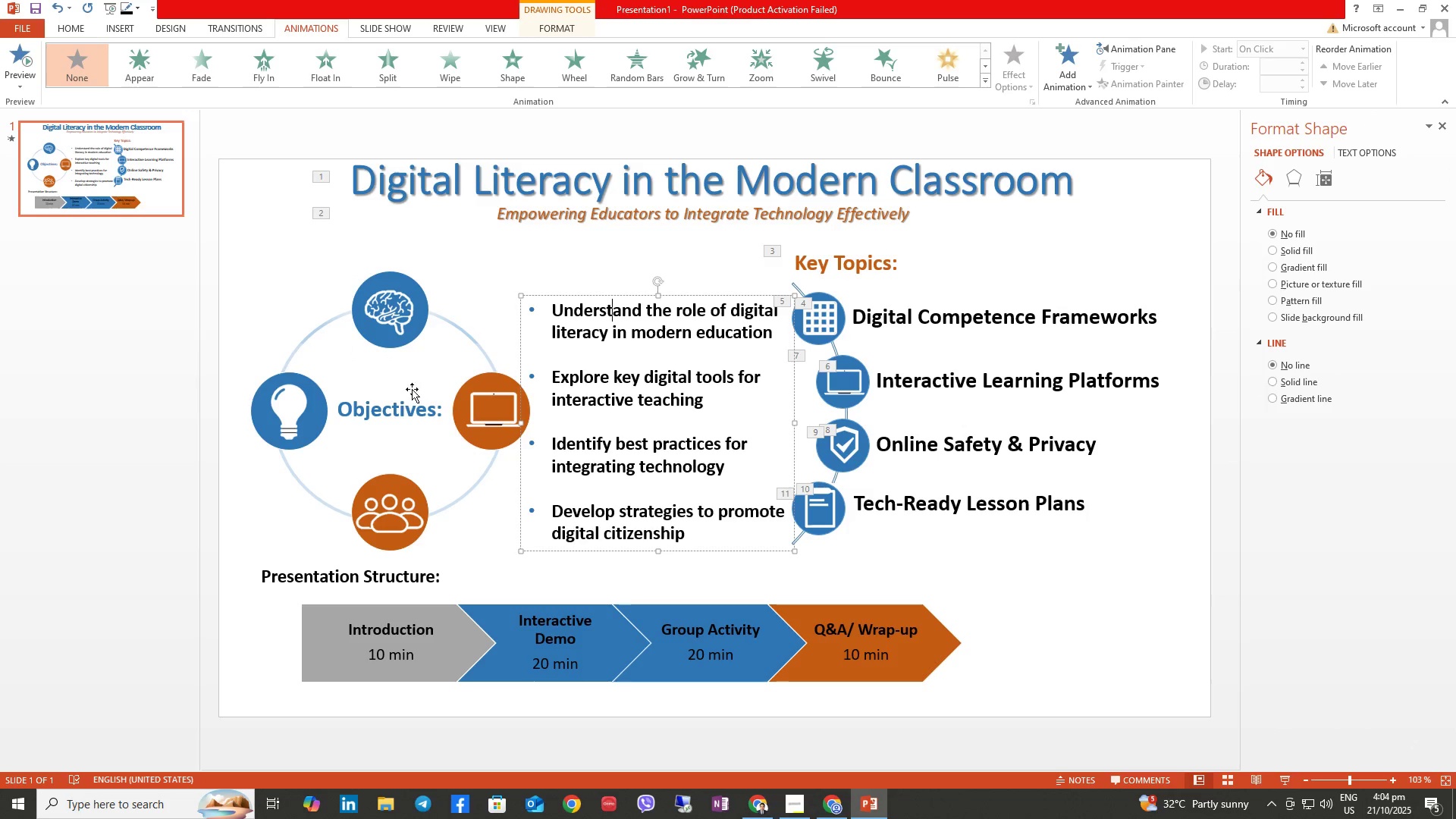 
left_click([406, 410])
 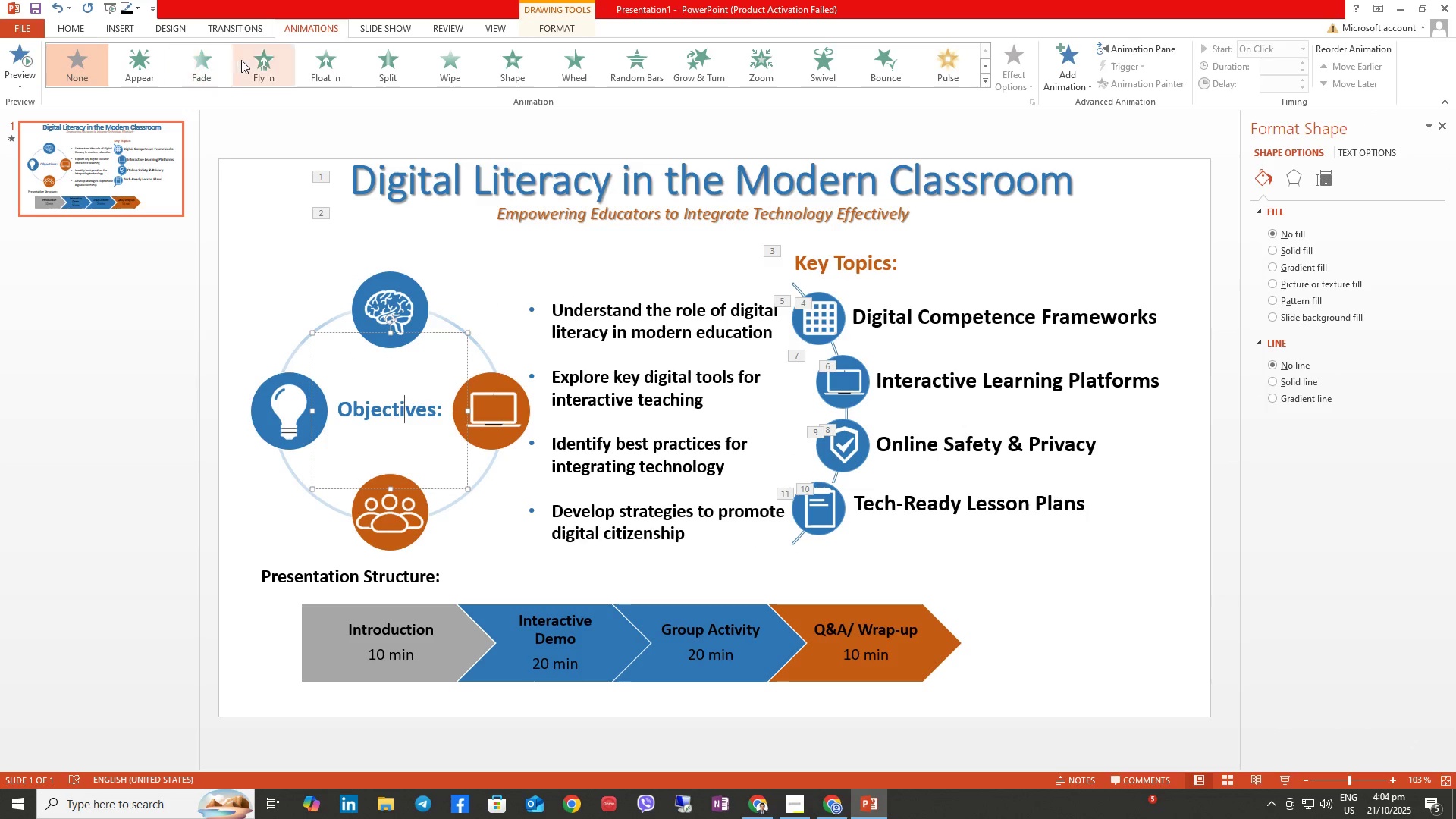 
left_click([309, 66])
 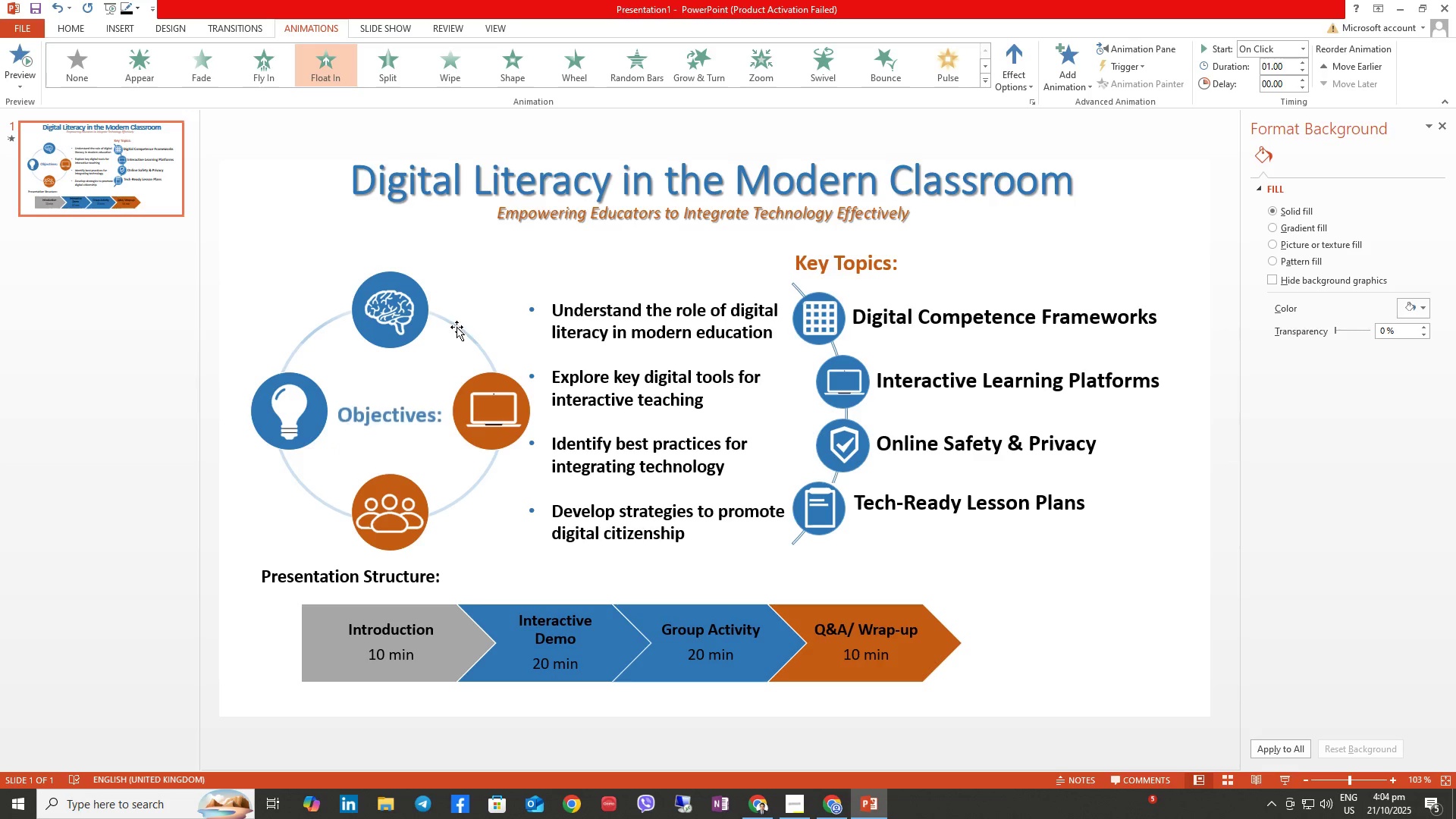 
double_click([457, 327])
 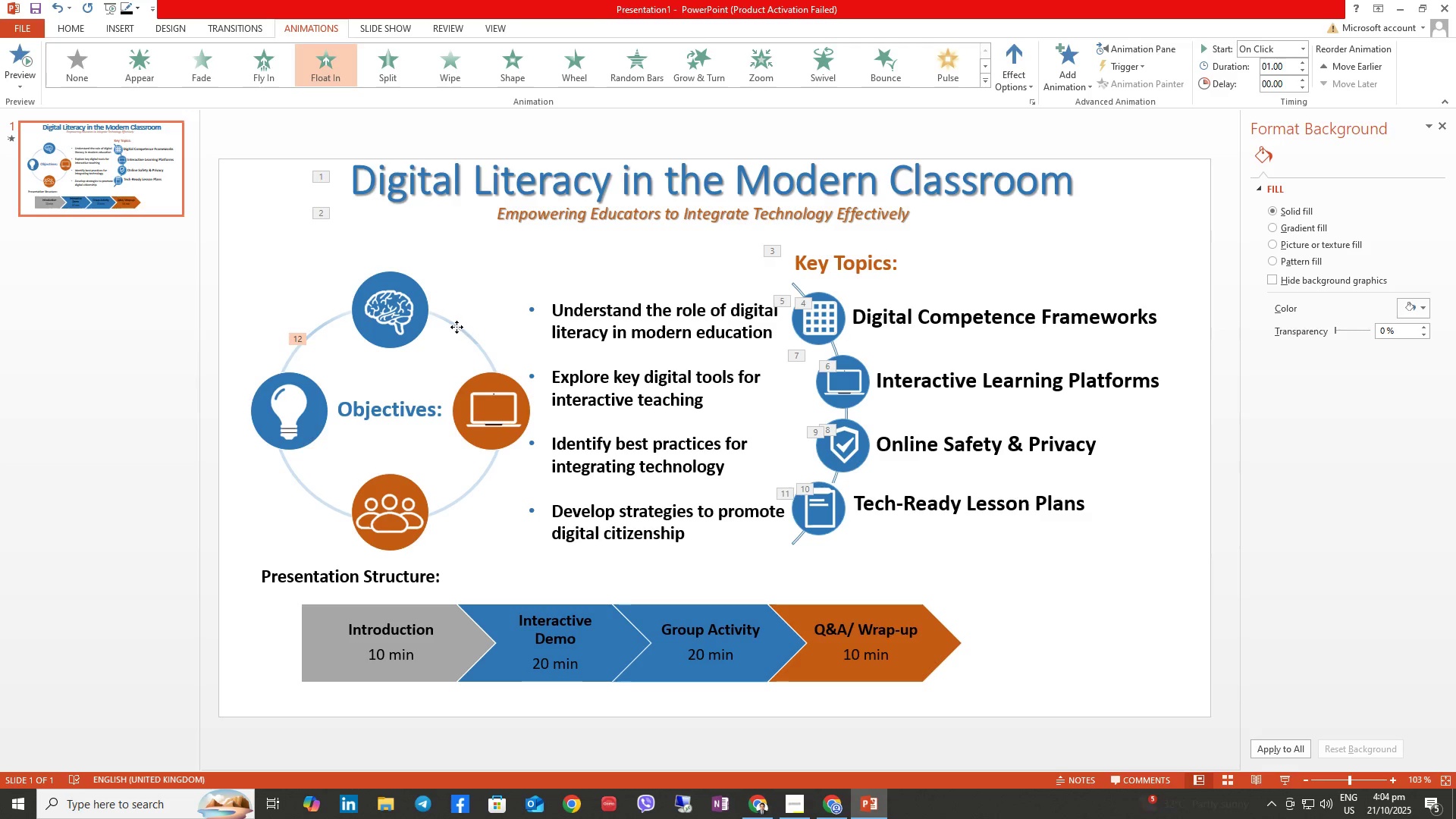 
triple_click([457, 327])
 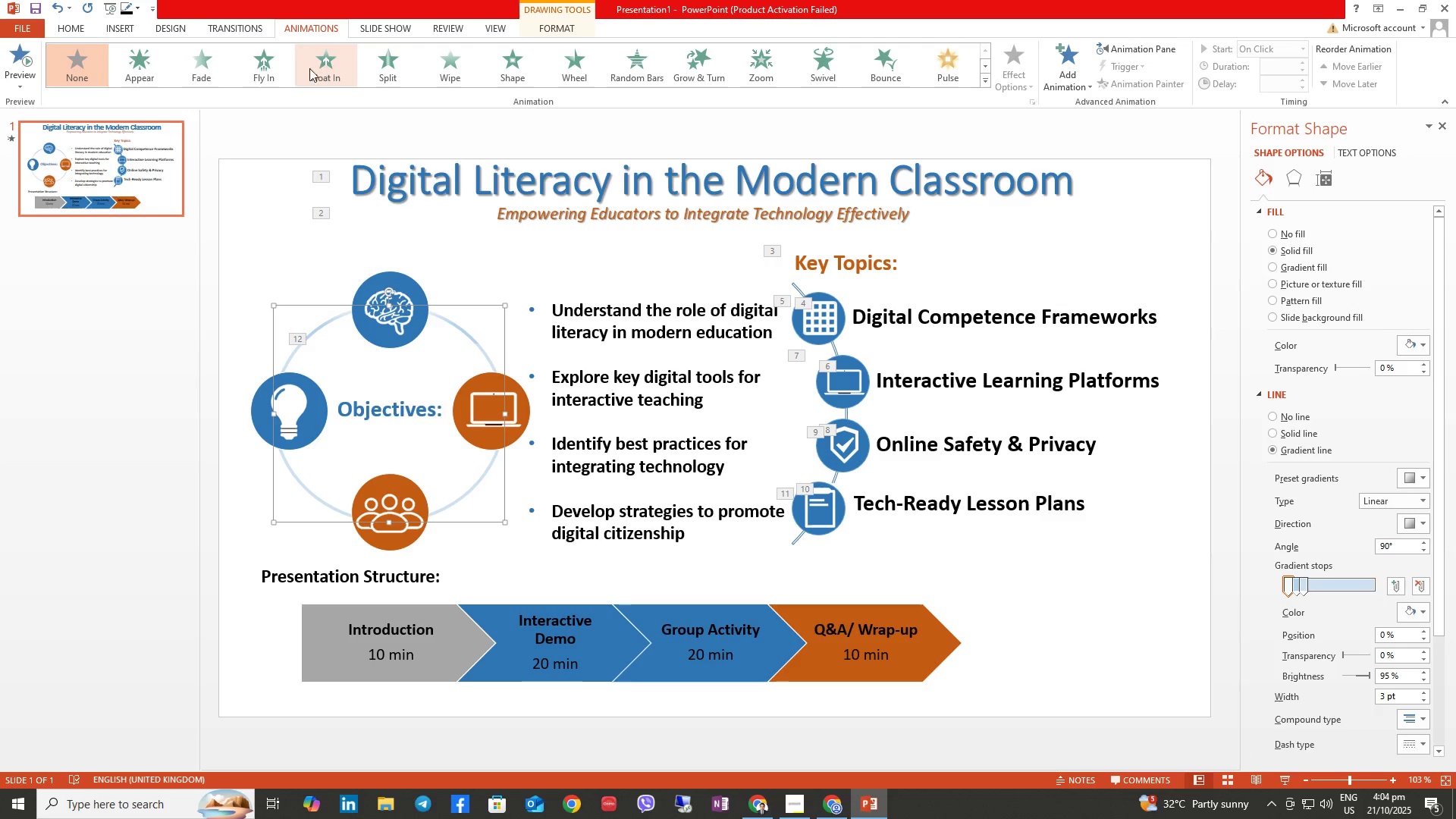 
left_click([285, 66])
 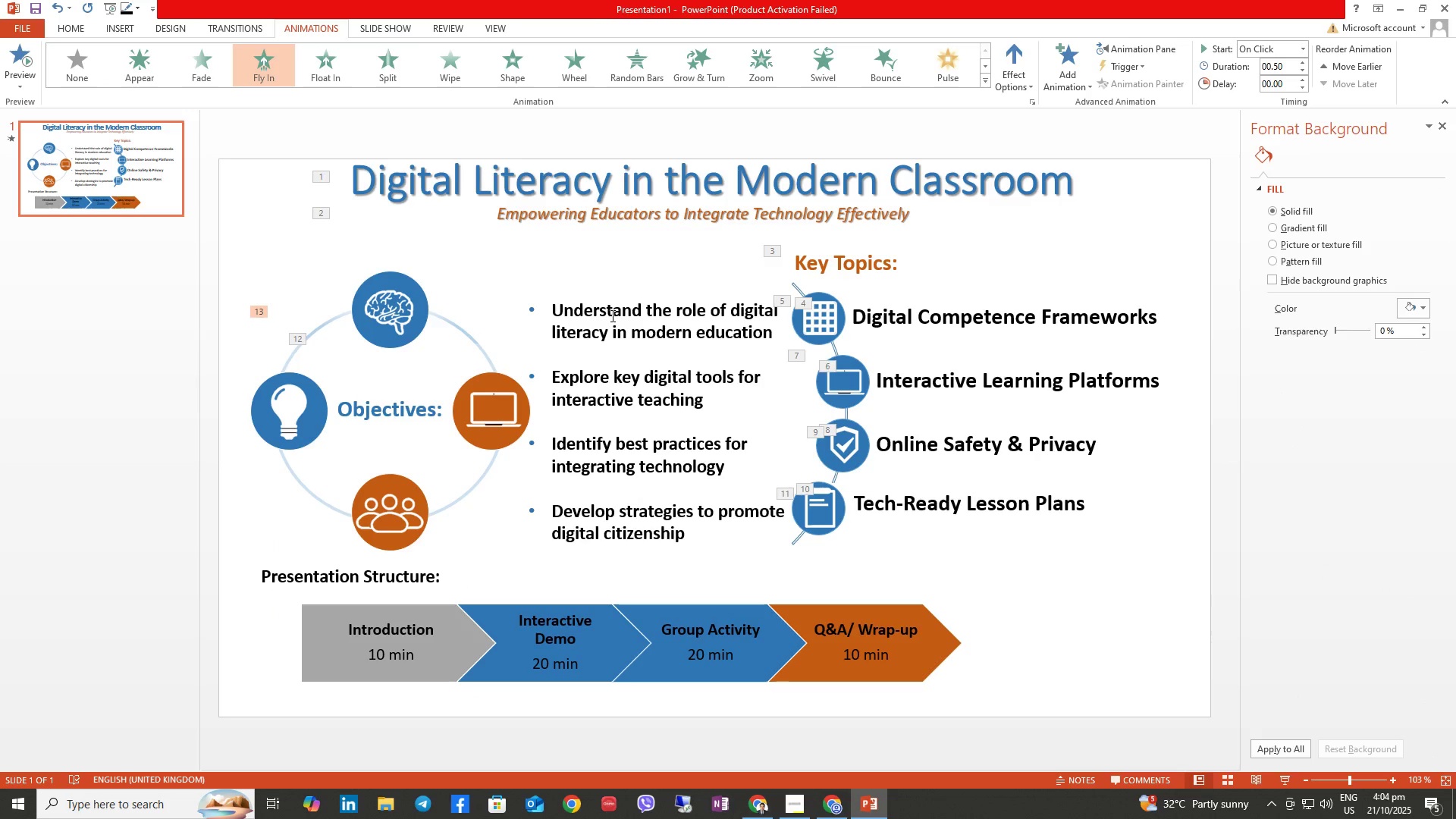 
left_click([601, 311])
 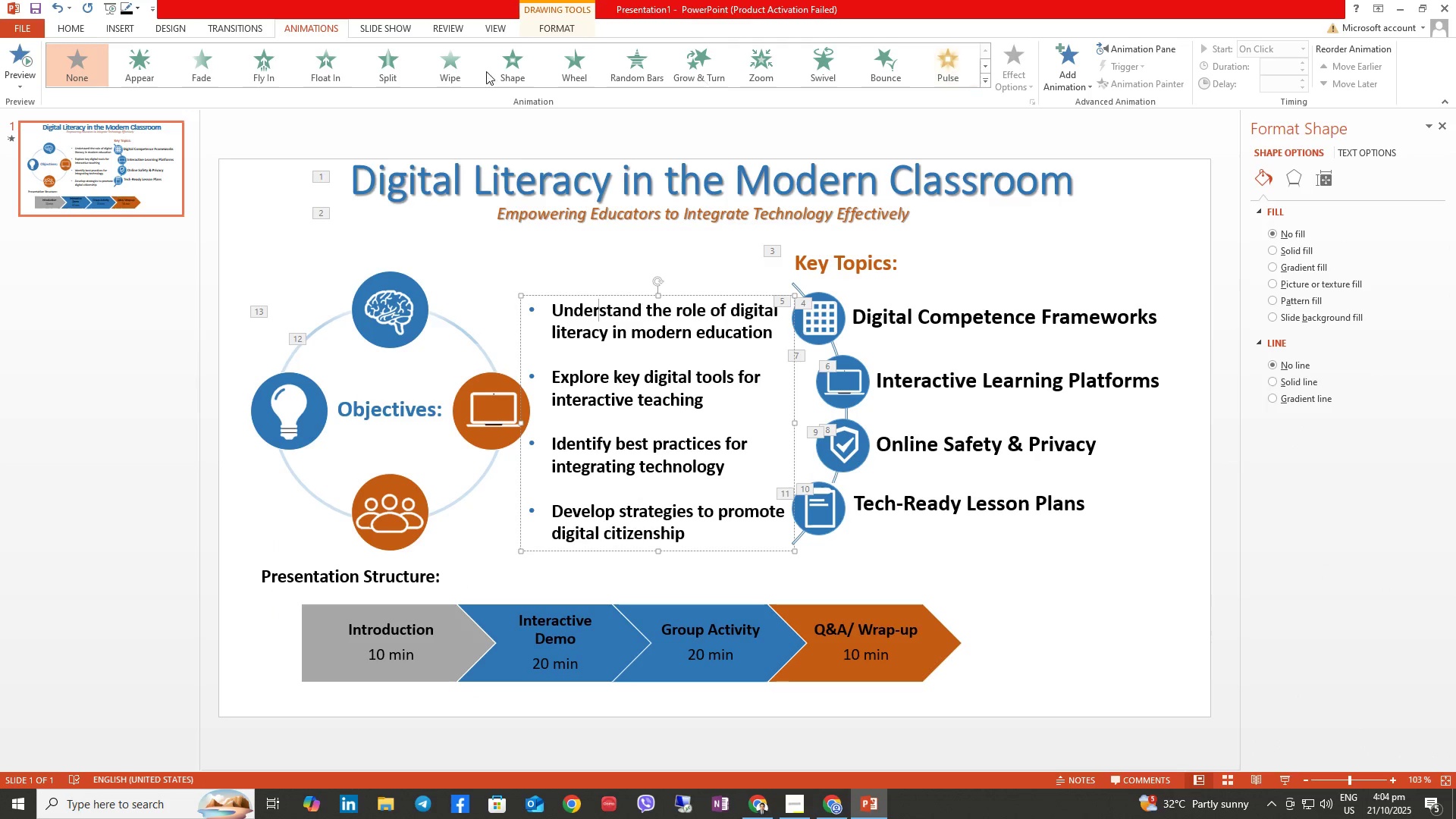 
left_click([72, 30])
 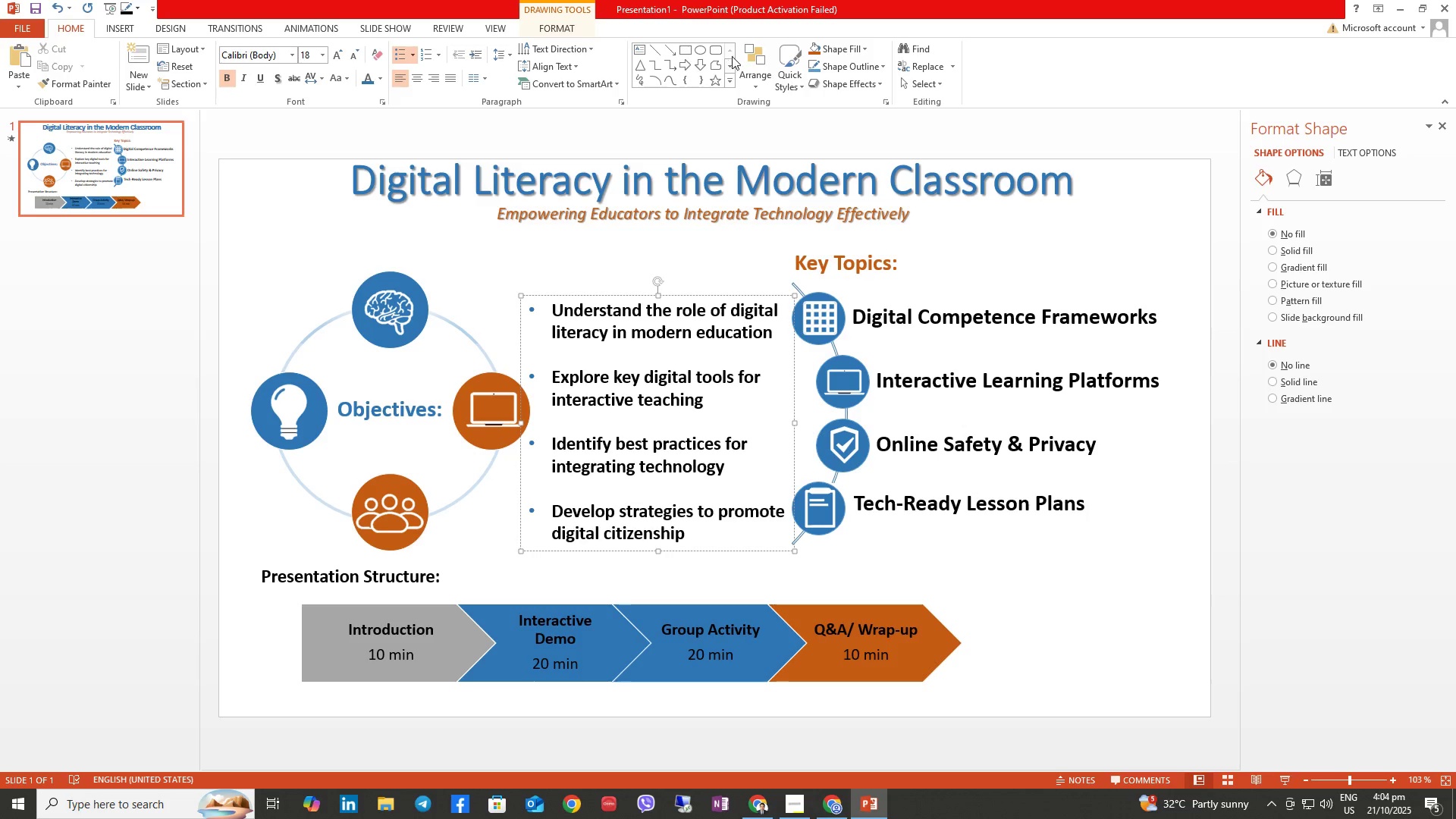 
left_click([739, 54])
 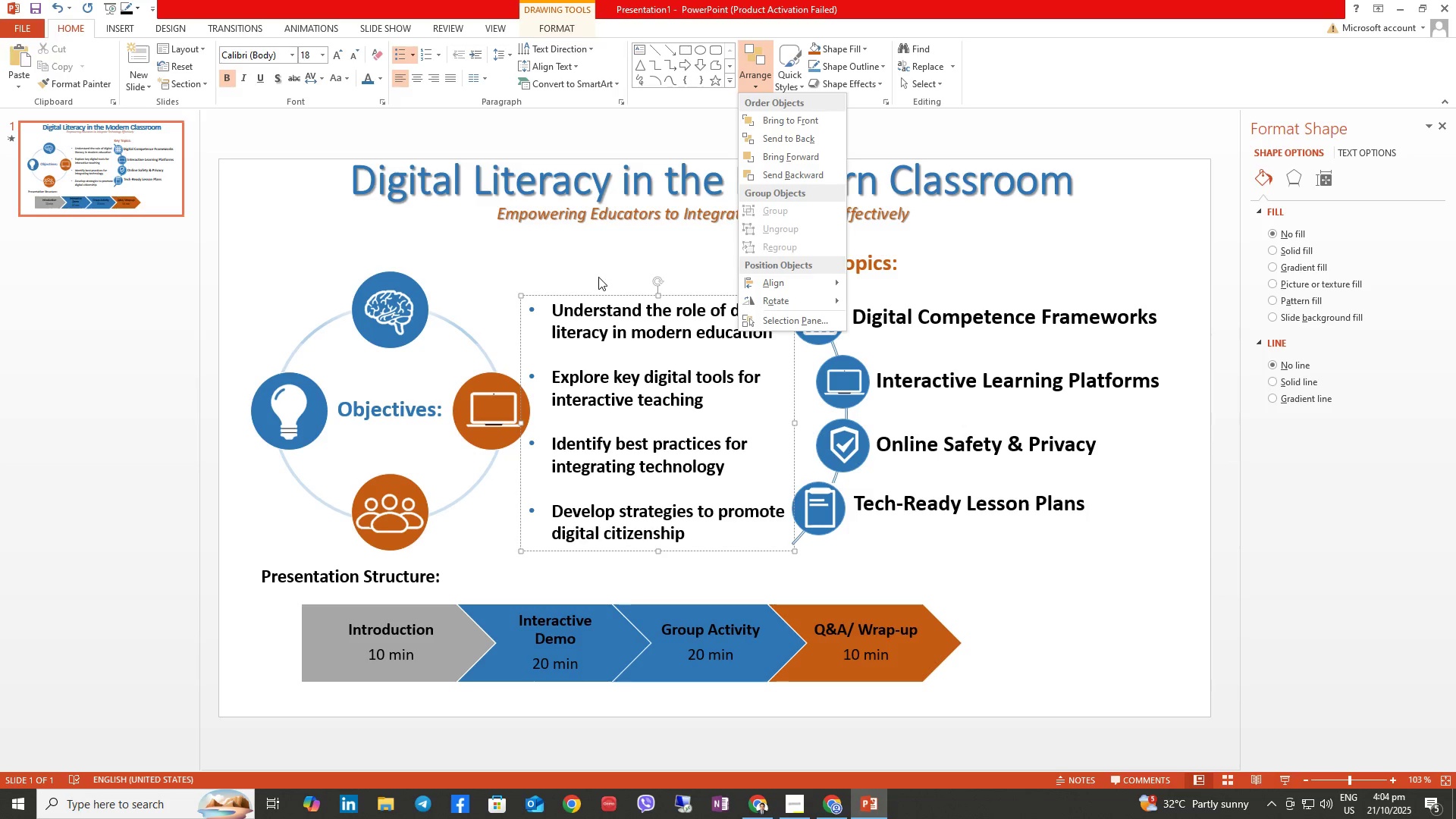 
left_click([600, 316])
 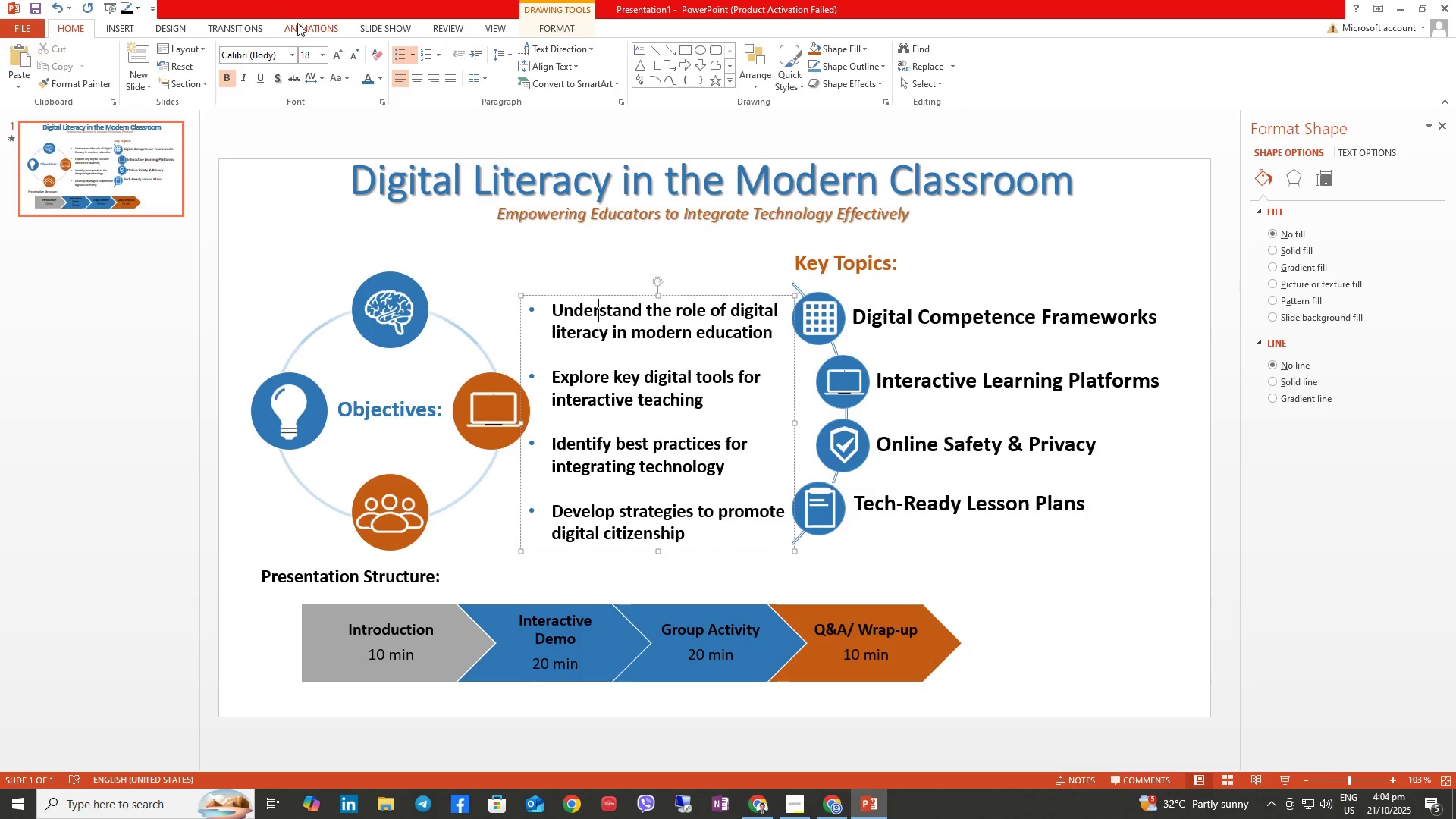 
left_click([245, 27])
 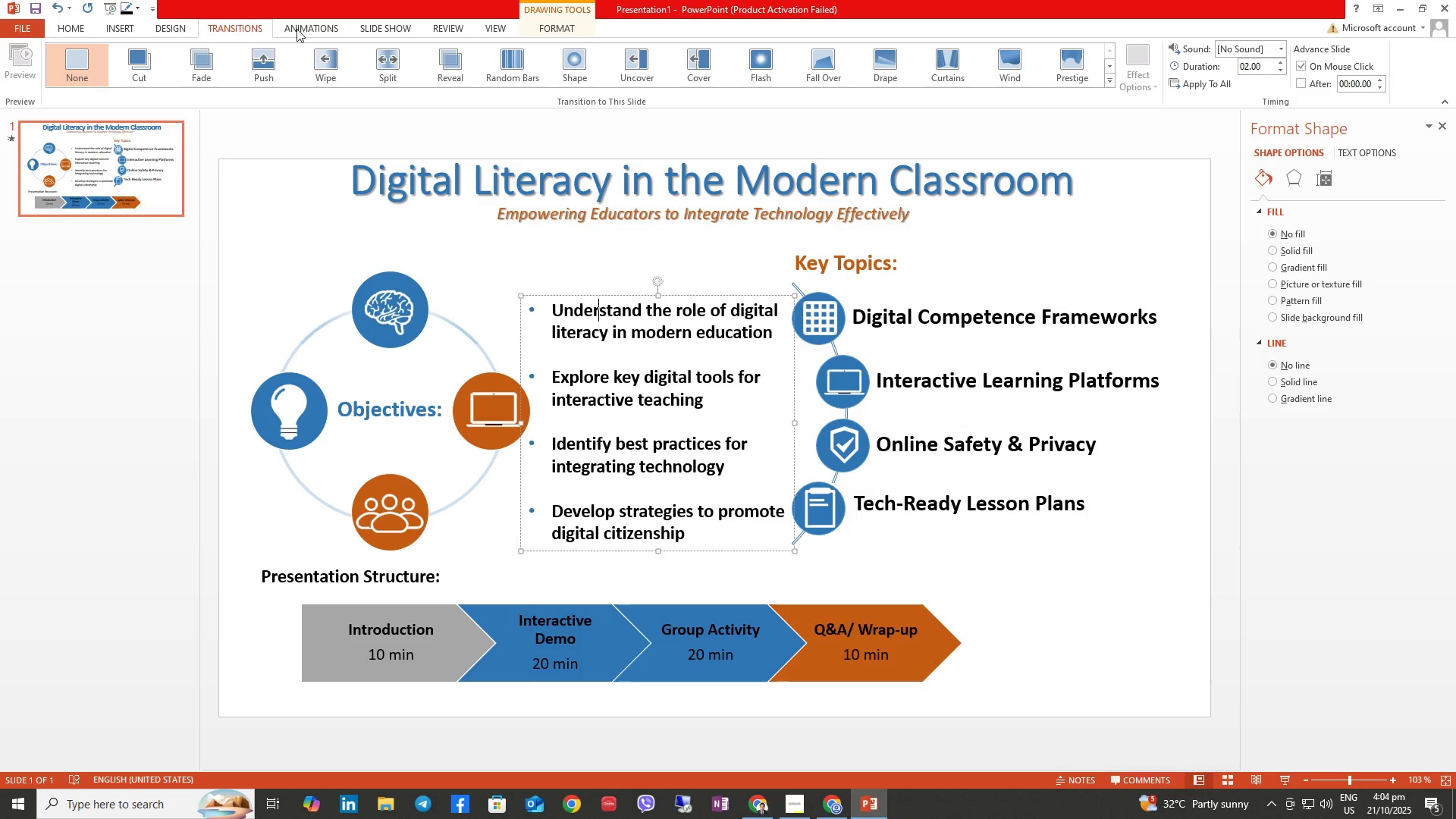 
left_click([320, 28])
 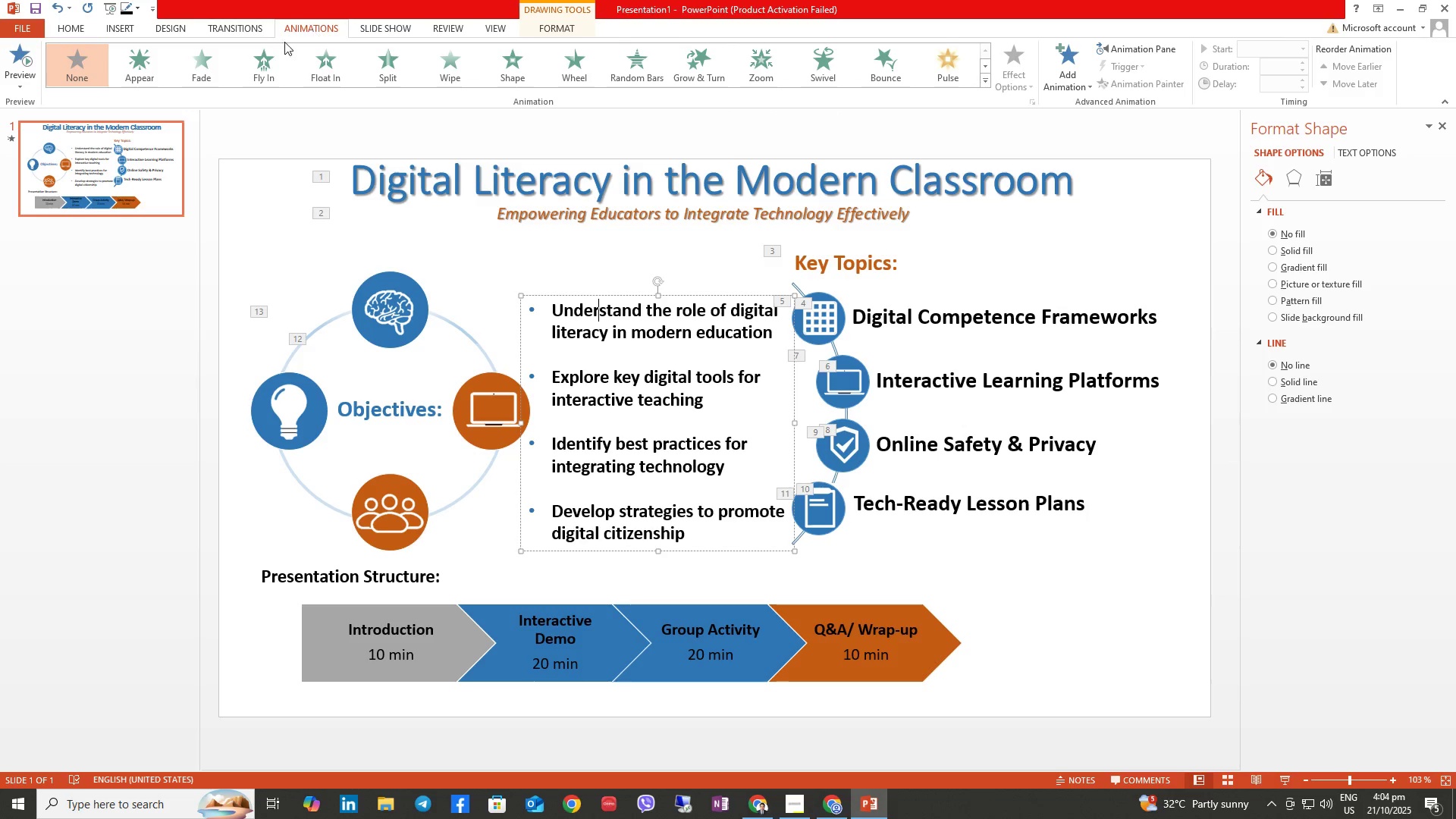 
mouse_move([278, 64])
 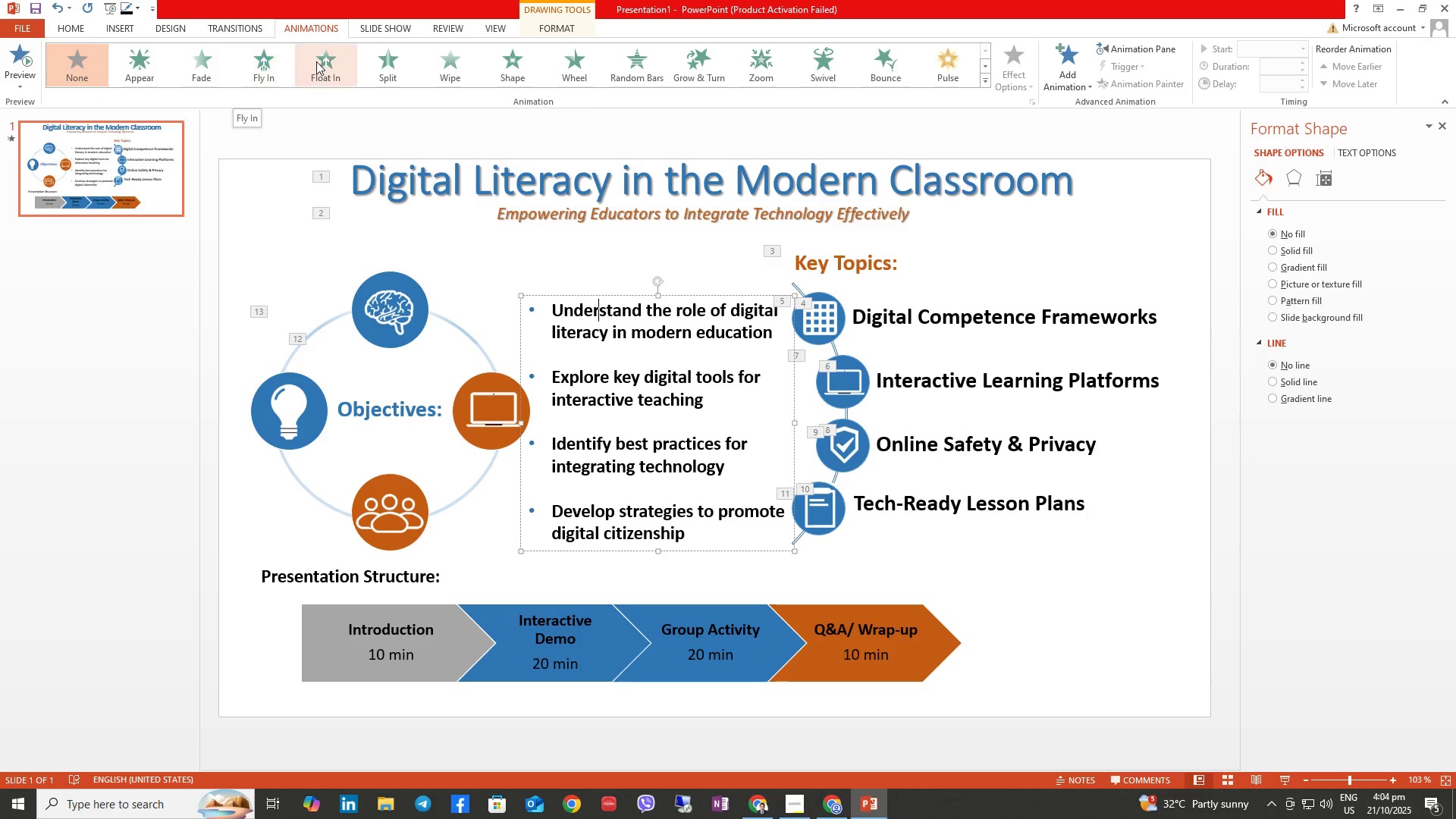 
left_click([316, 61])
 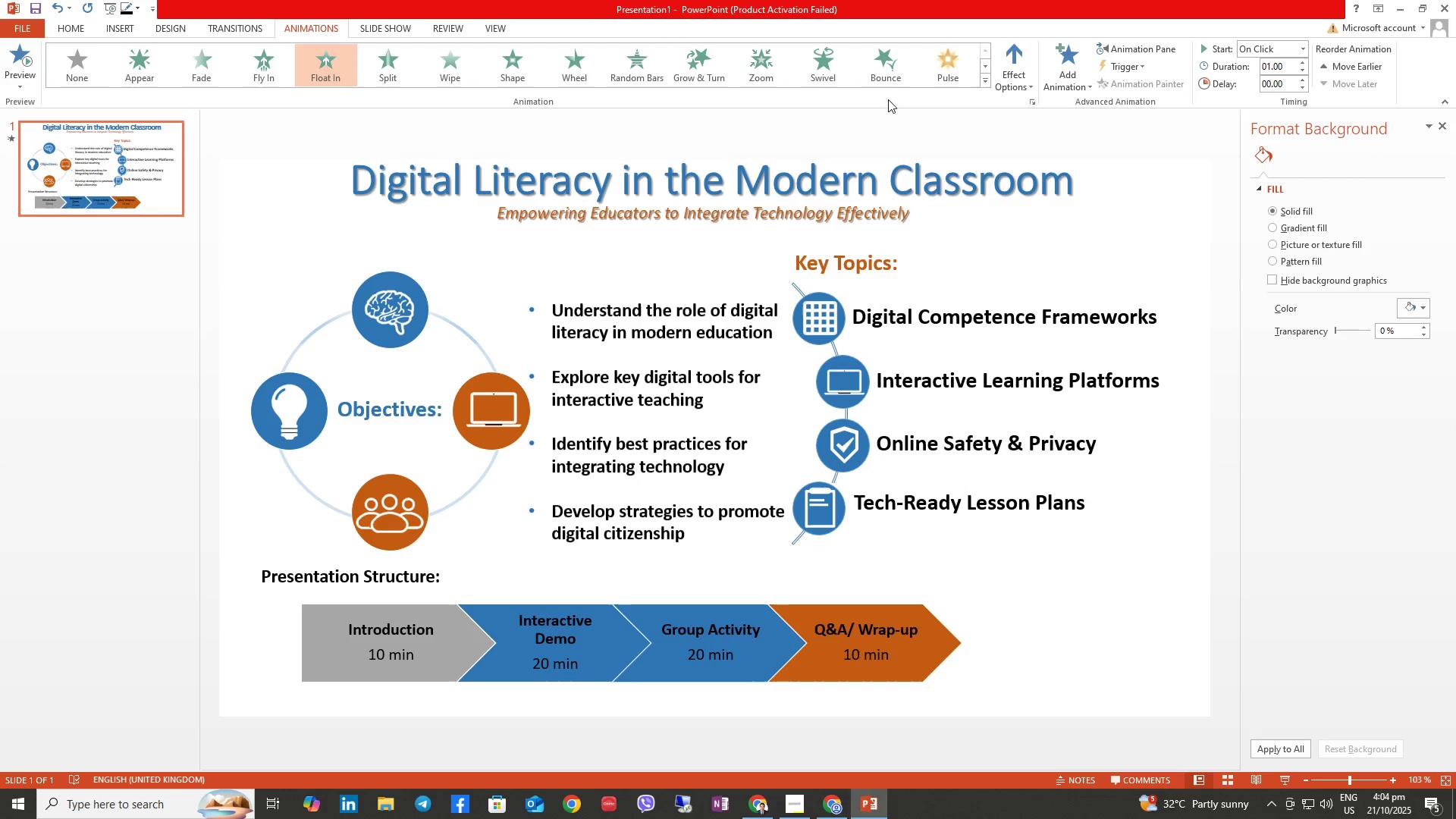 
left_click([1022, 57])
 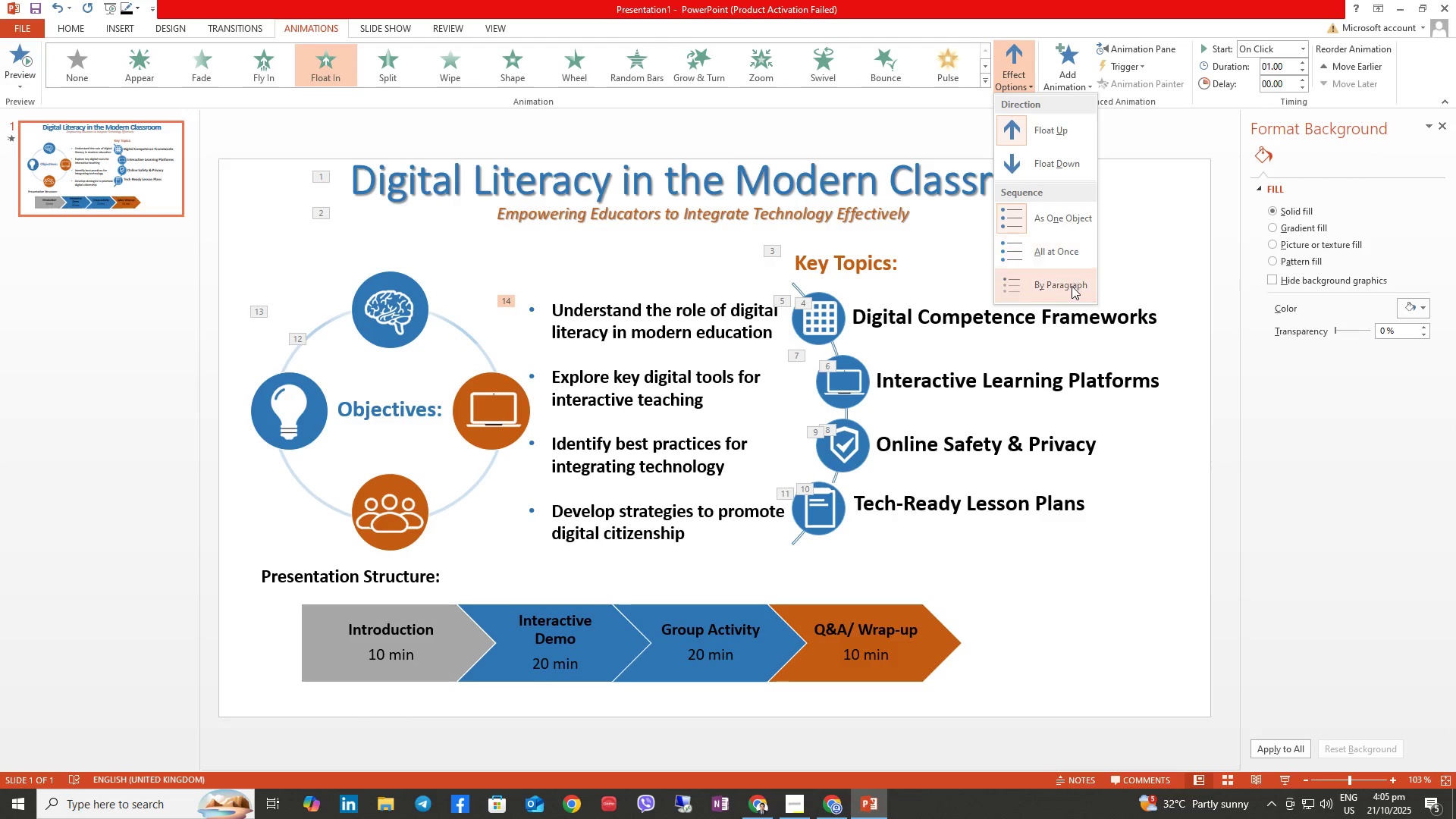 
left_click([1072, 286])
 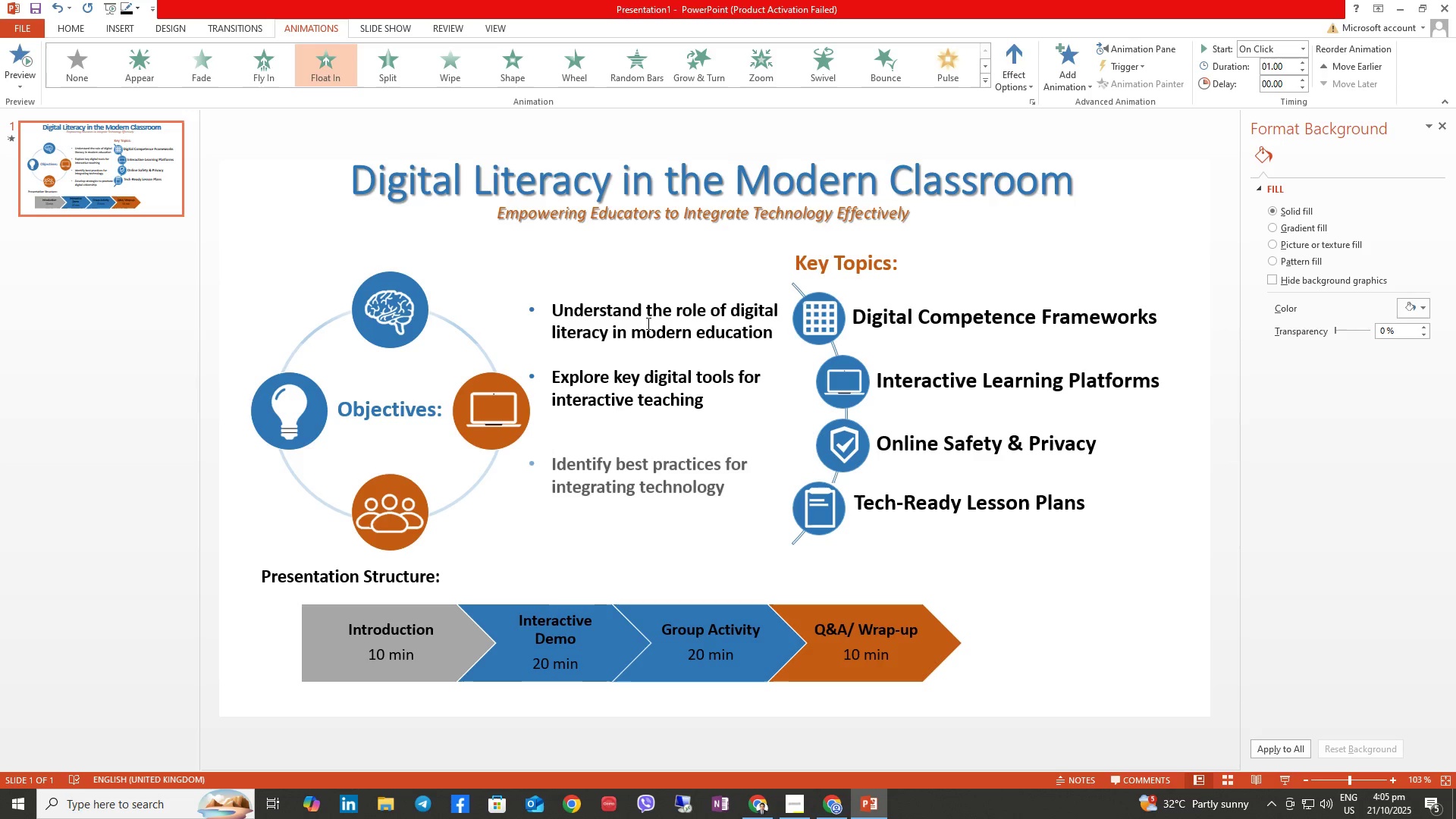 
left_click([80, 60])
 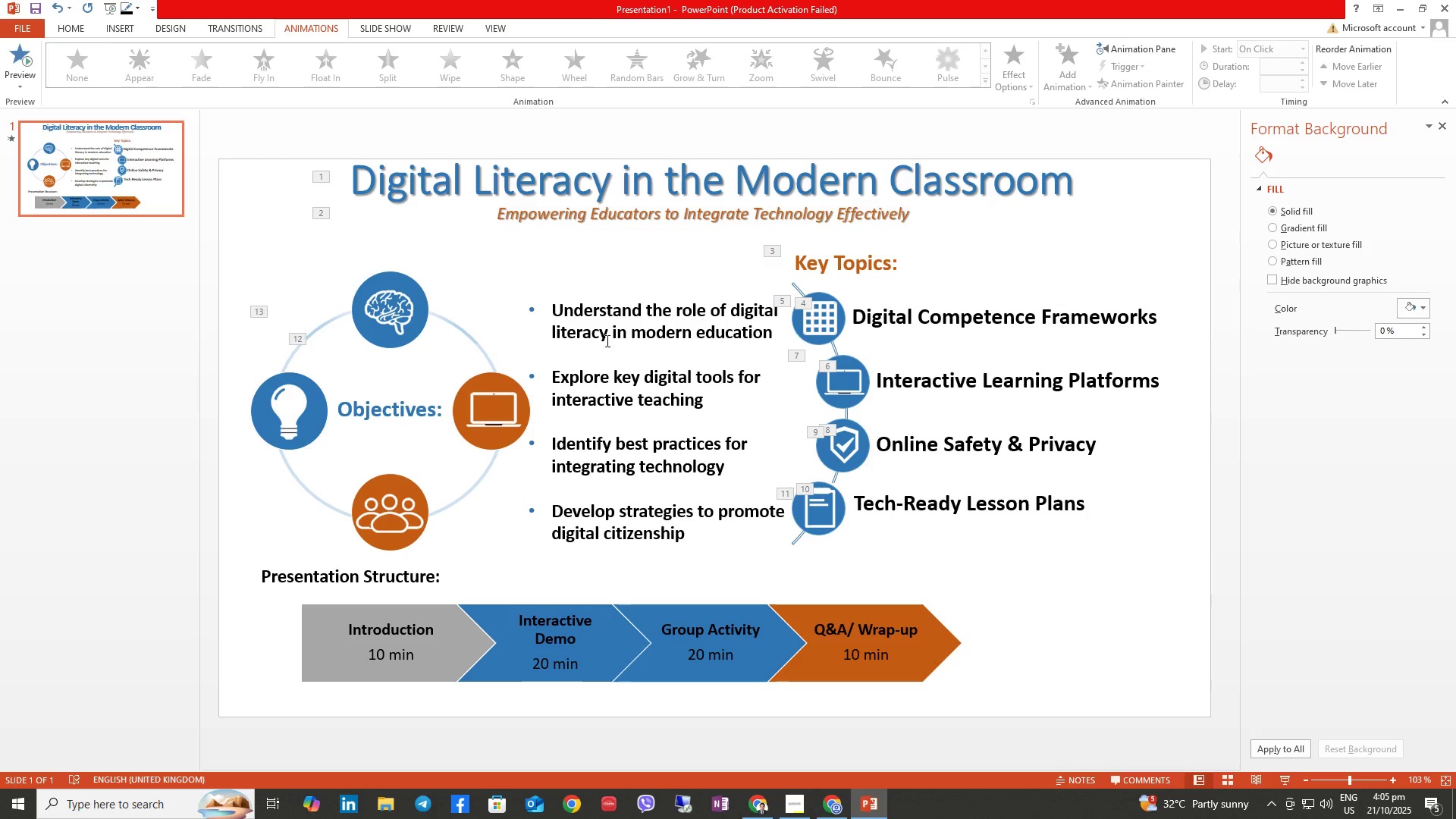 
left_click([618, 320])
 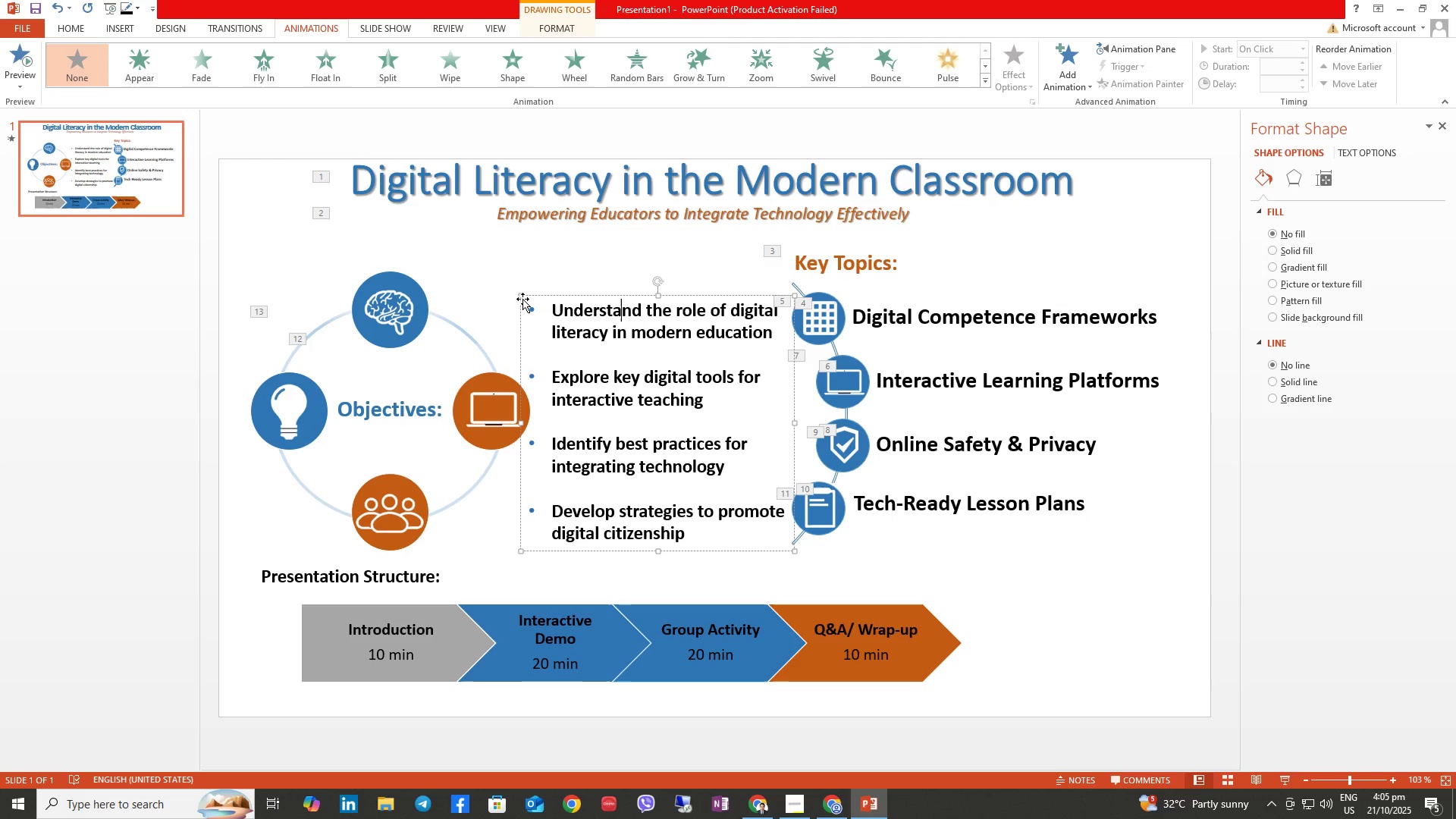 
right_click([560, 293])
 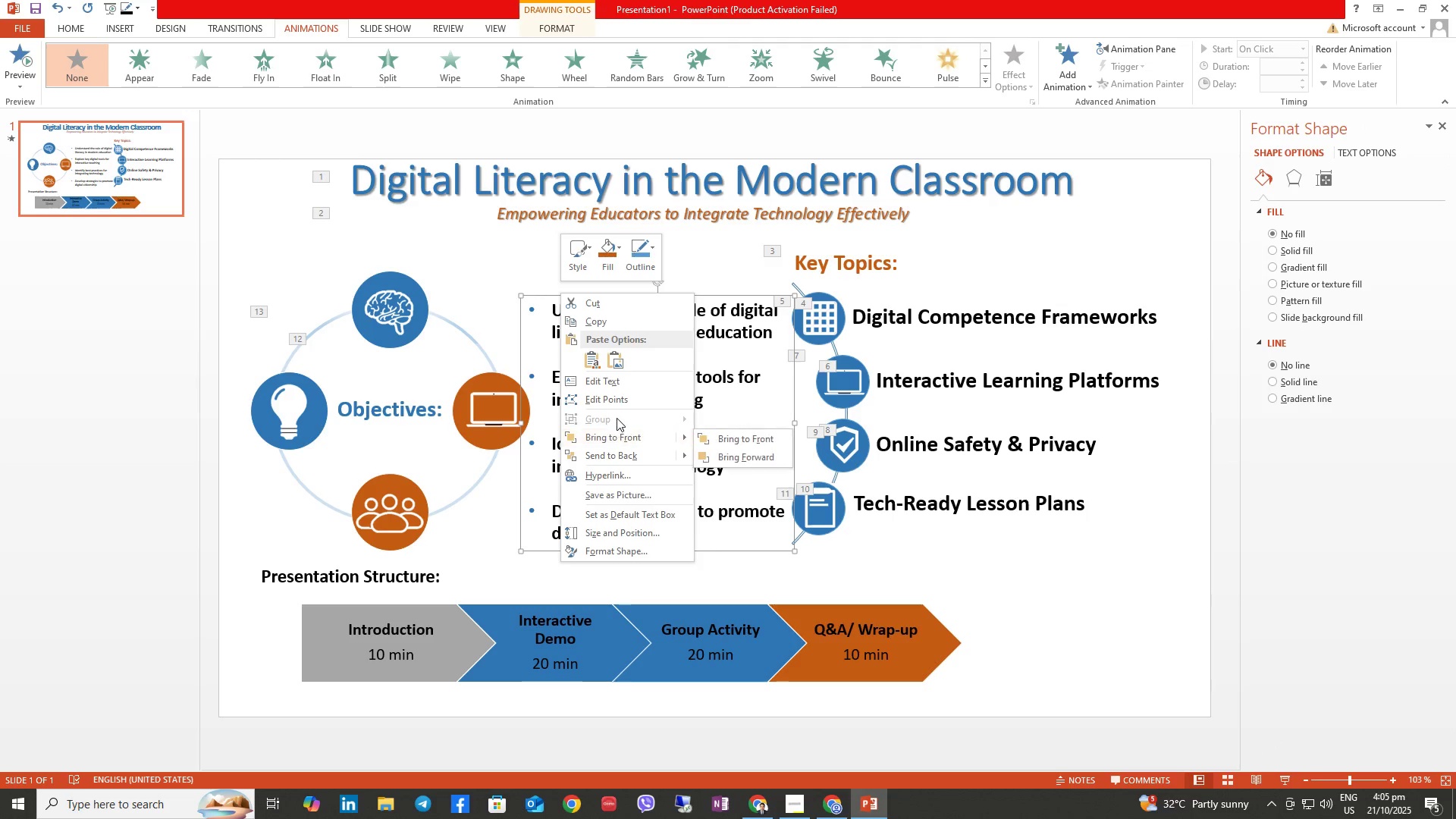 
left_click([617, 418])
 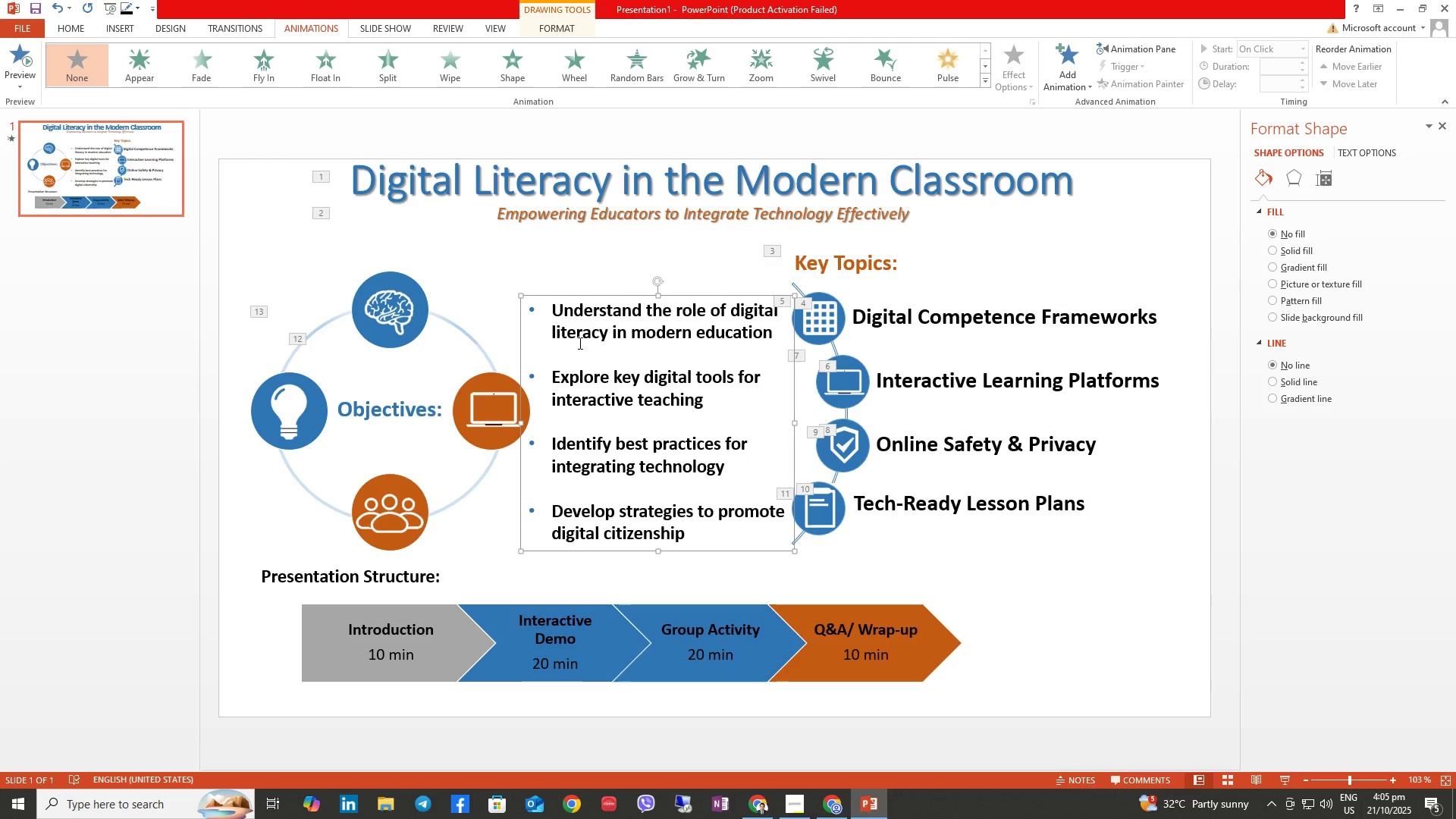 
double_click([580, 324])
 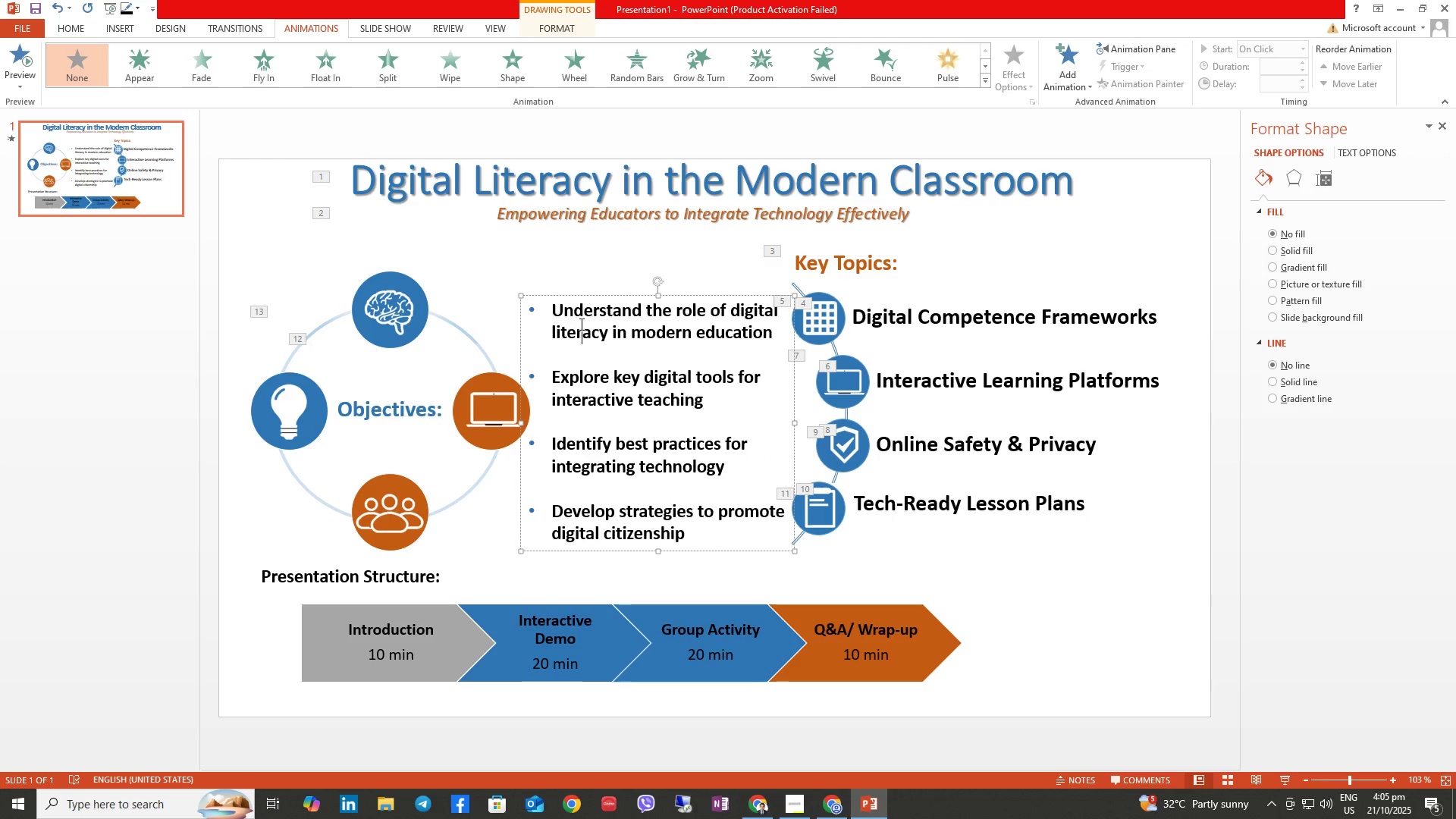 
triple_click([580, 324])
 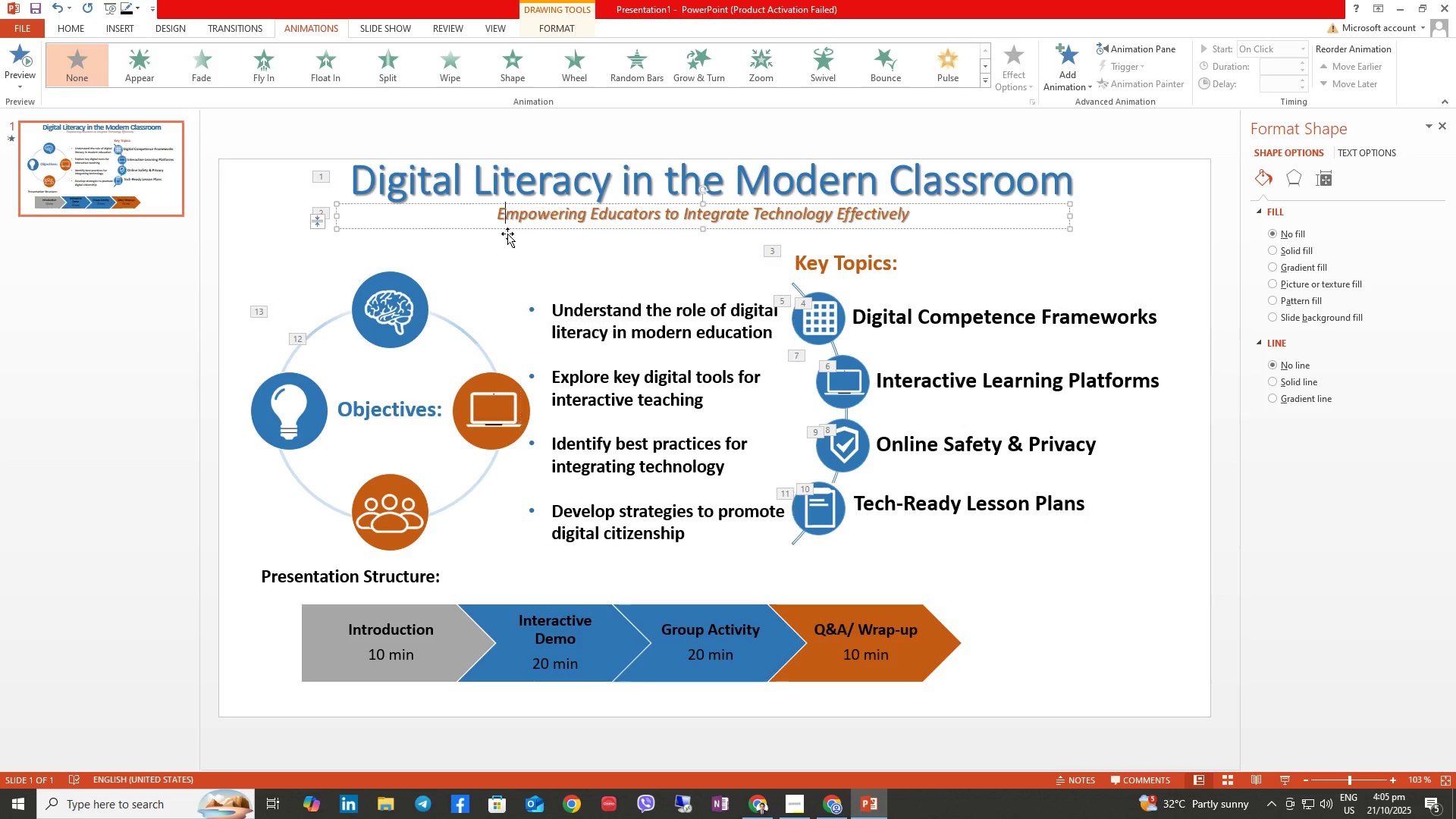 
double_click([579, 313])
 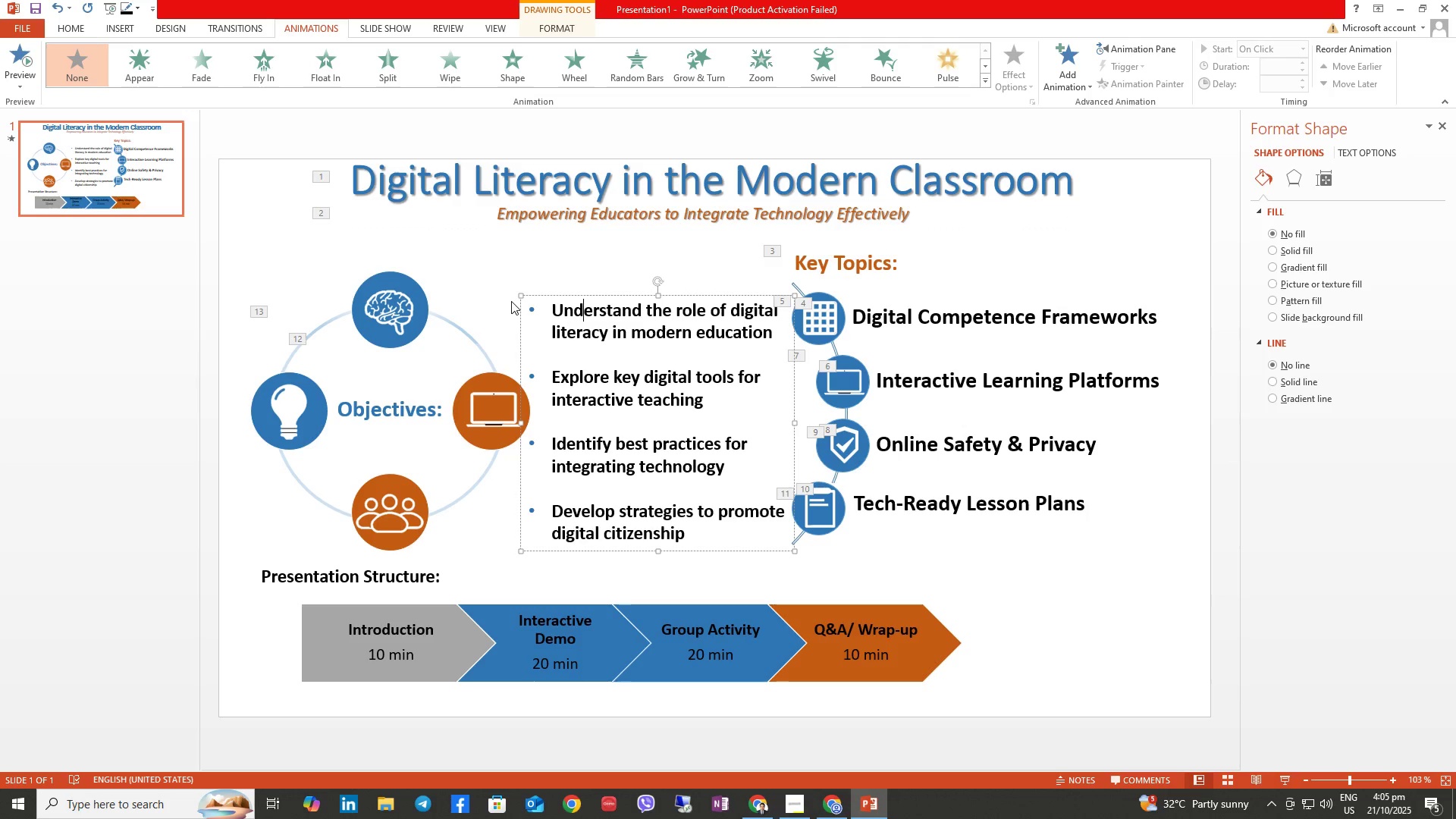 
right_click([542, 293])
 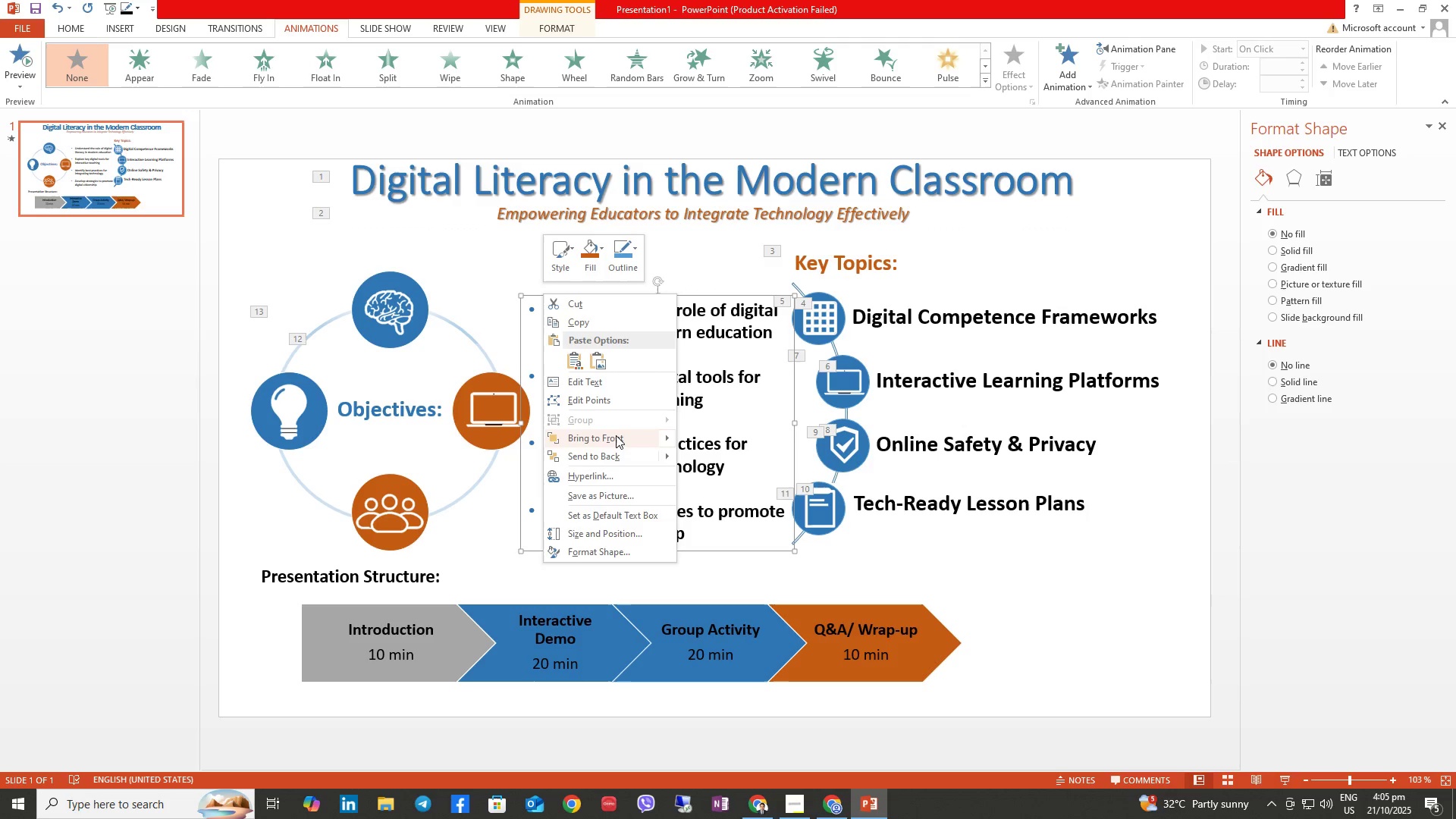 
left_click([679, 256])
 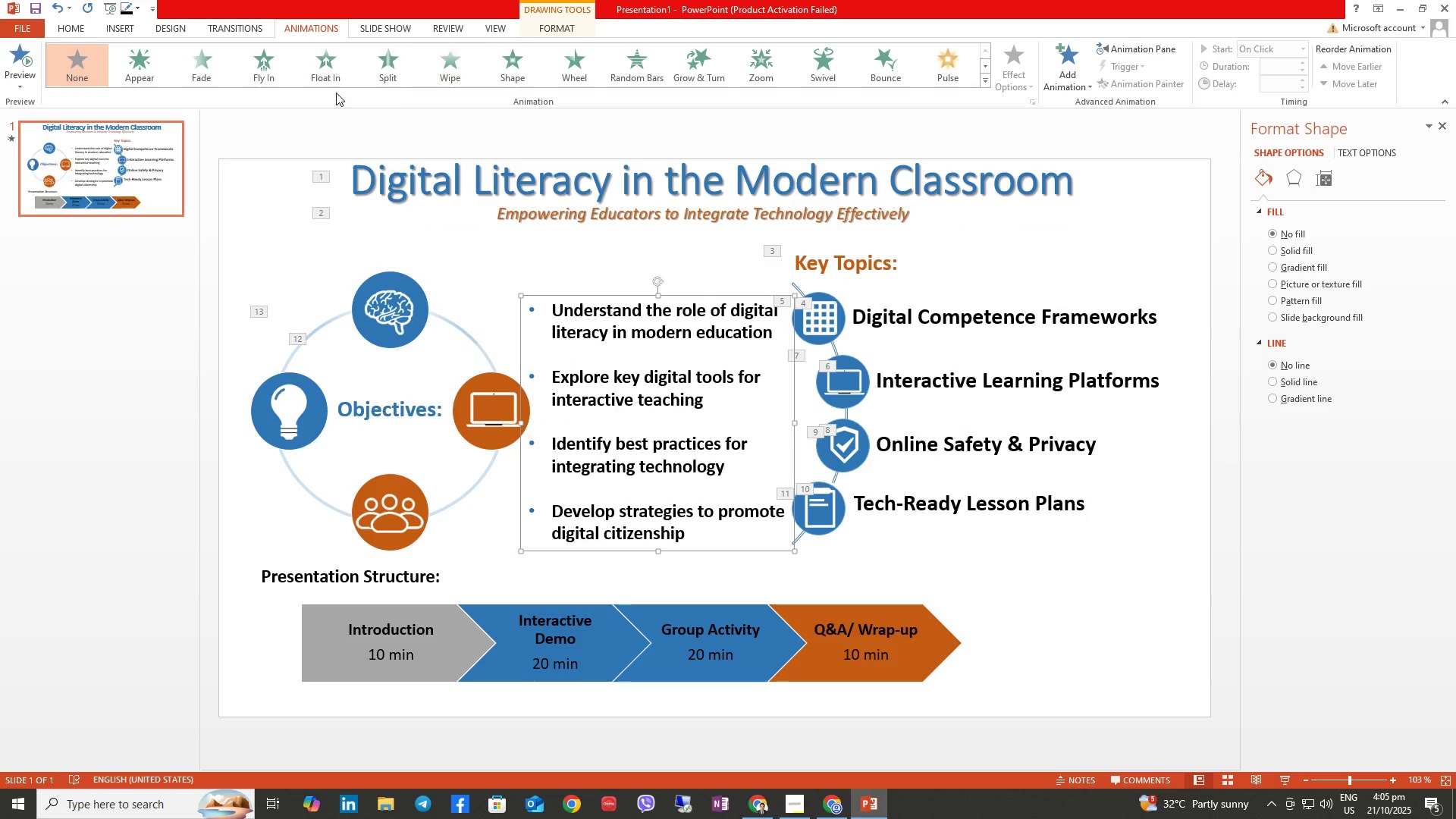 
left_click([321, 72])
 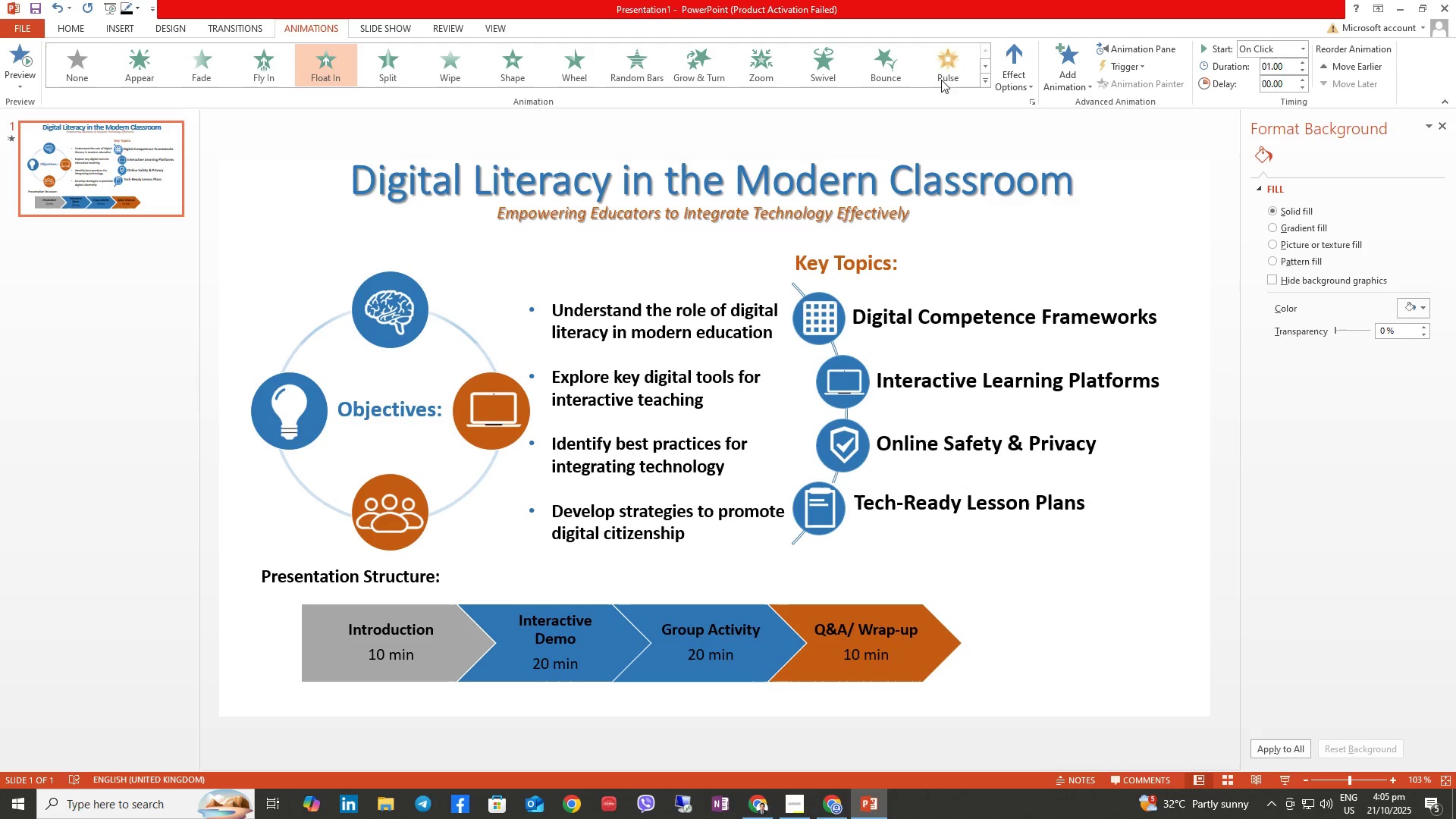 
left_click([1009, 66])
 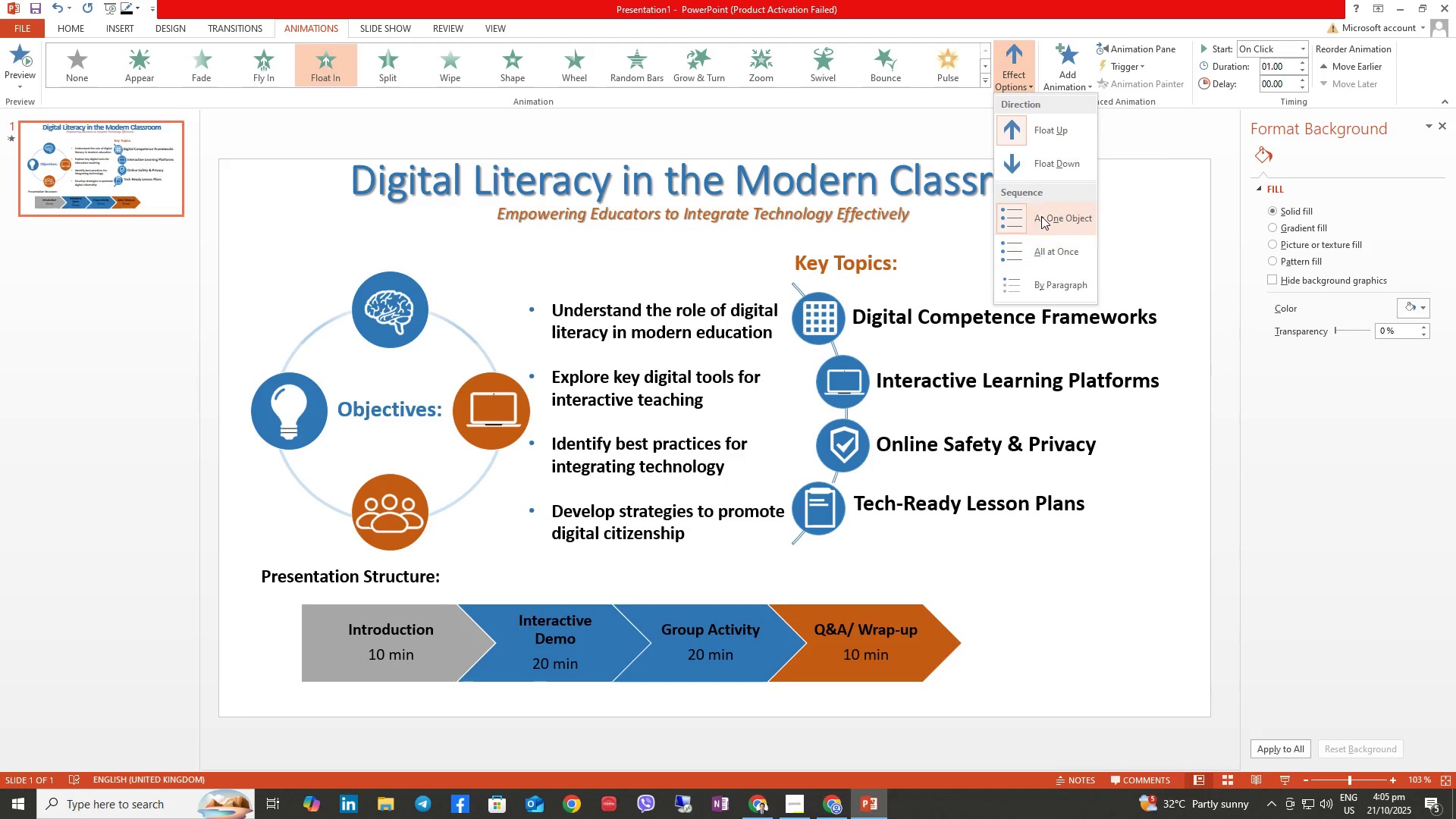 
left_click([1046, 283])
 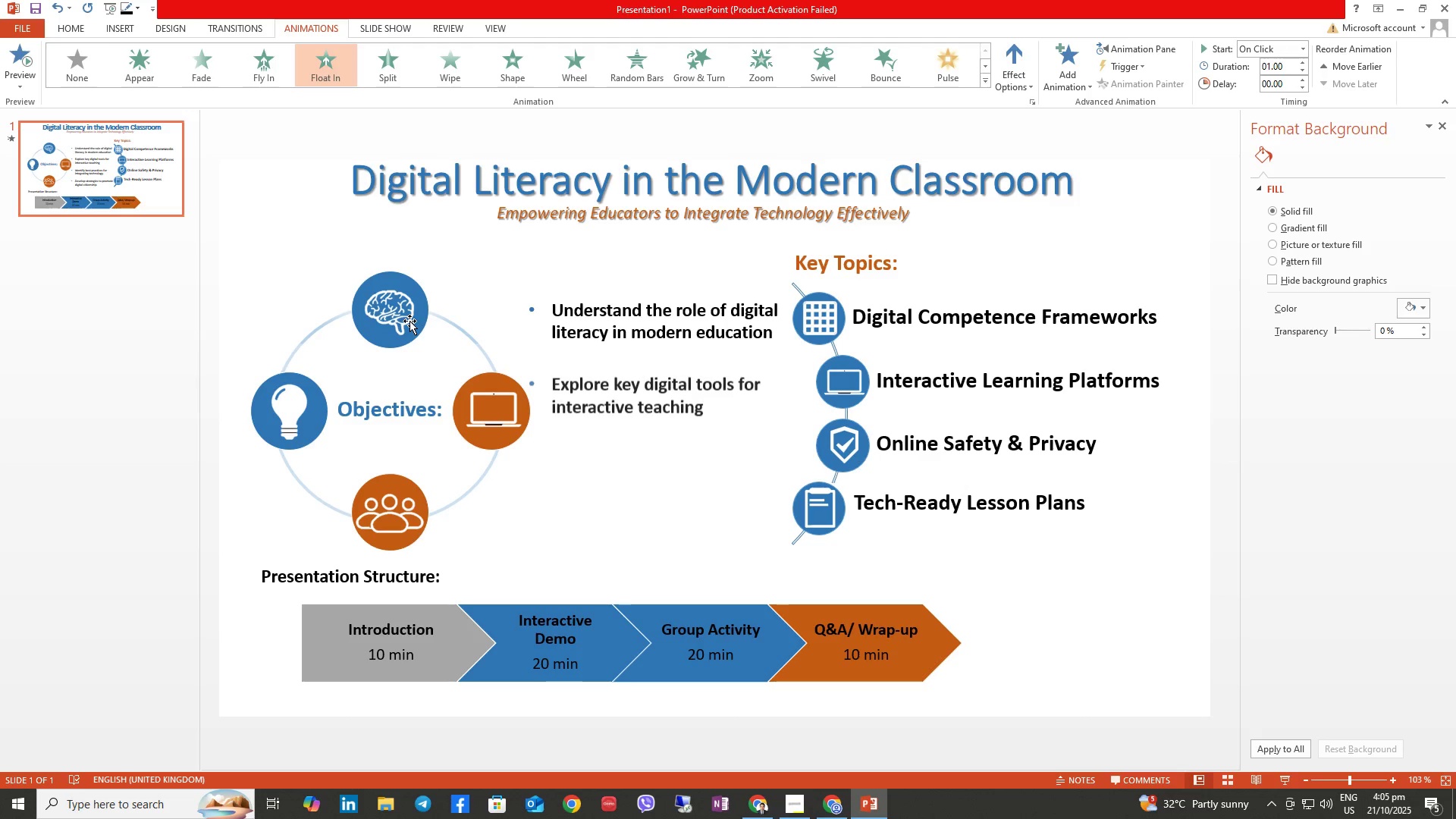 
left_click([558, 290])
 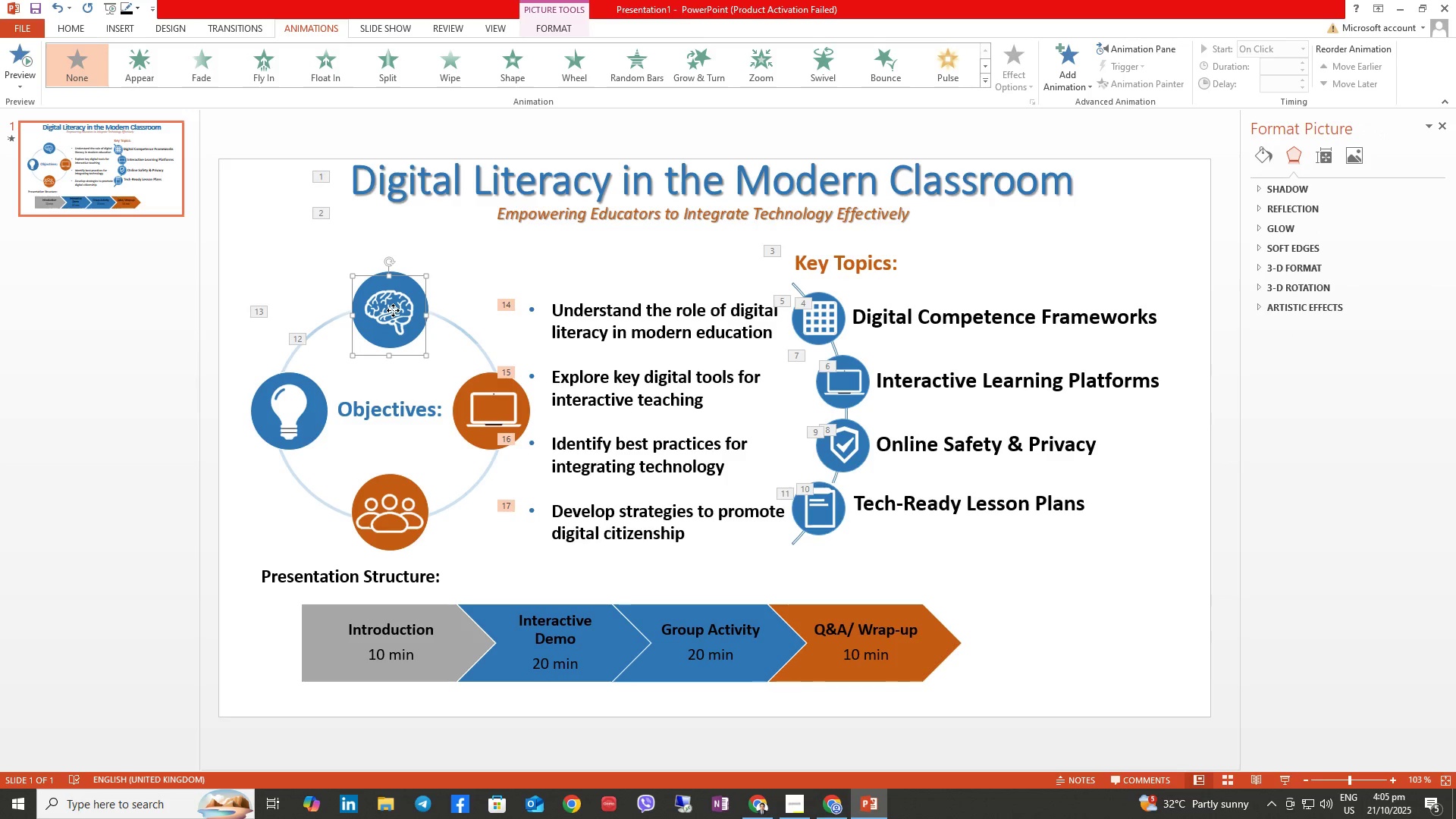 
left_click([249, 63])
 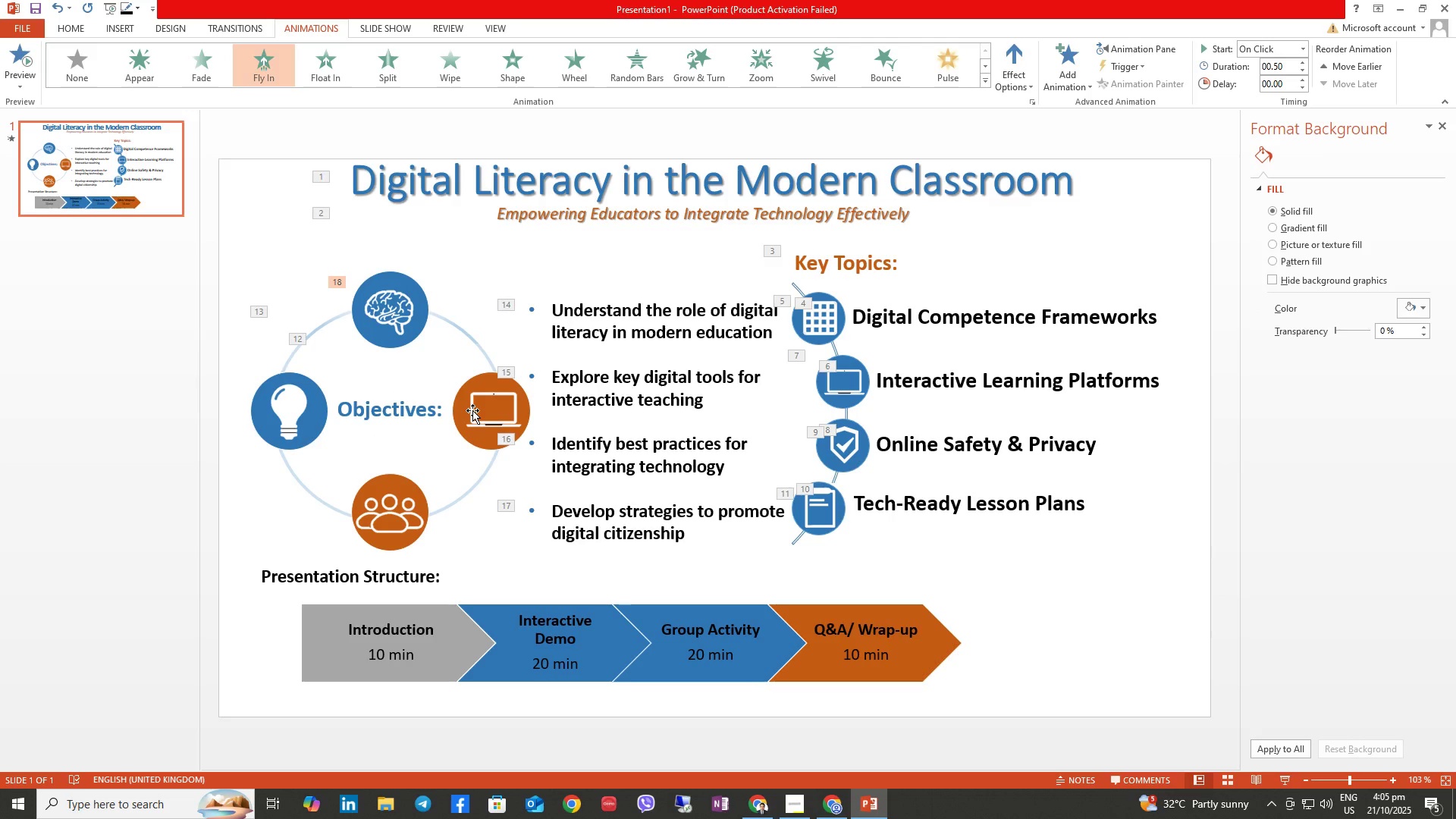 
left_click([477, 408])
 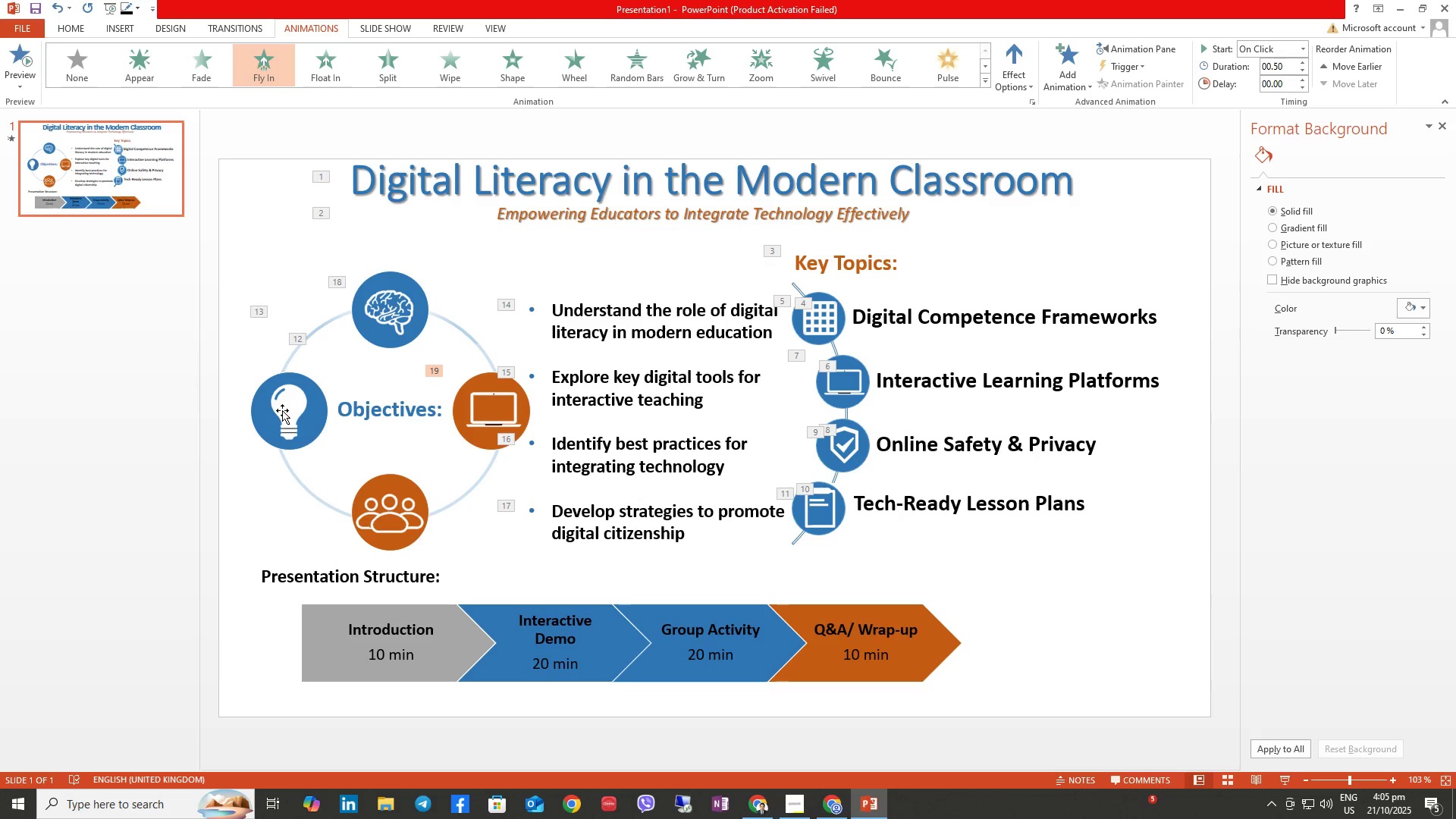 
wait(6.34)
 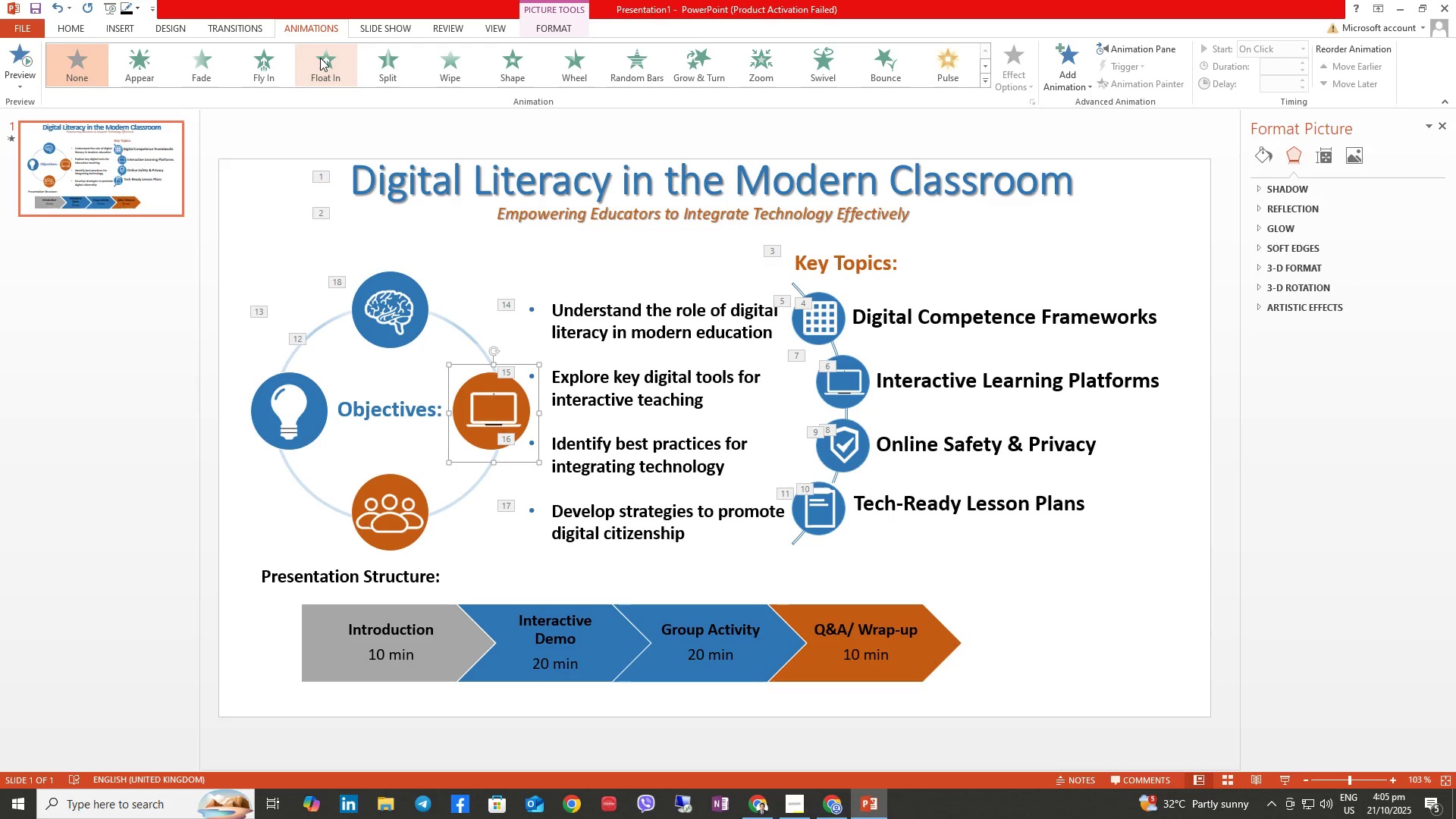 
left_click([284, 404])
 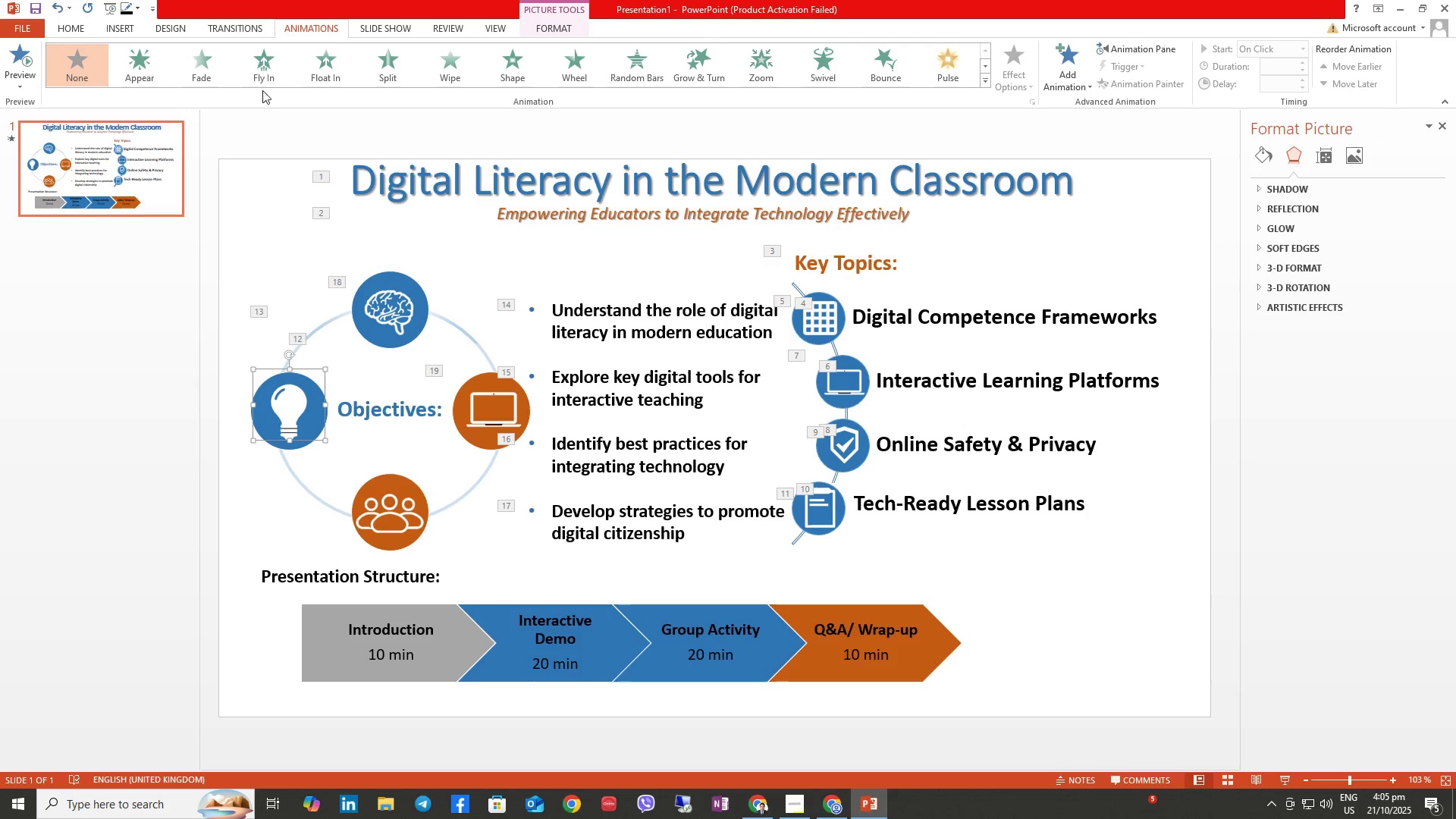 
left_click([264, 74])
 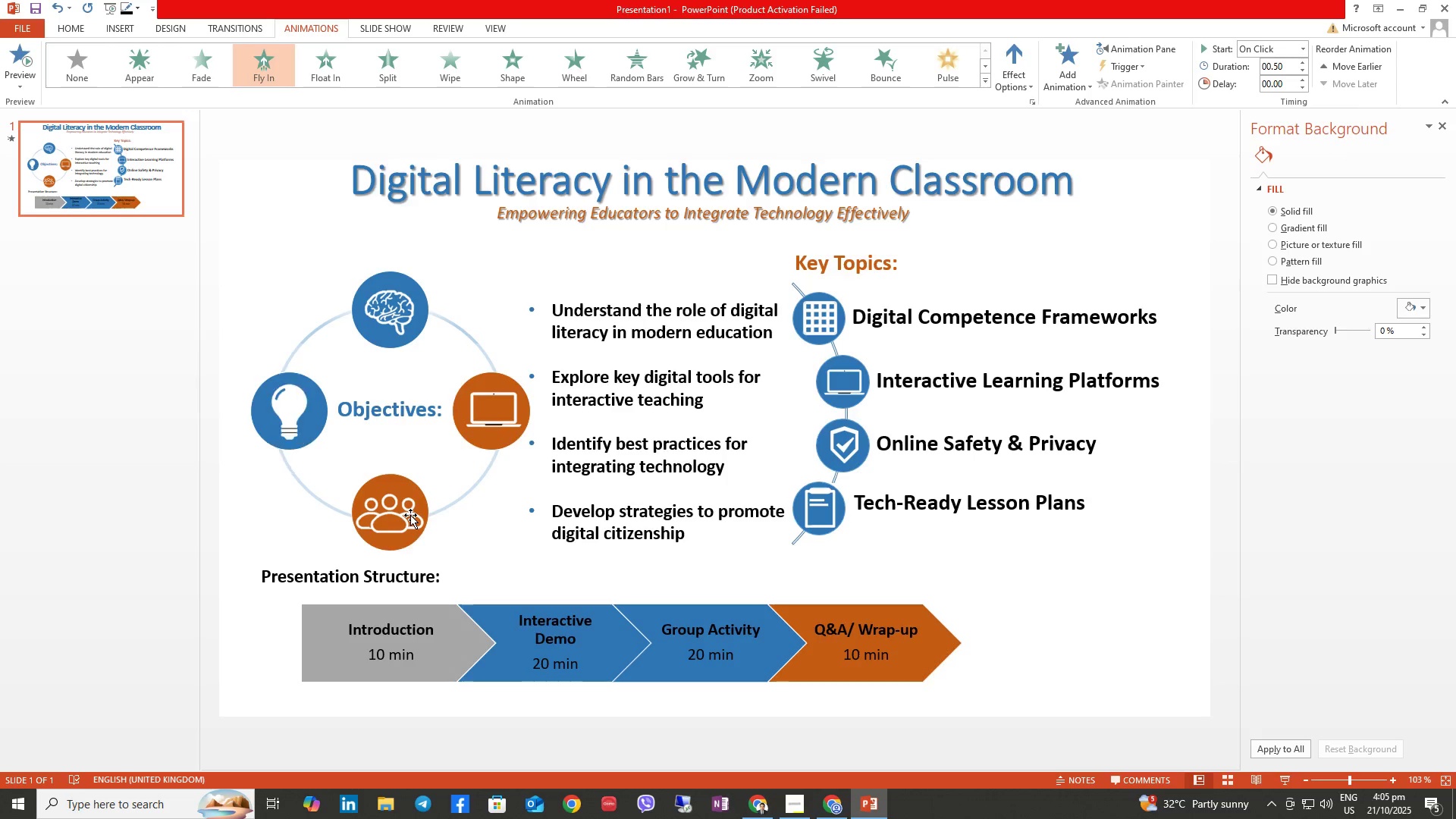 
double_click([410, 515])
 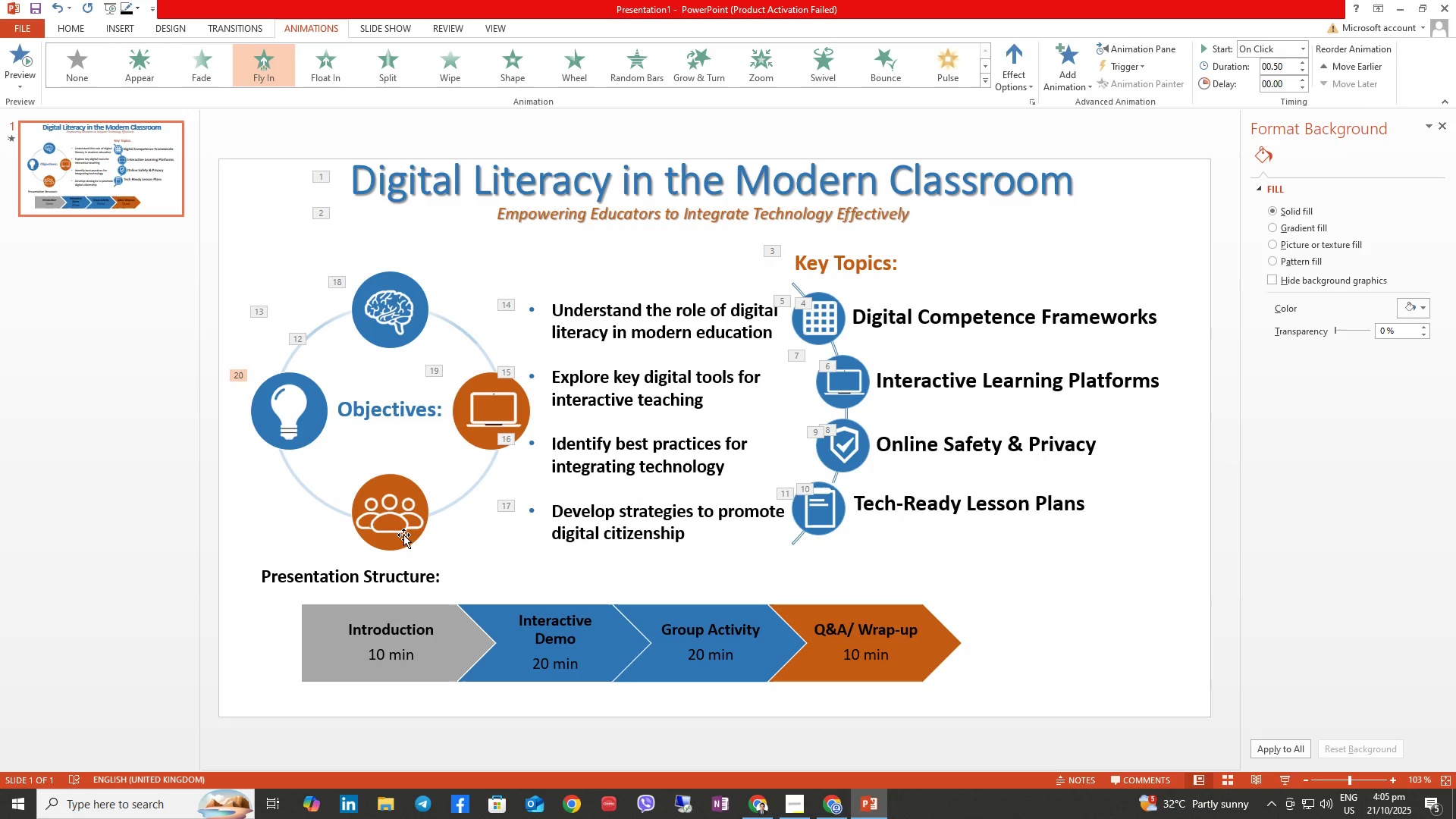 
left_click([394, 523])
 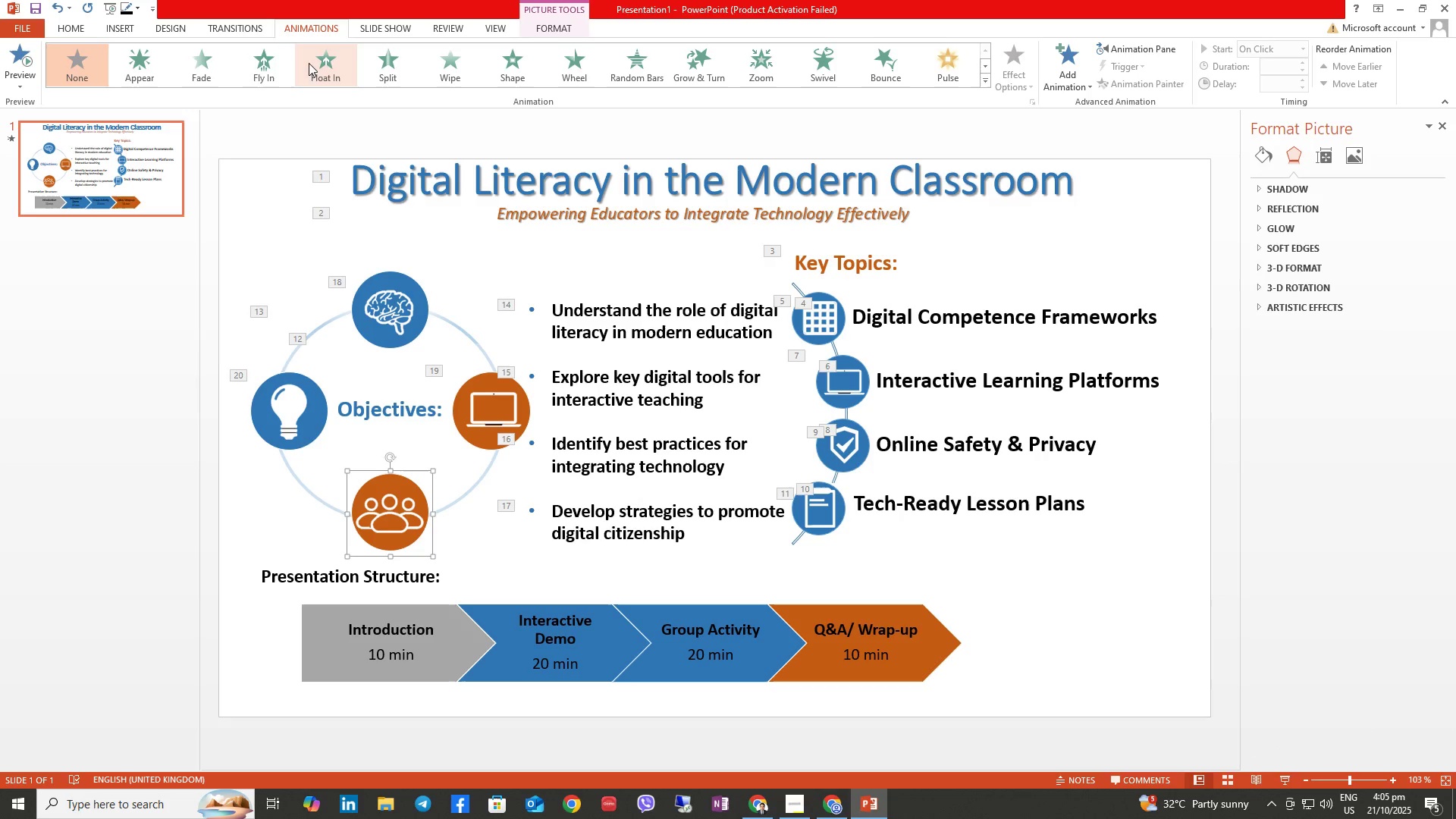 
left_click([260, 69])
 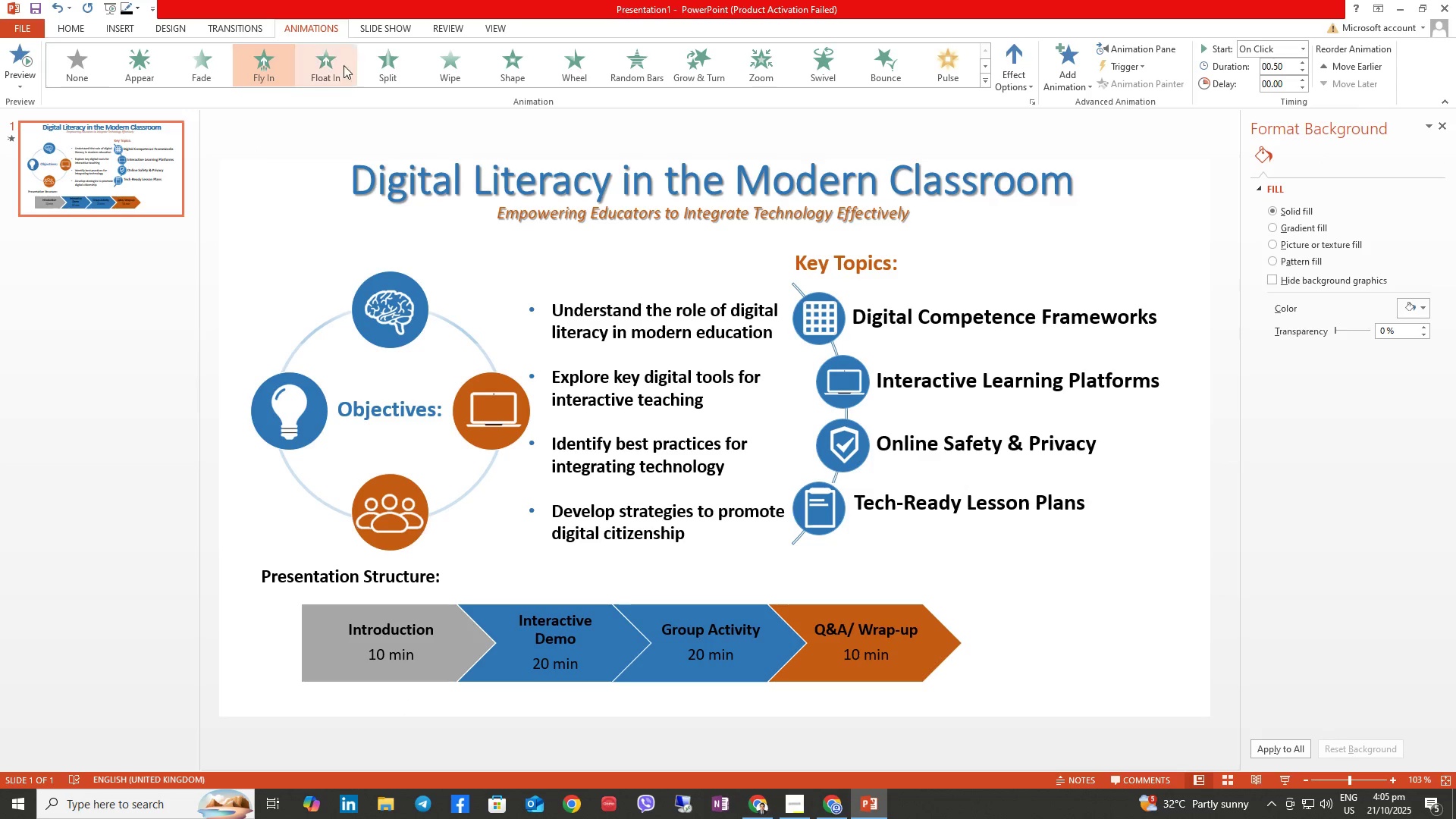 
left_click([386, 24])
 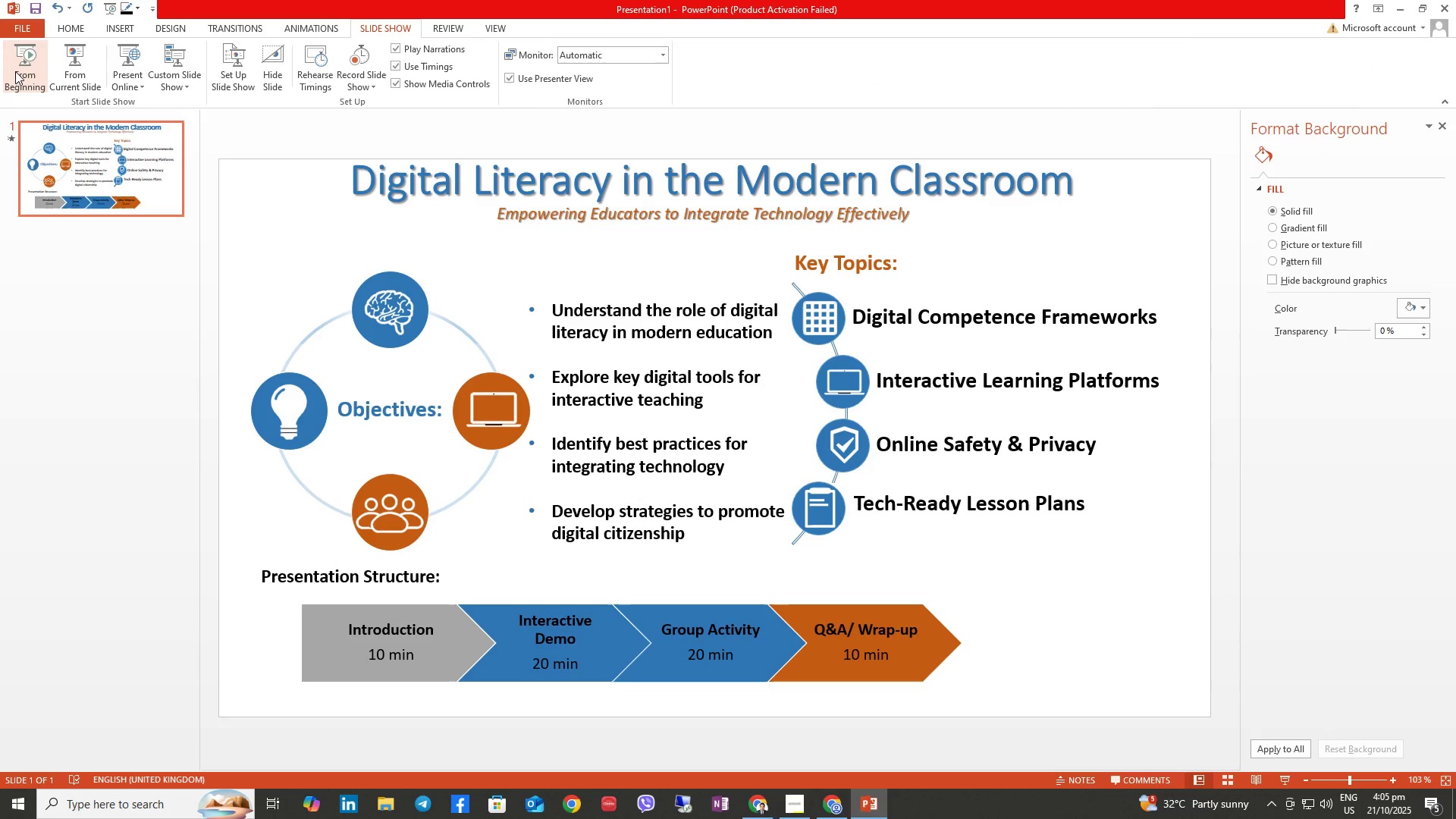 
left_click([15, 71])
 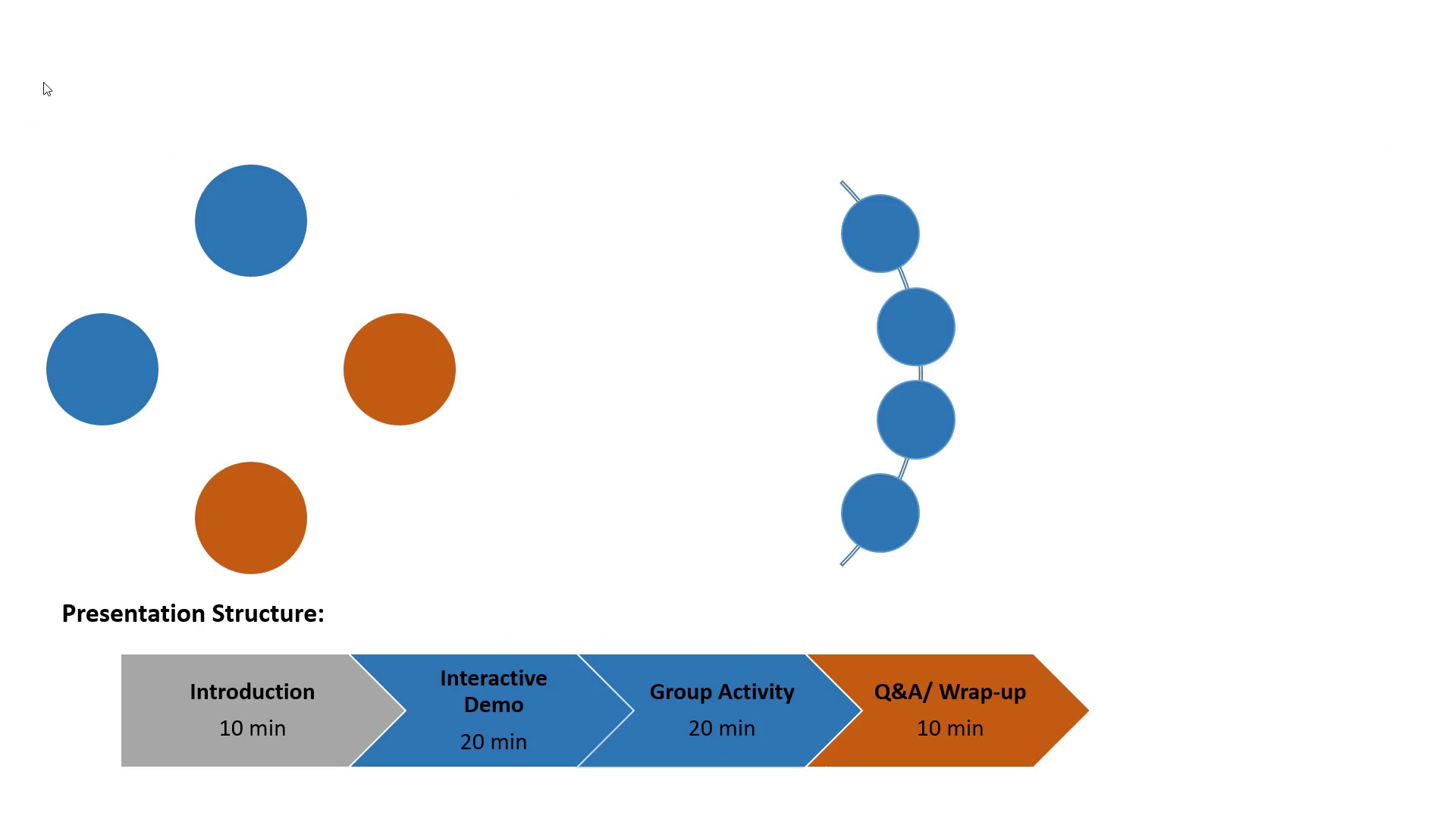 
key(ArrowRight)
 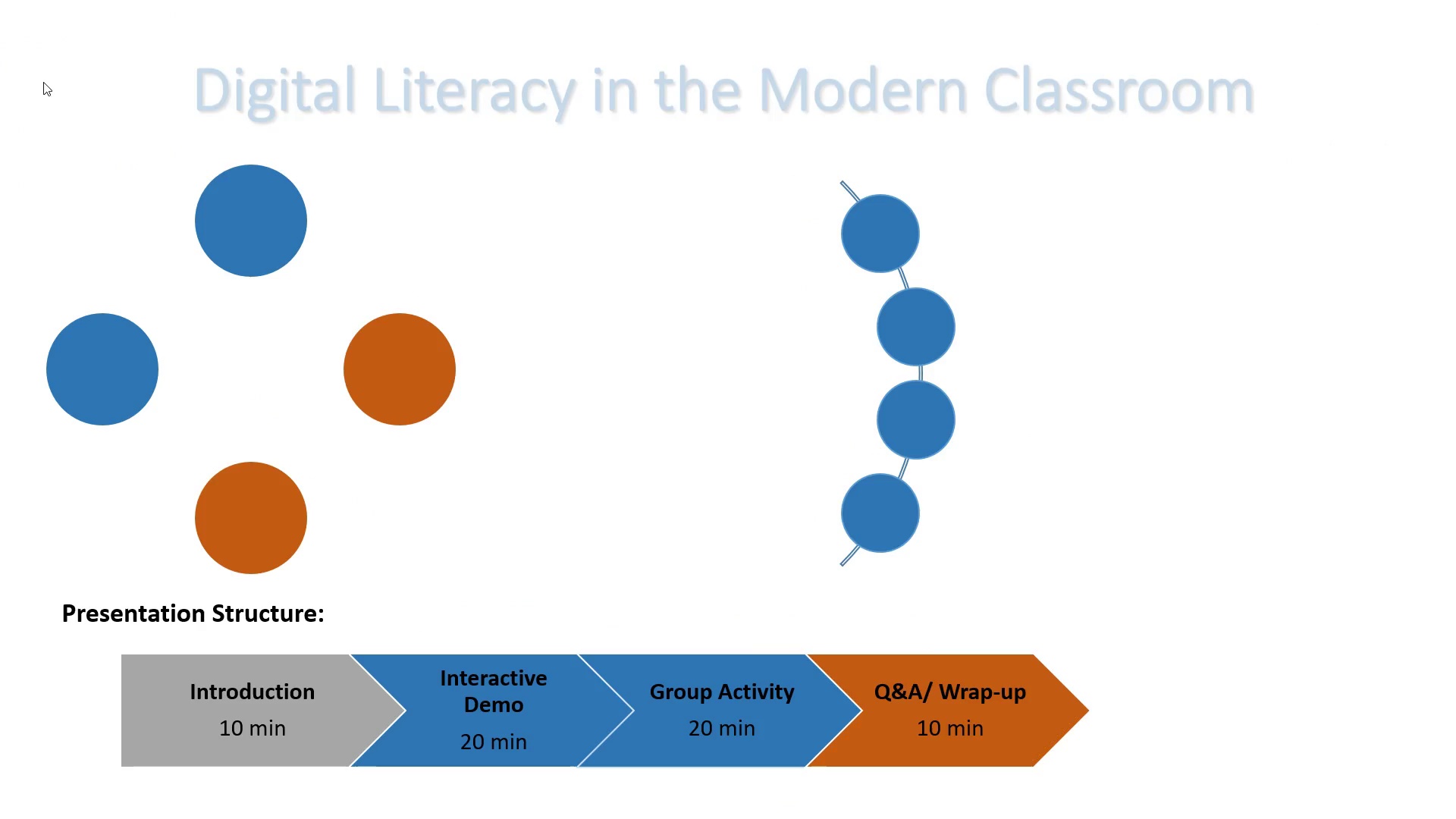 
key(ArrowRight)
 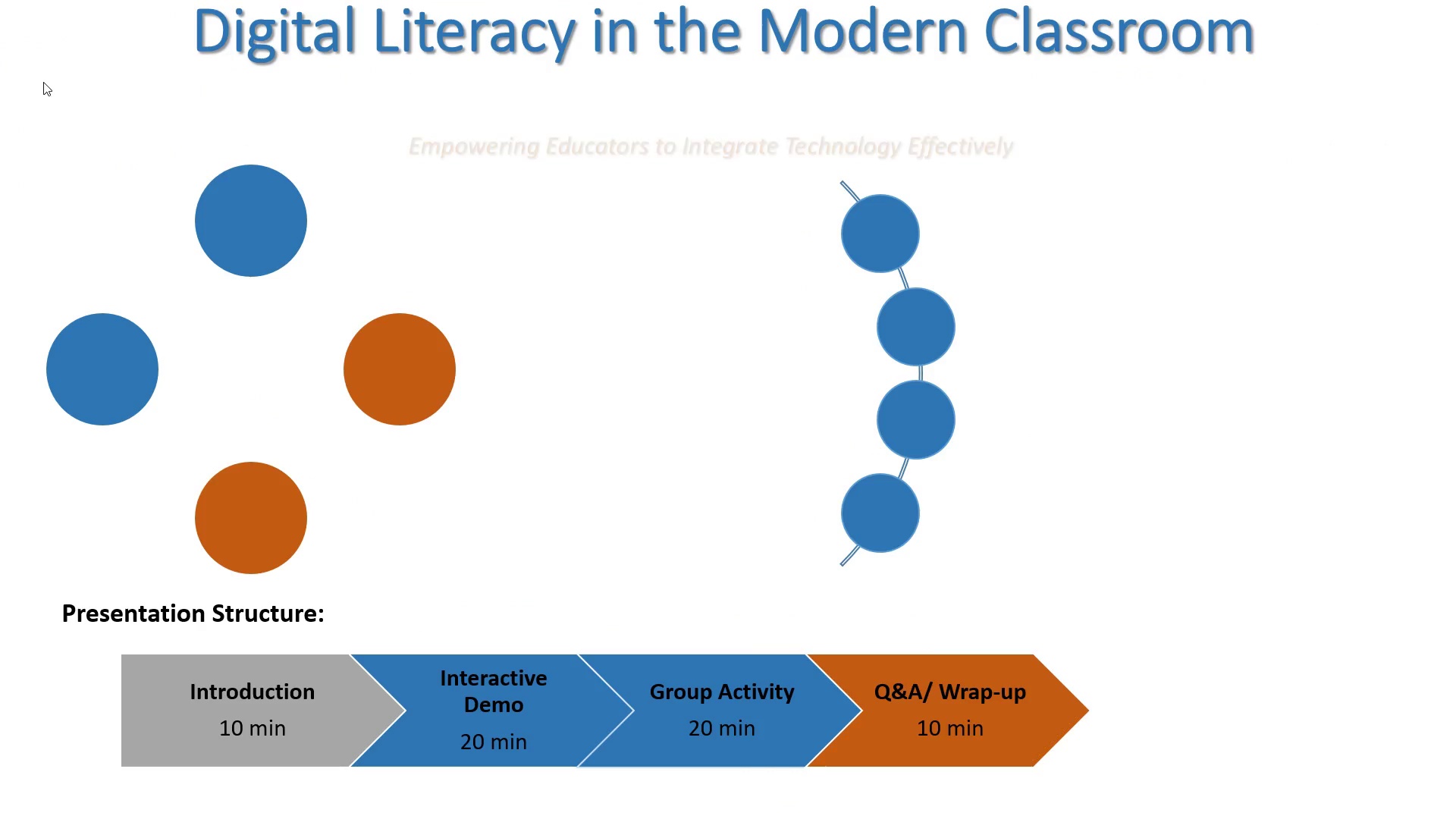 
key(ArrowRight)
 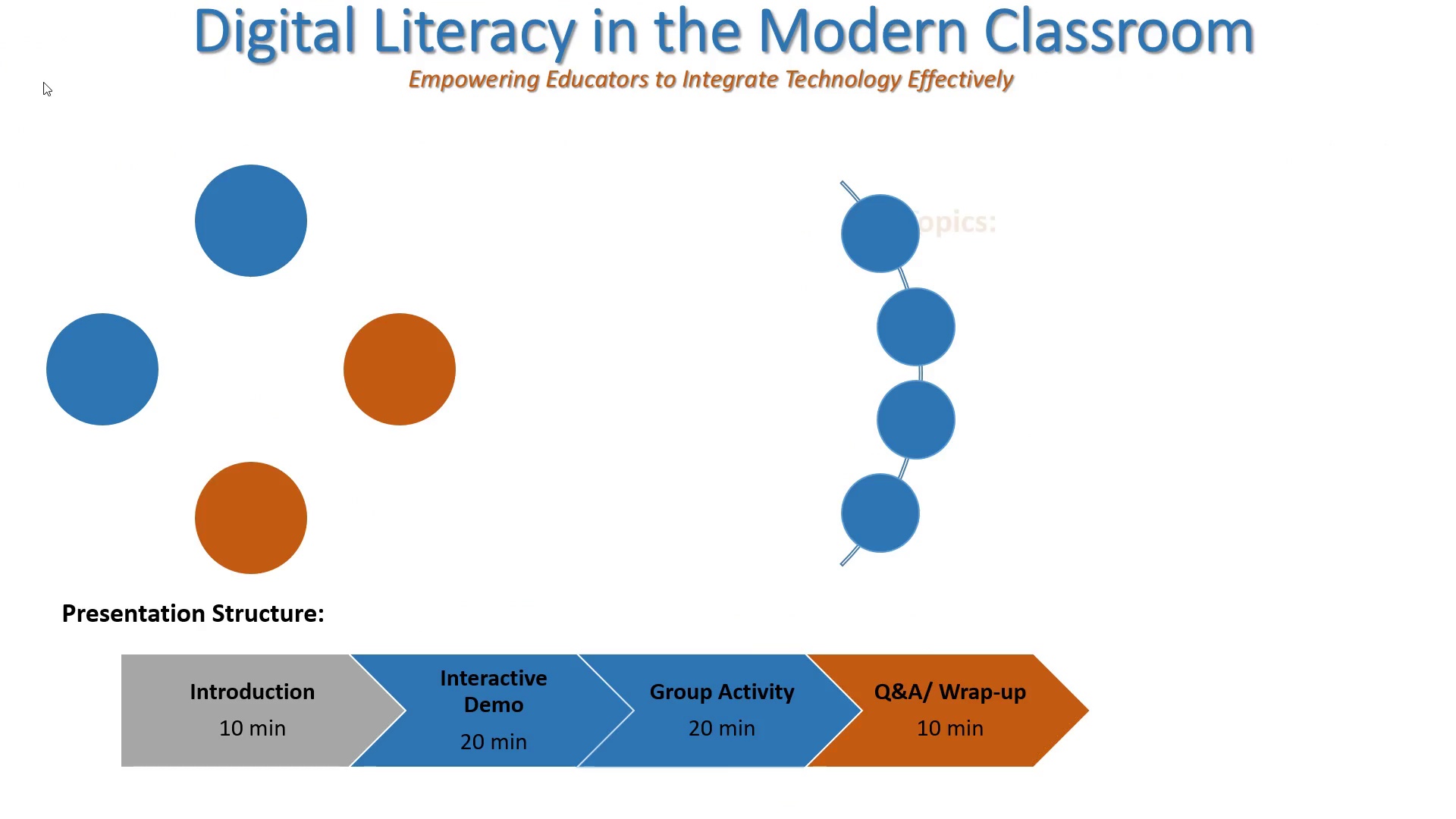 
key(ArrowRight)
 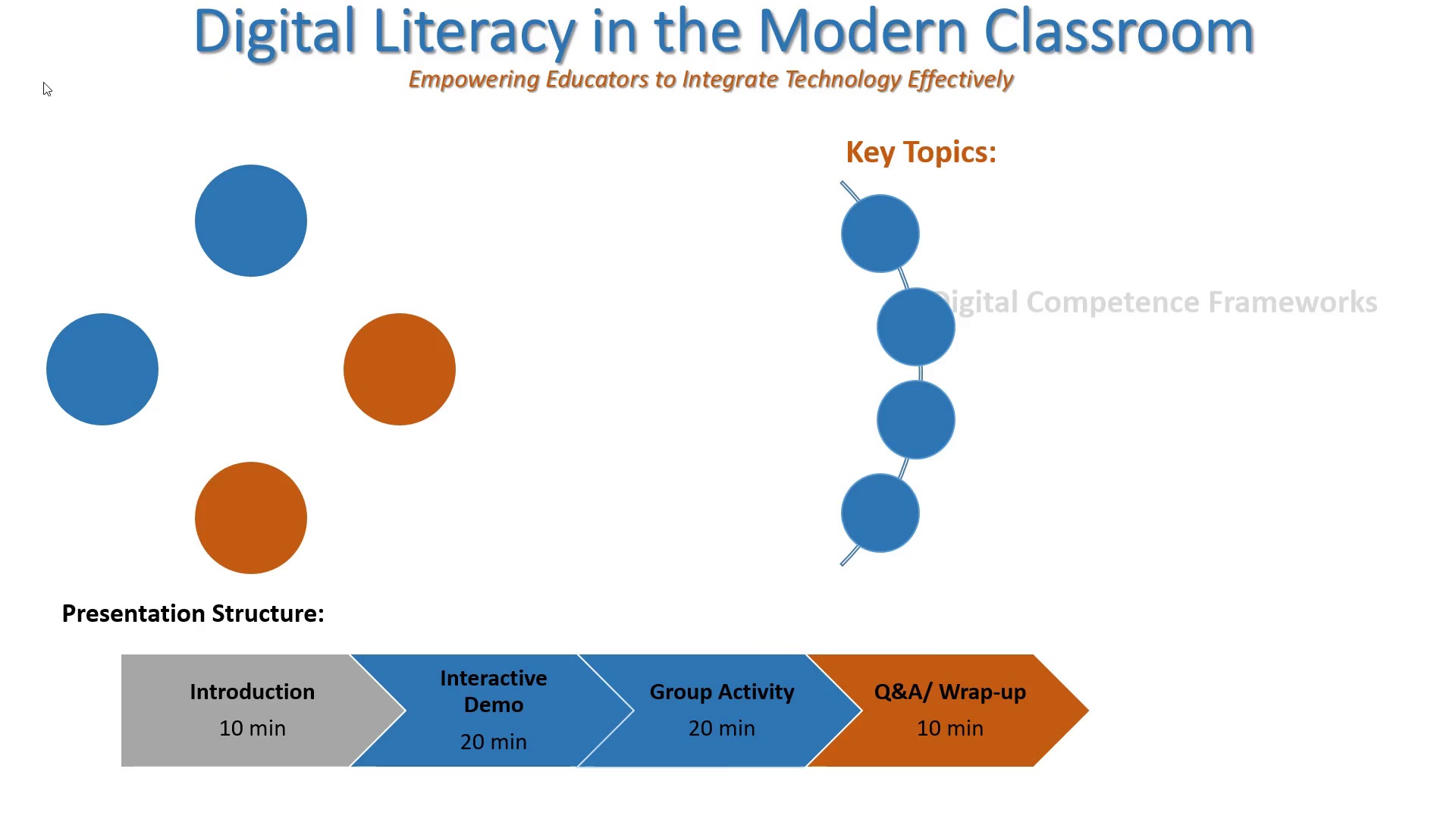 
key(ArrowRight)
 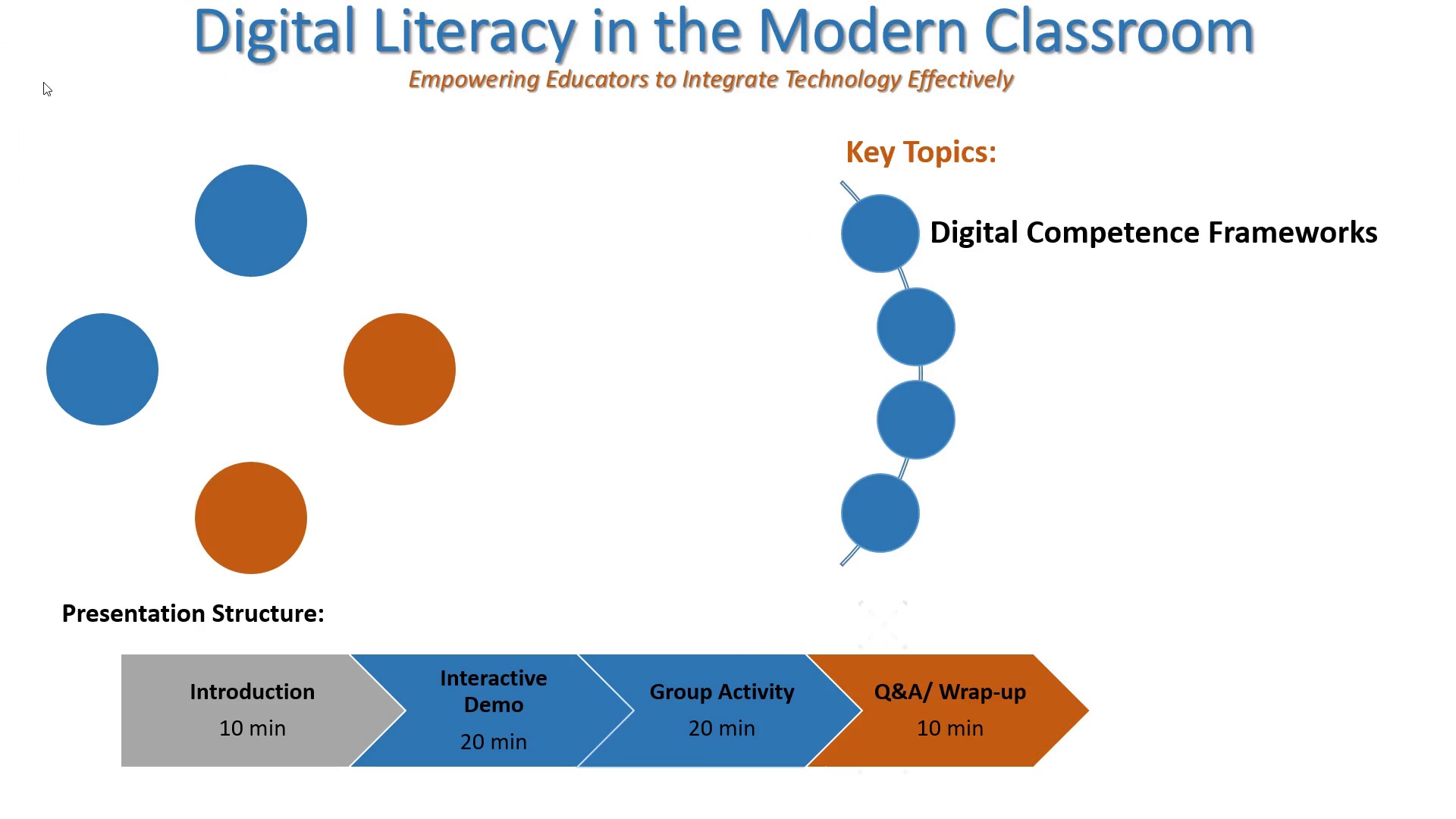 
key(ArrowRight)
 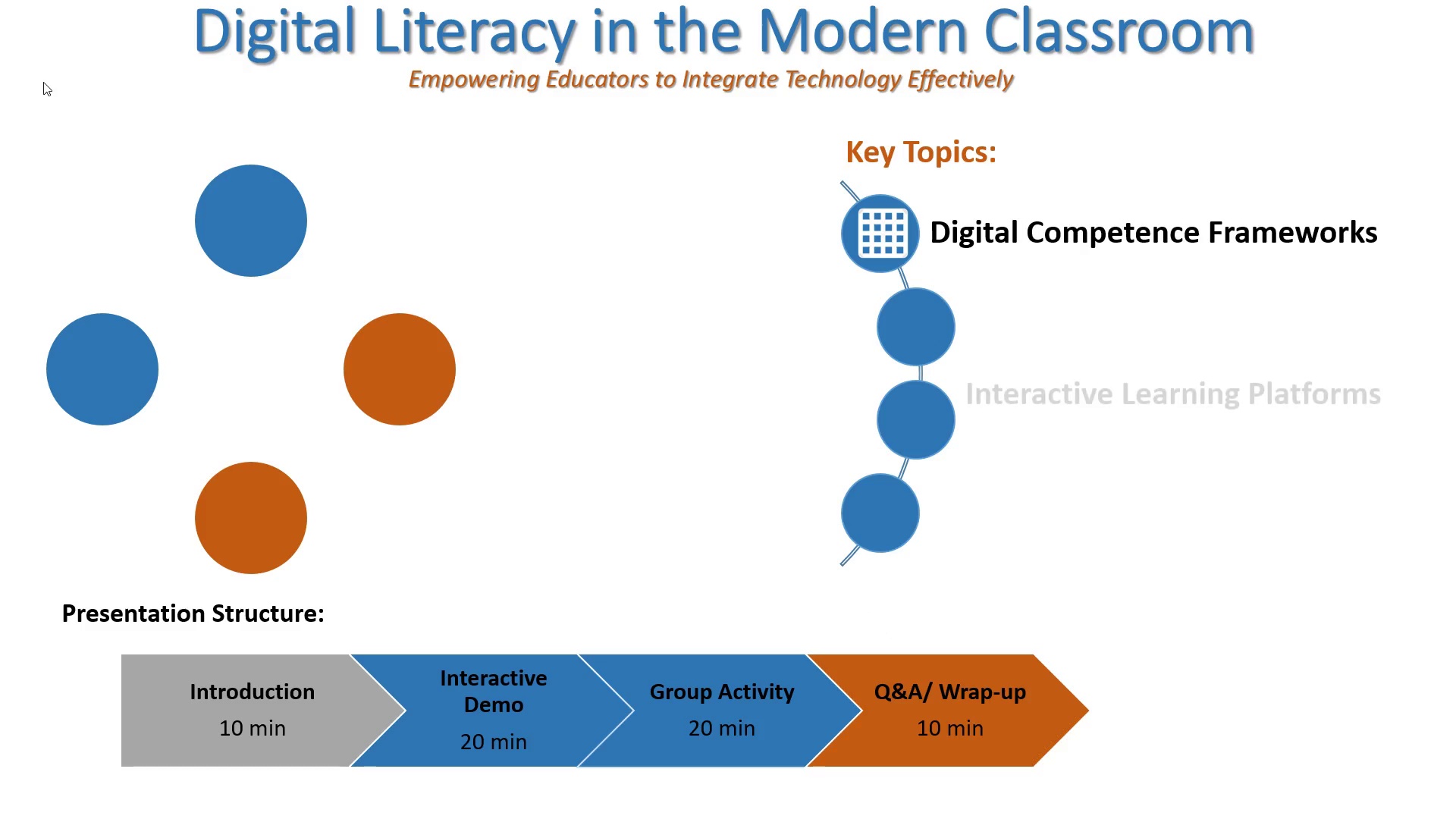 
key(ArrowRight)
 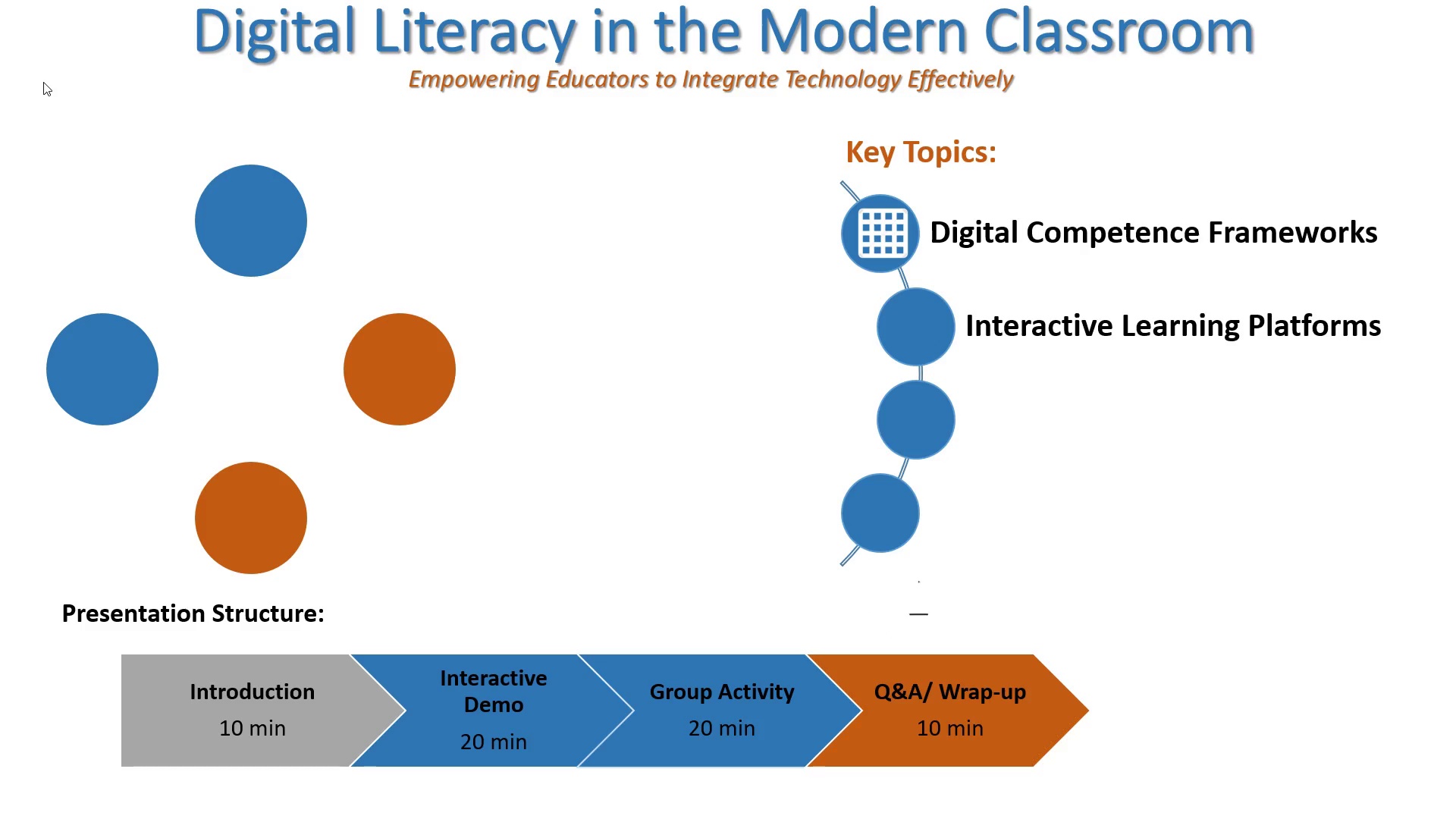 
key(ArrowRight)
 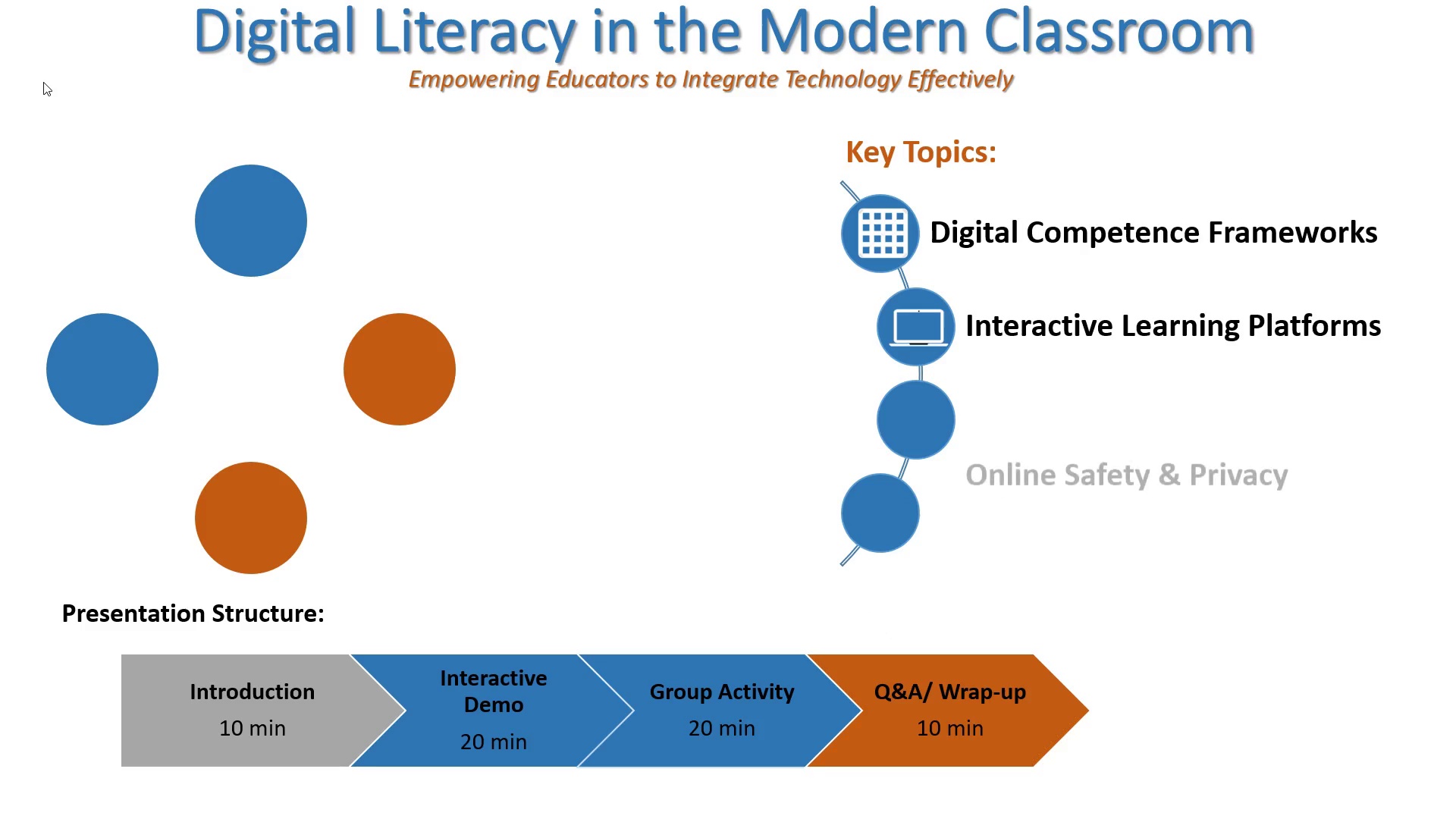 
key(ArrowRight)
 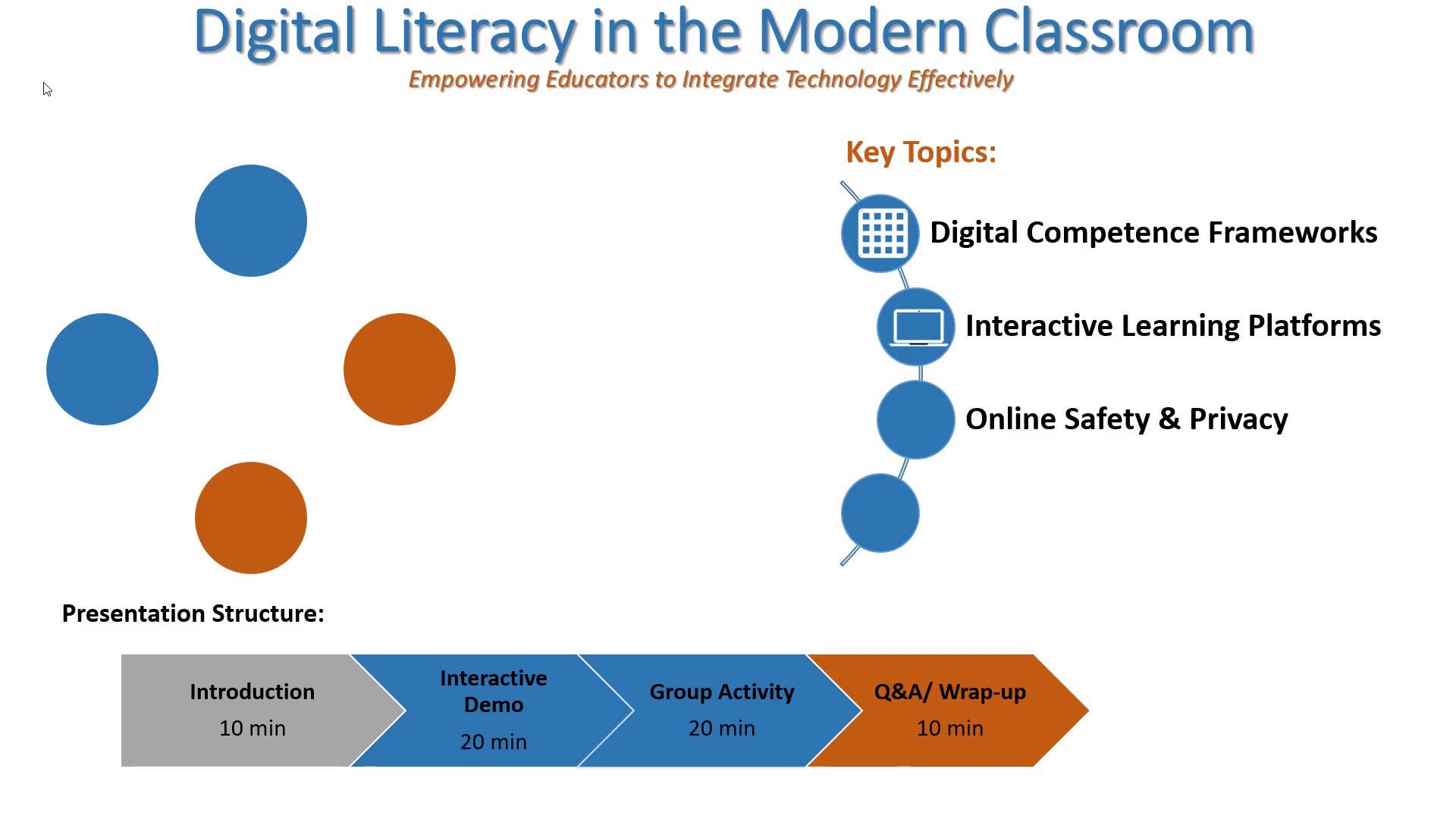 
key(ArrowRight)
 